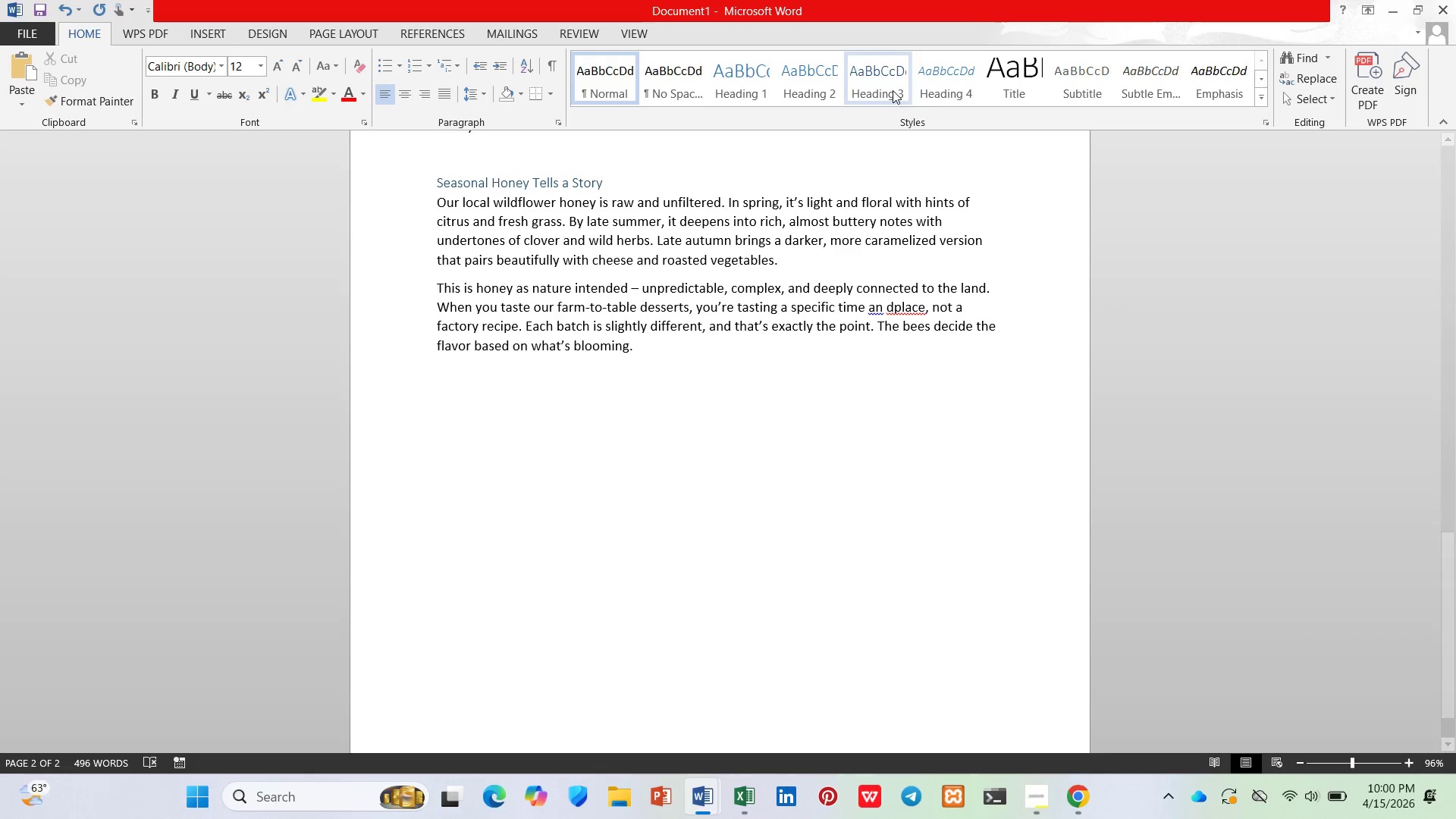 
left_click([893, 90])
 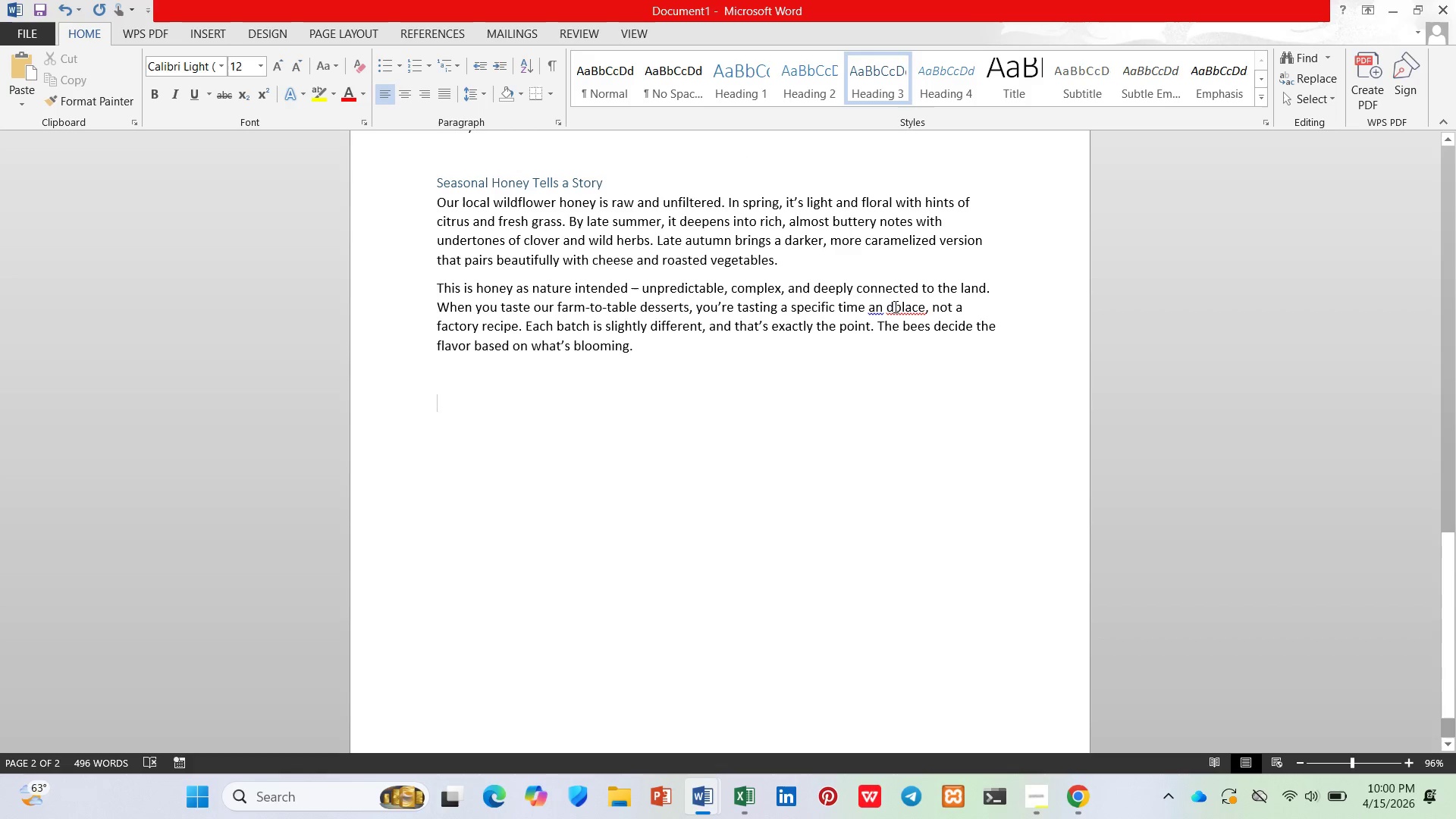 
left_click([885, 306])
 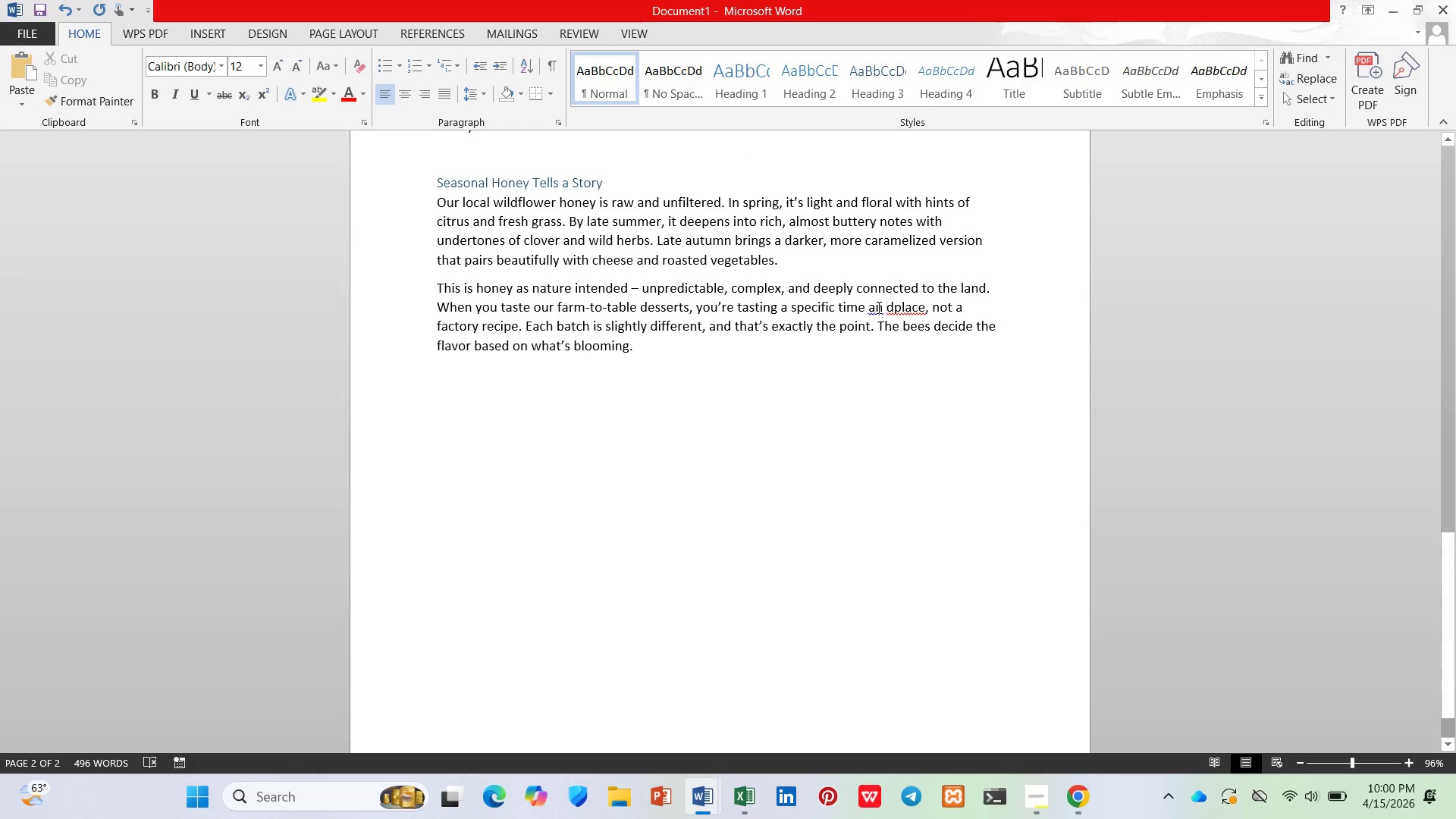 
key(Backspace)
 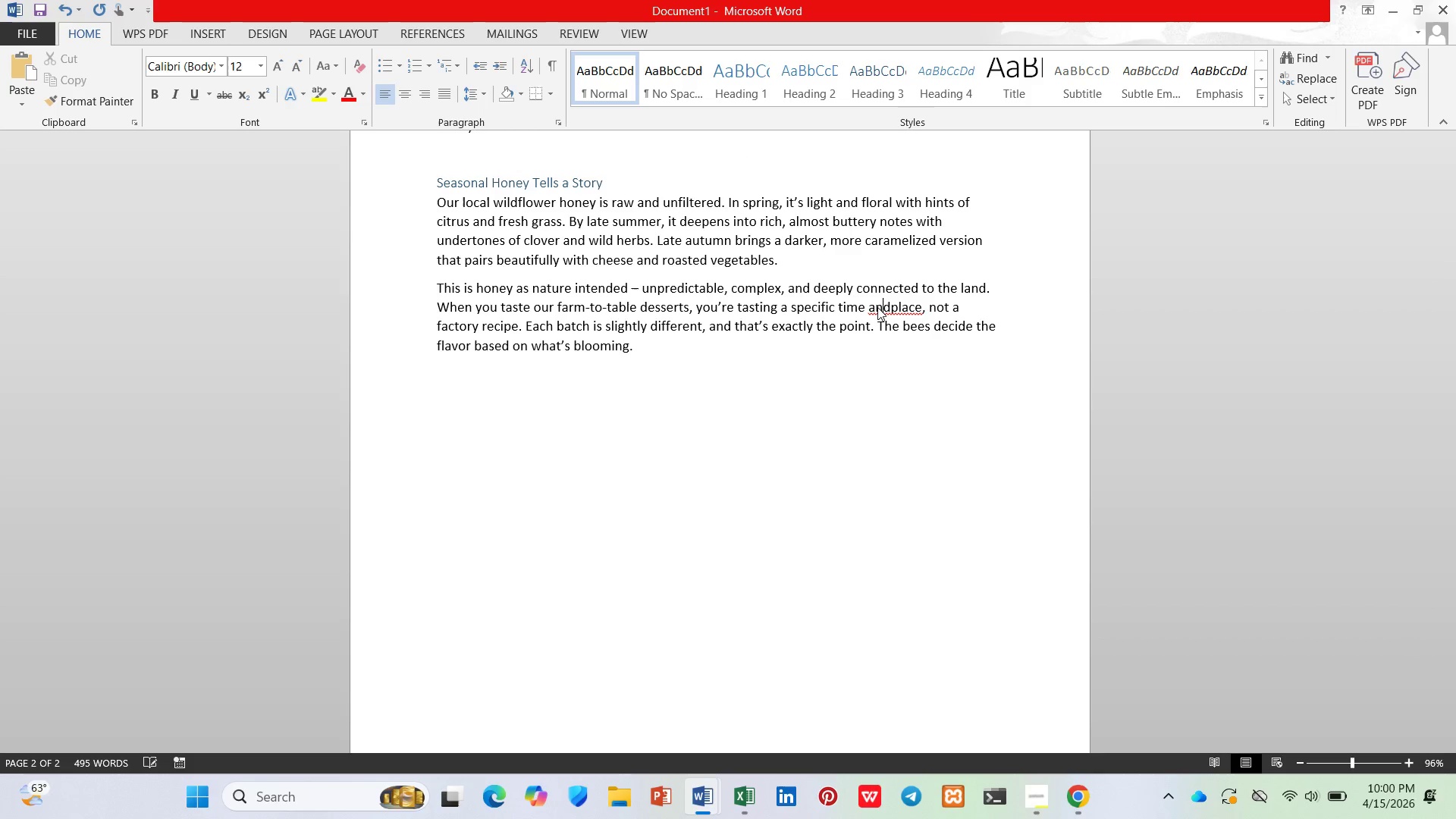 
key(ArrowRight)
 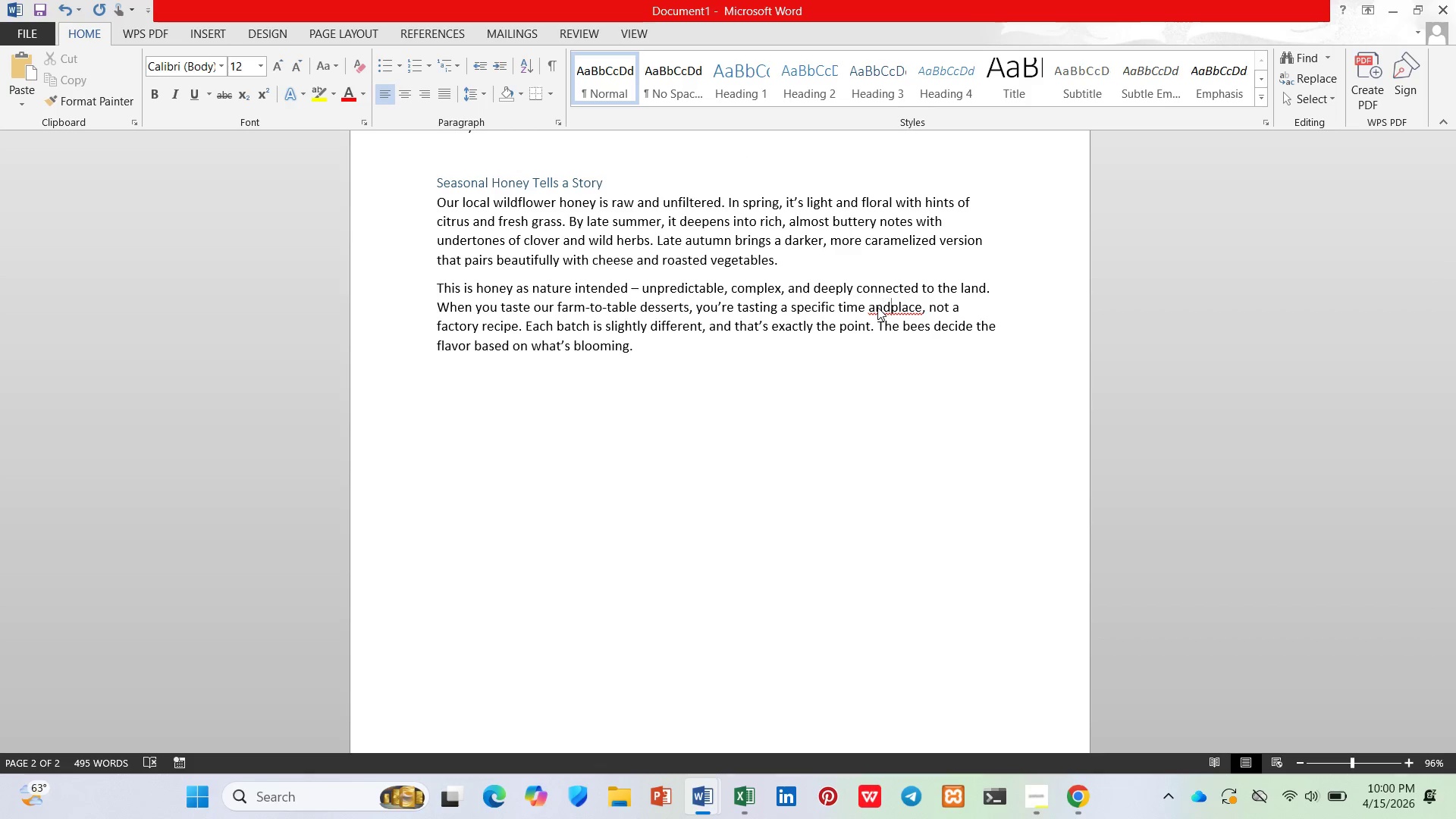 
key(Space)
 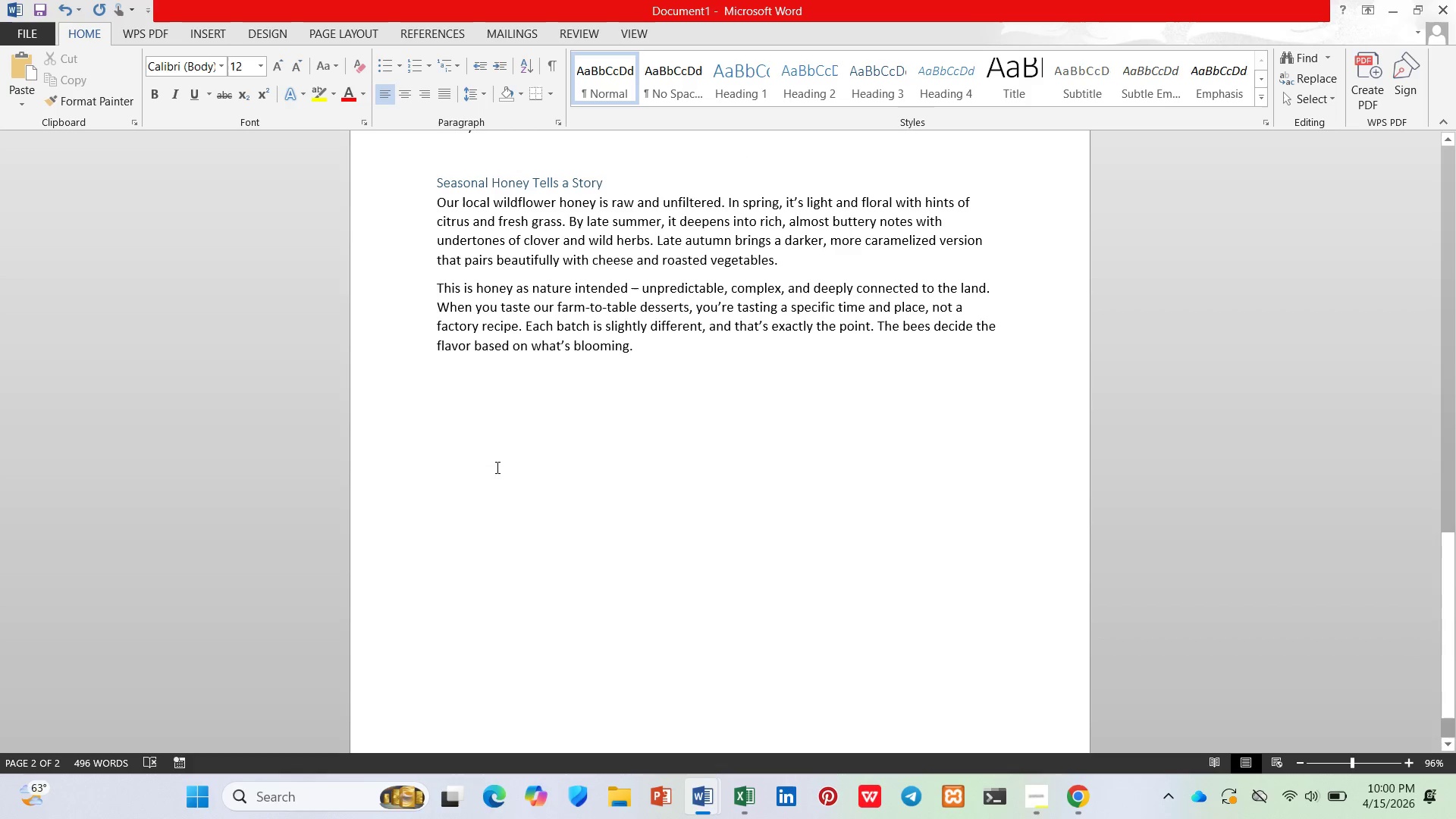 
left_click([559, 391])
 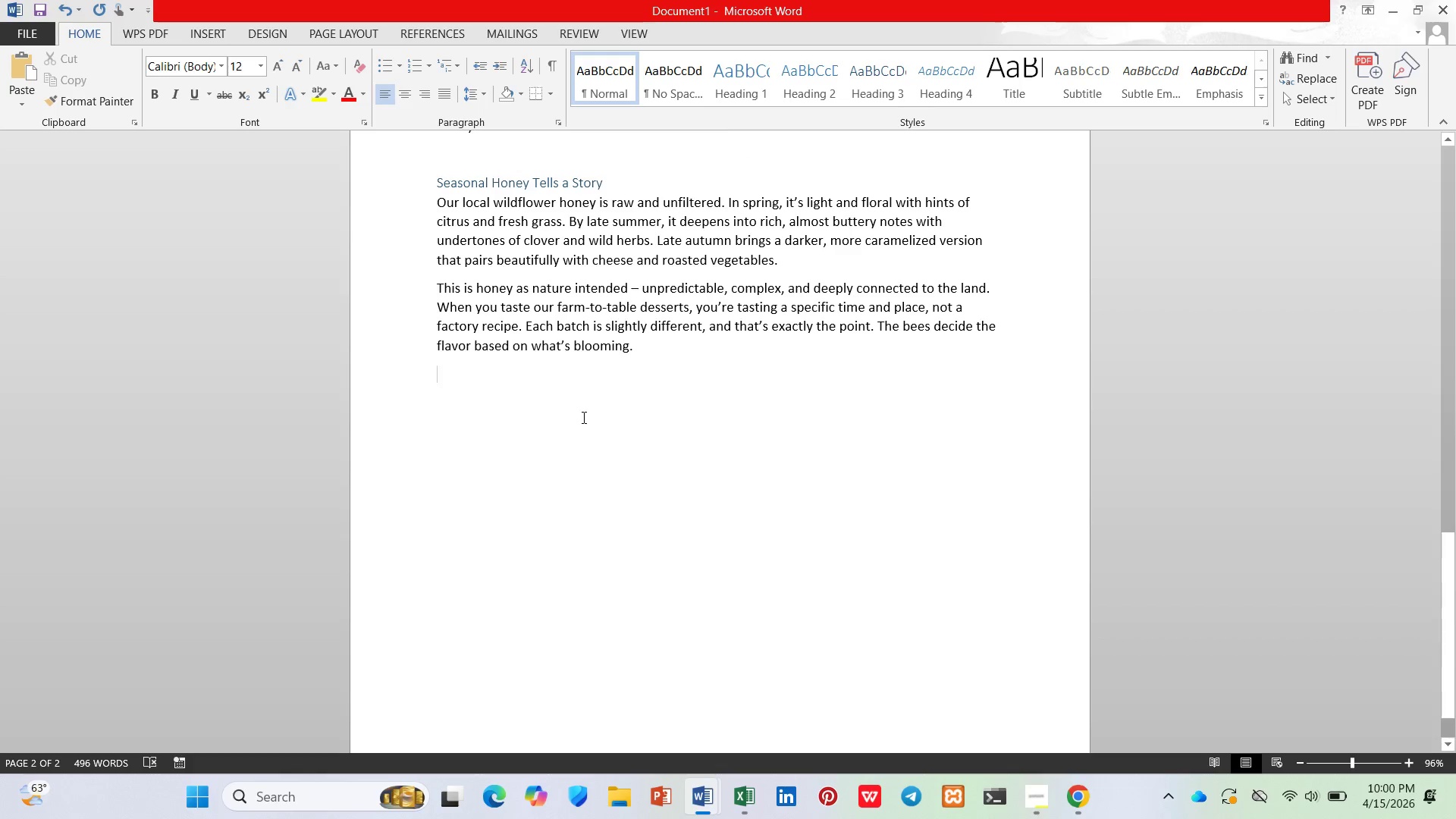 
key(ArrowDown)
 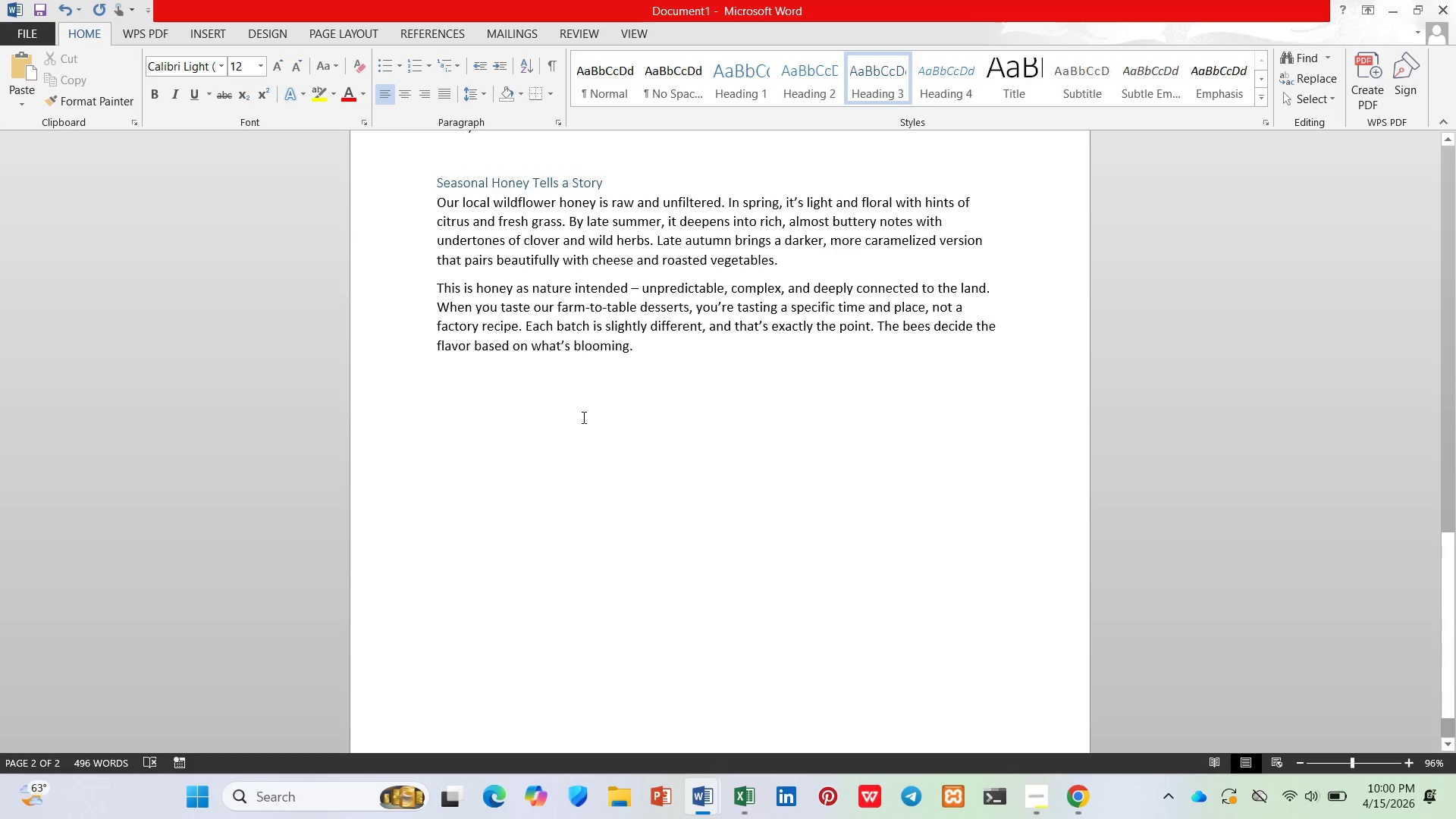 
type(Why choose Raw)
 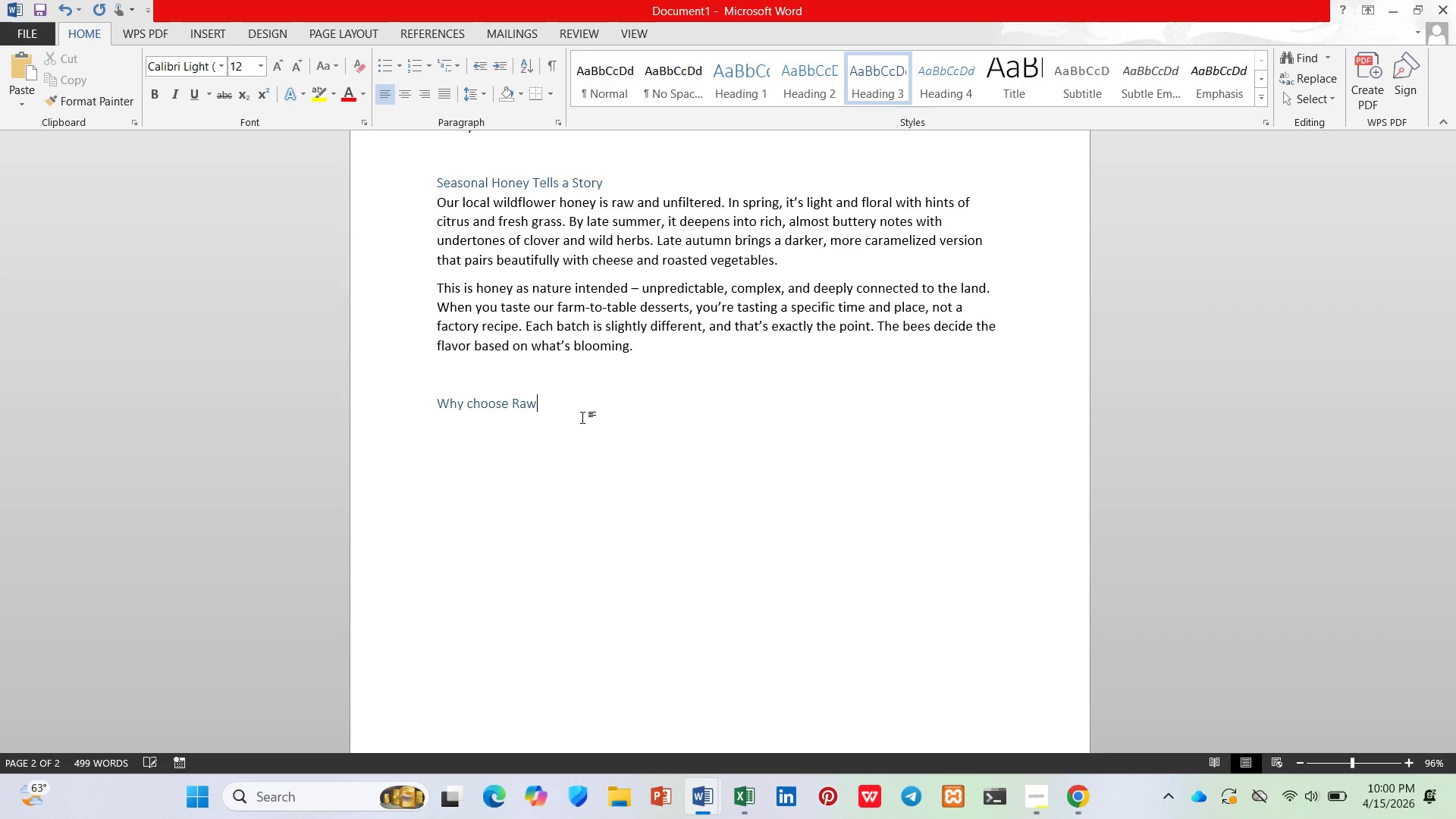 
hold_key(key=ArrowLeft, duration=0.75)
 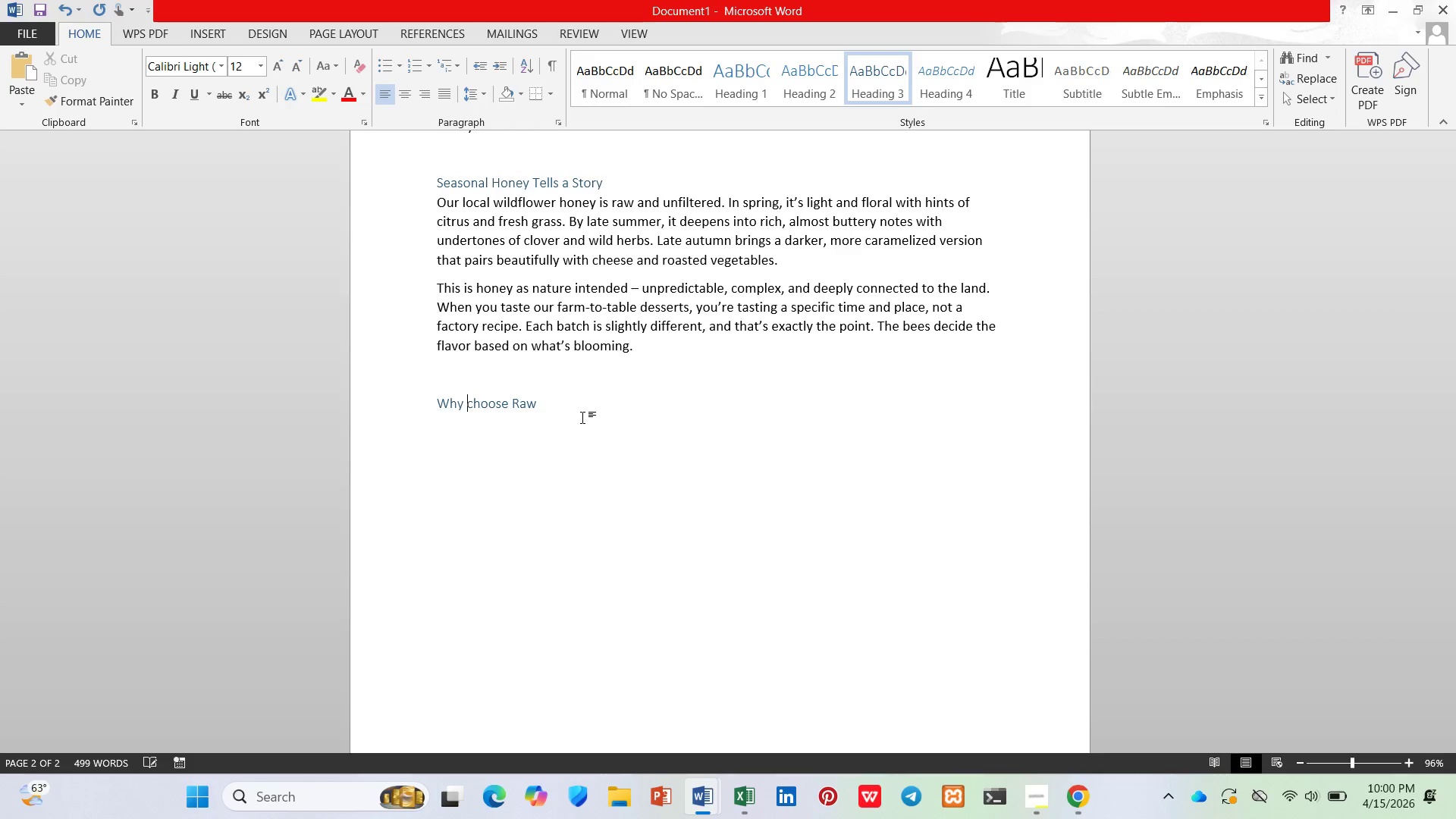 
key(ArrowRight)
 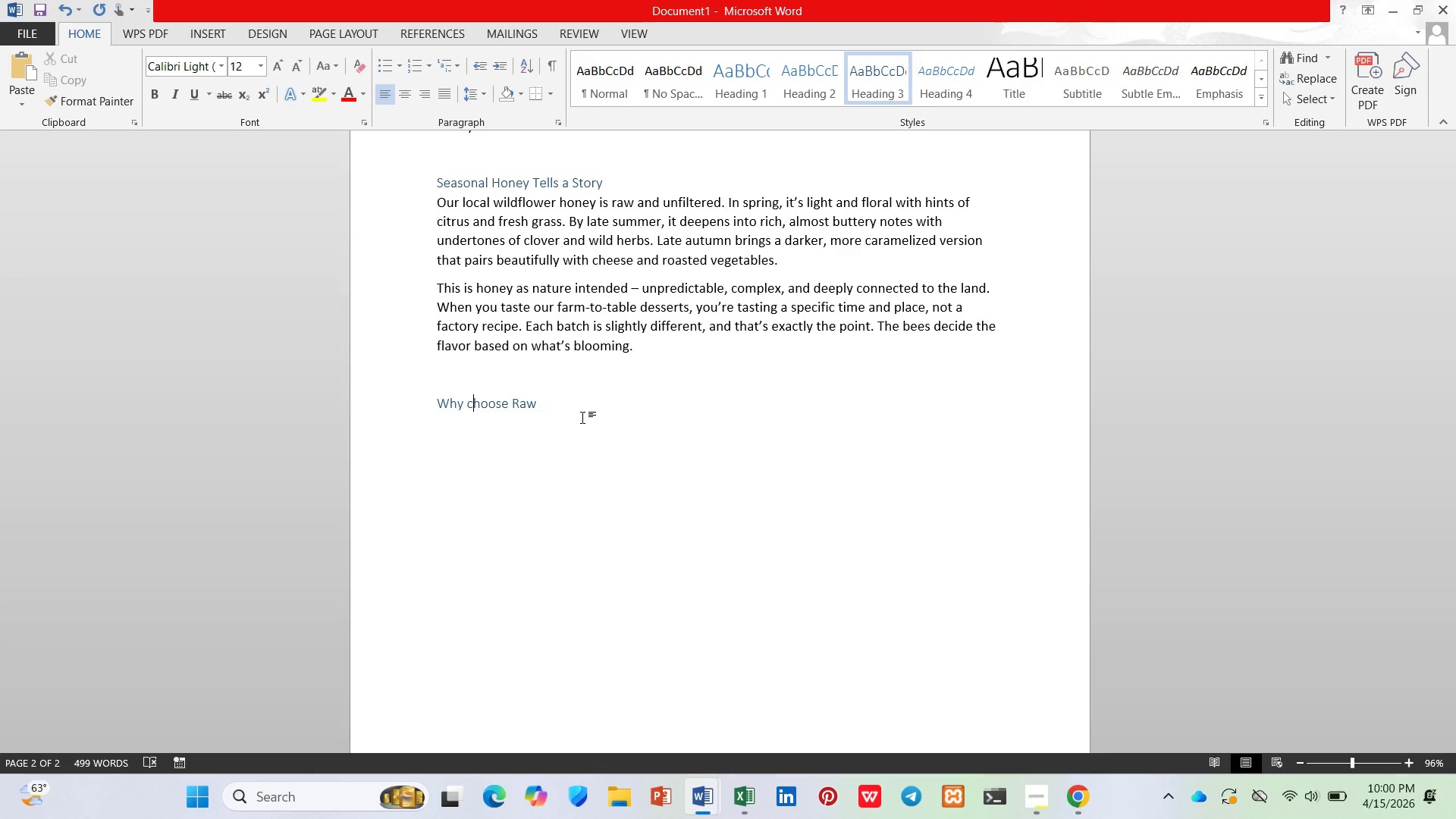 
key(Backspace)
 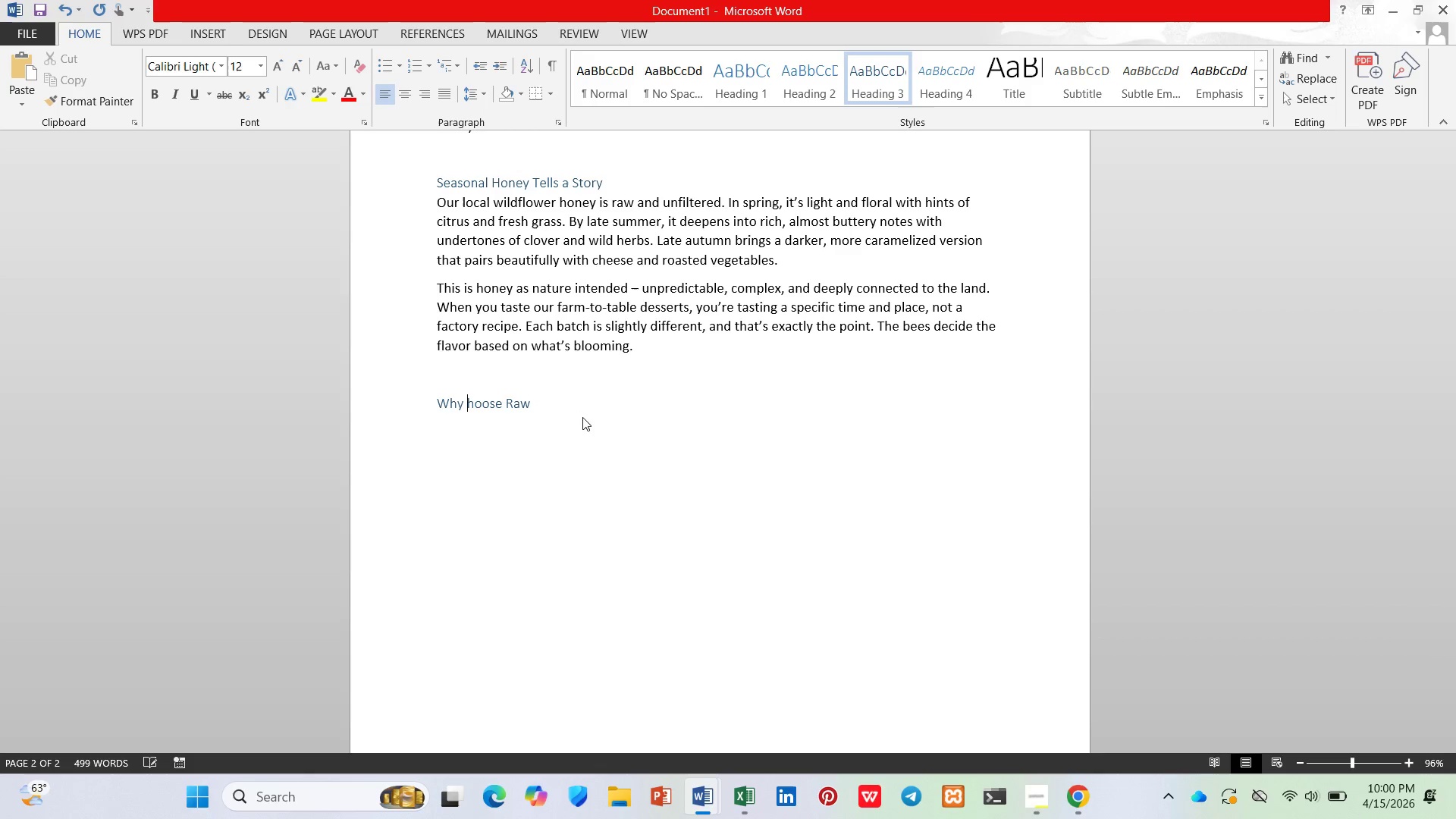 
key(Shift+C)
 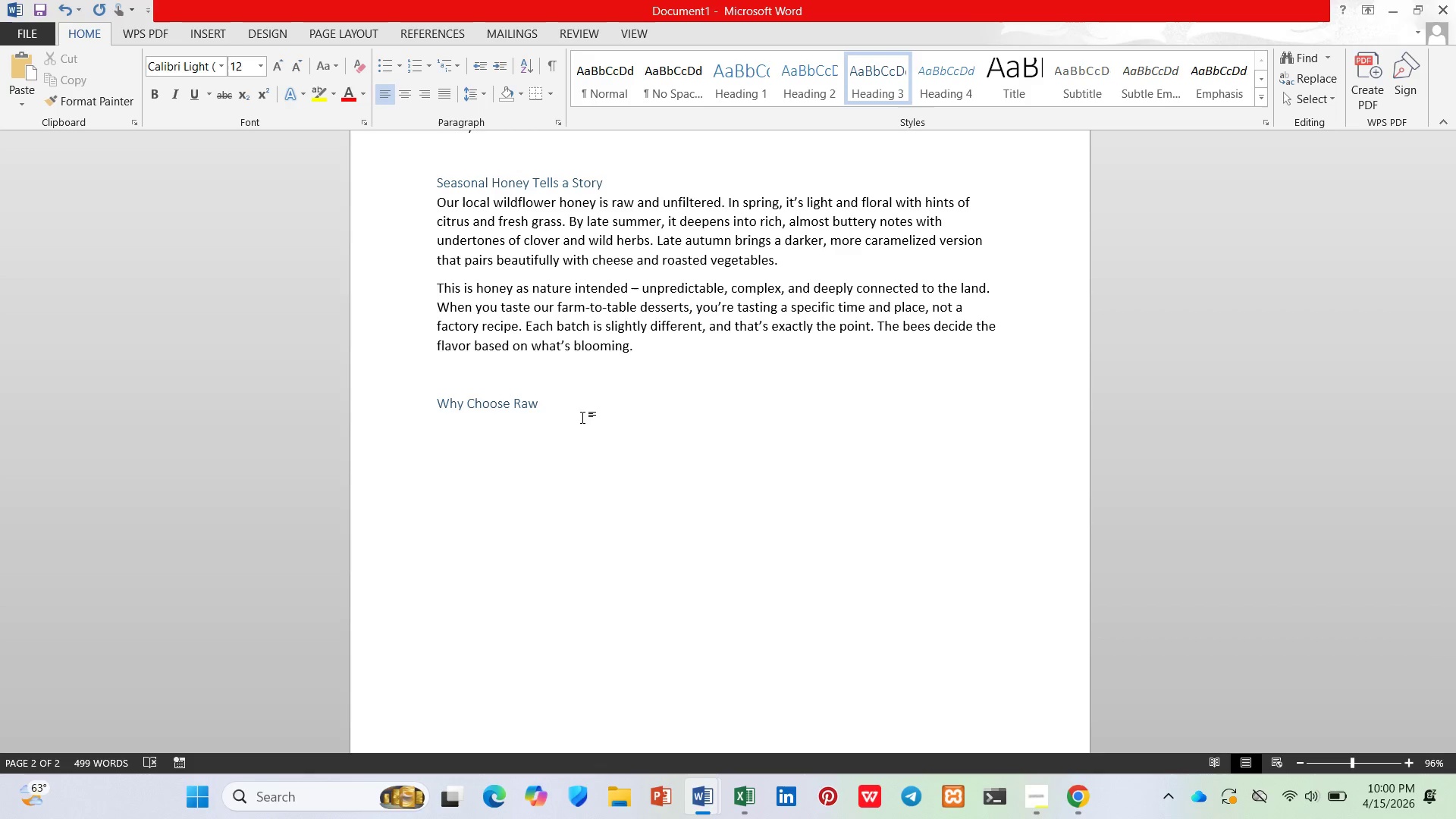 
left_click_drag(start_coordinate=[595, 413], to_coordinate=[602, 410])
 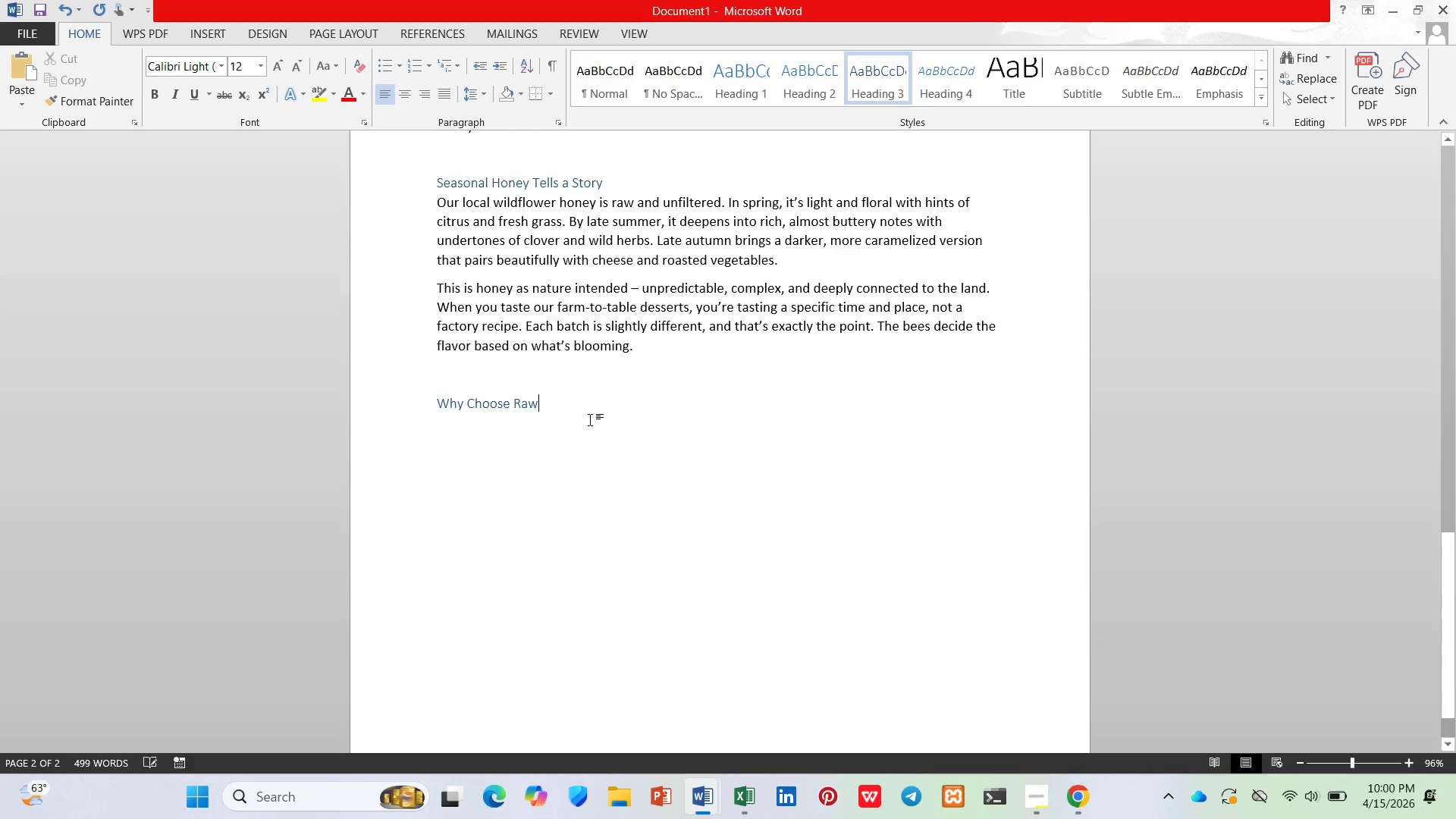 
key(Shift+Slash)
 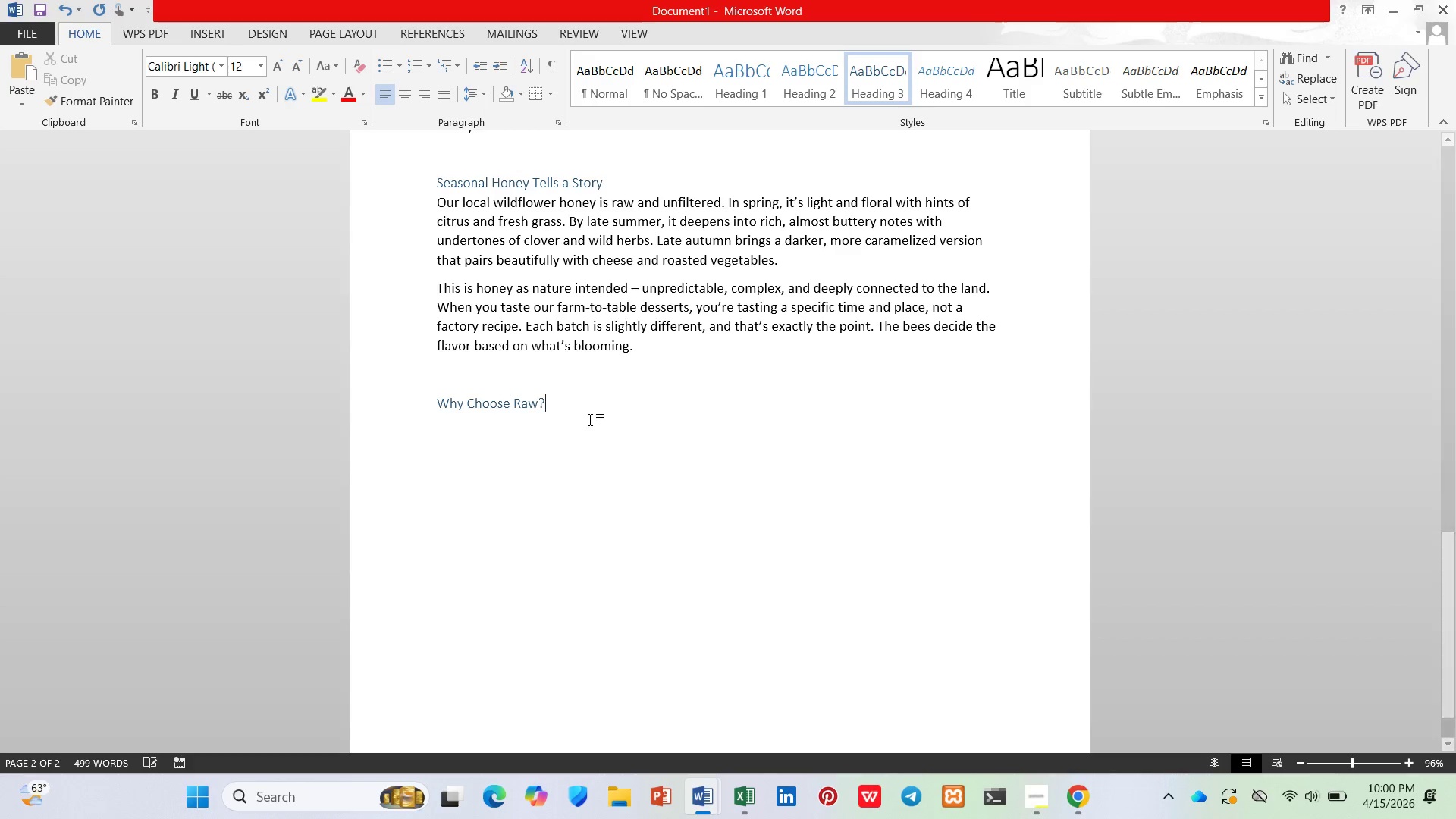 
key(Enter)
 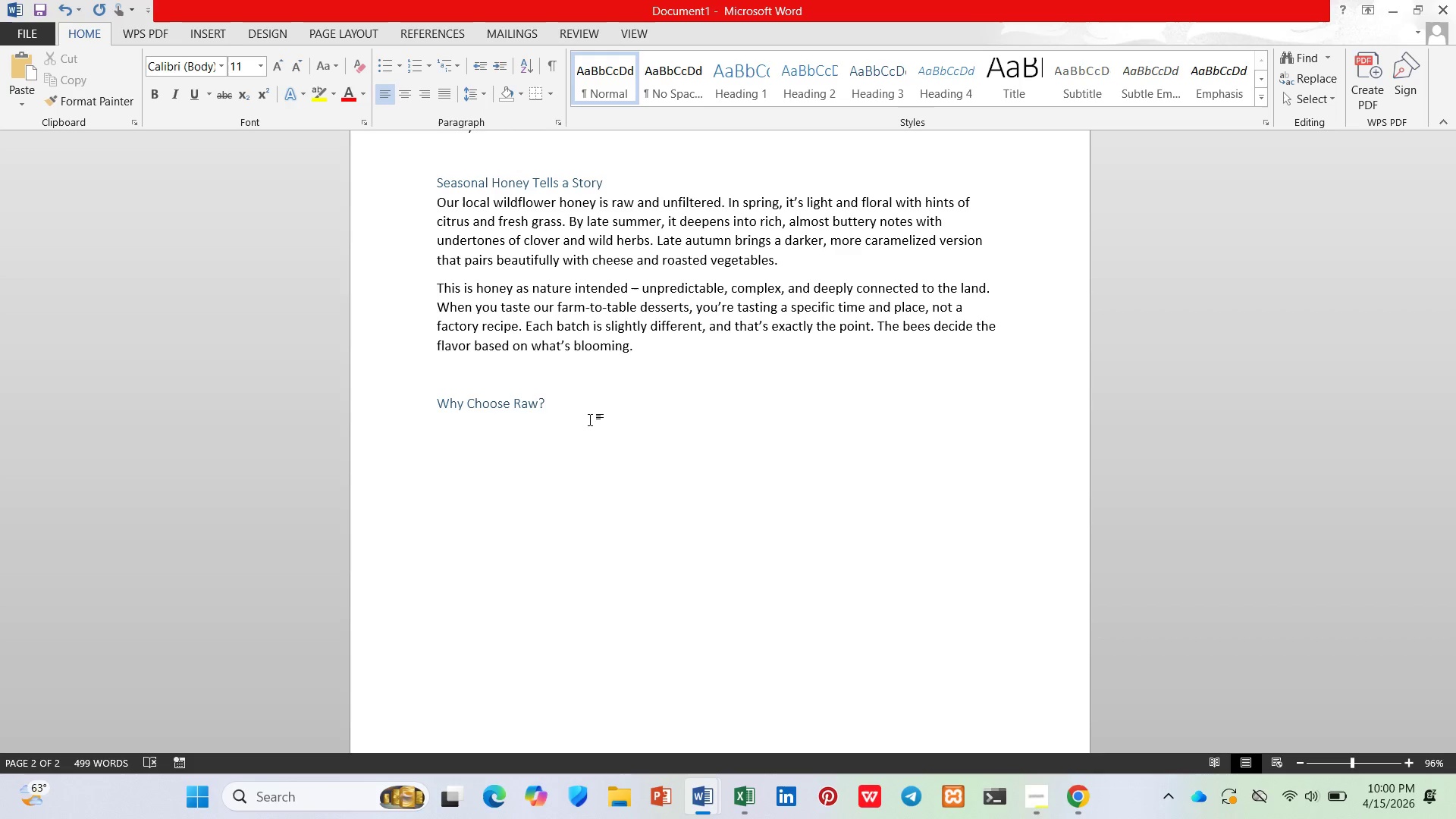 
type(Raw honey )
 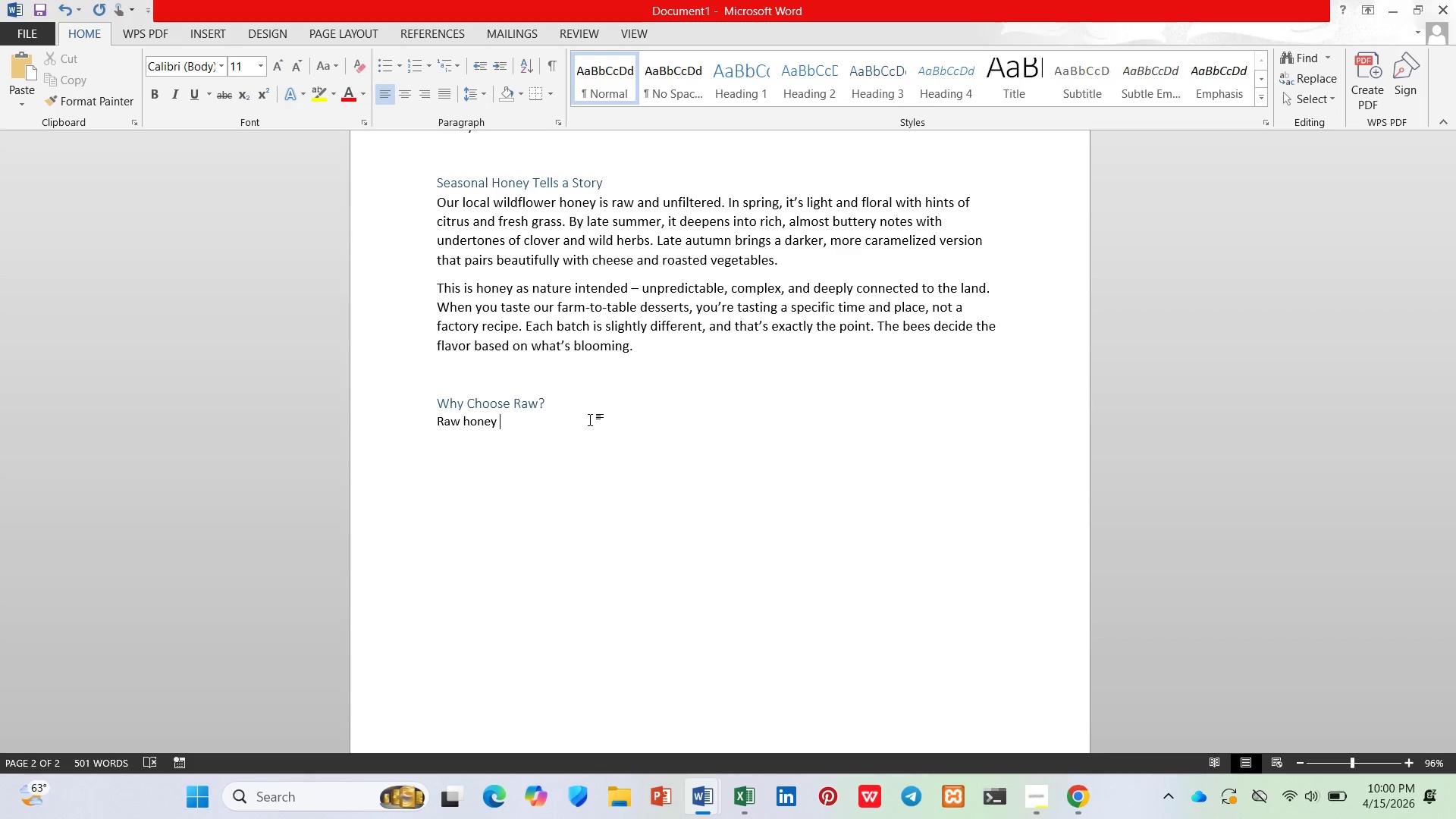 
type(retains natural antioxidant )
key(Backspace)
type(s and pollen, which some stude)
key(Backspace)
 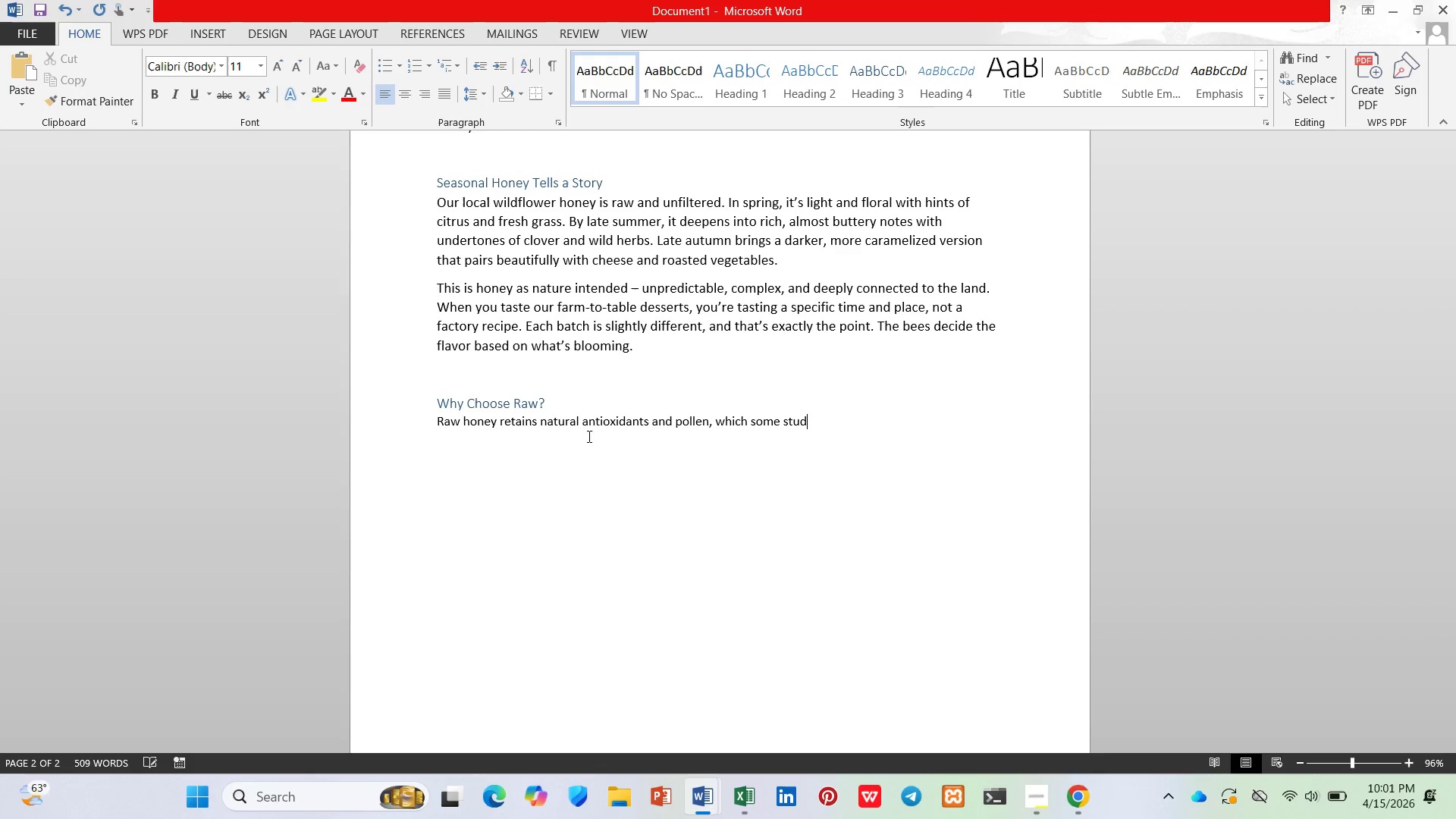 
type(ies suggest may help with seasonal allergies. It also has natural antibacterial propertied that processed honey lacks, More importantly, buying llocal em)
key(Backspace)
key(Backspace)
type(mean )
key(Backspace)
type(s supporting small-scale beekeeperrs who practice sustainable a)
key(Backspace)
type(dining from the f)
key(Backspace)
type(ground )
 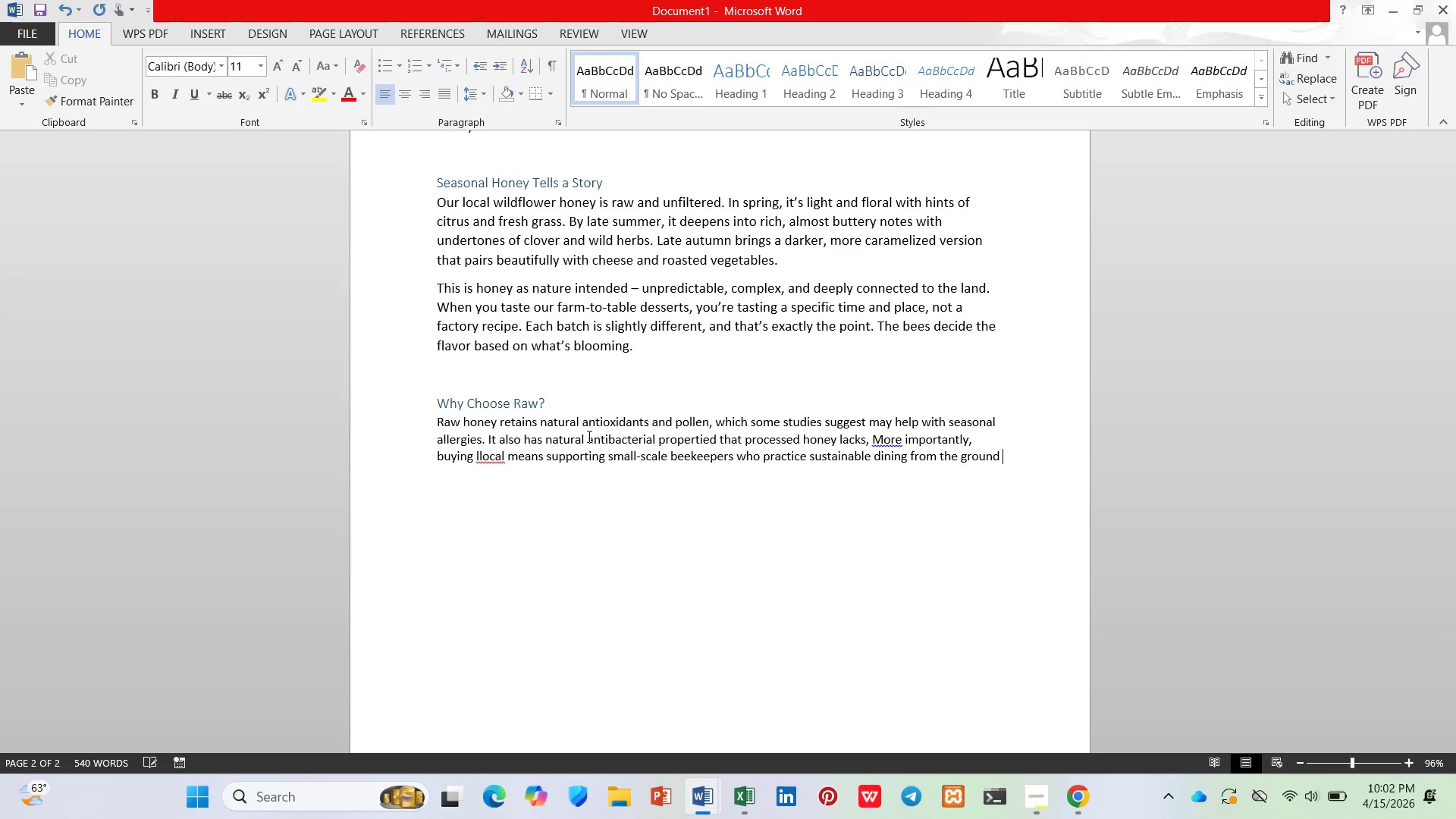 
type(up. )
 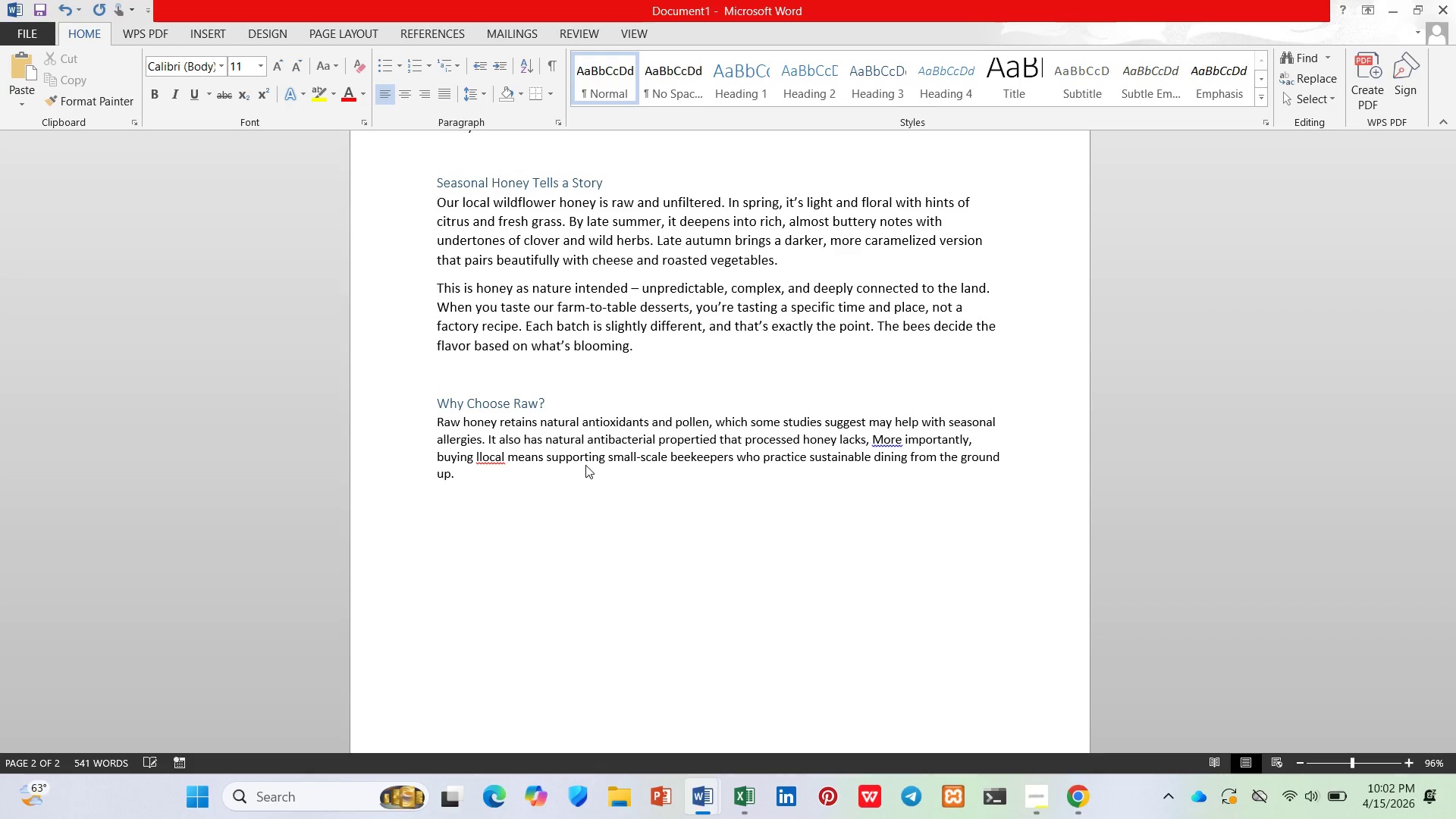 
key(Enter)
 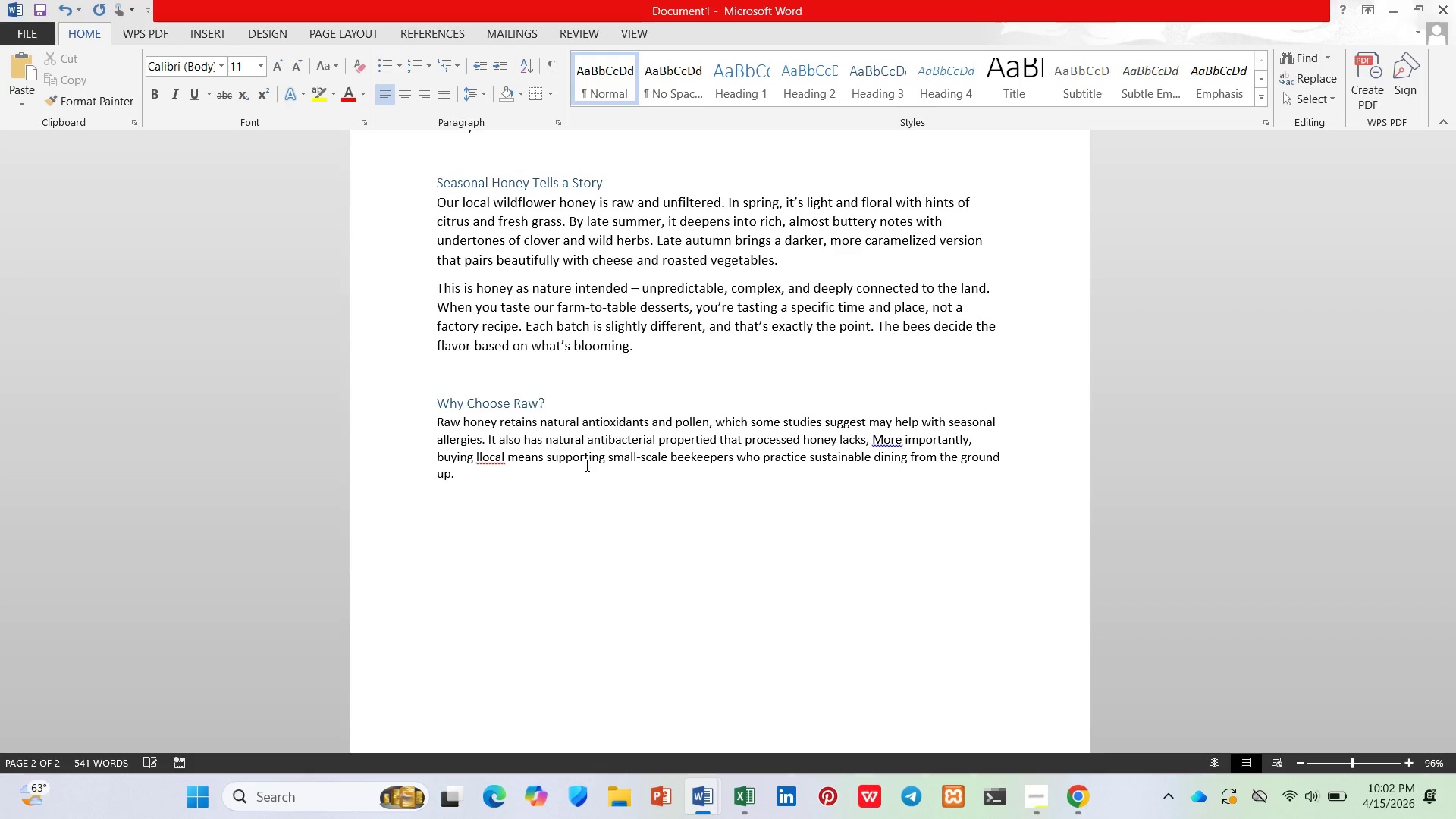 
type(Next u)
key(Backspace)
type(time )
 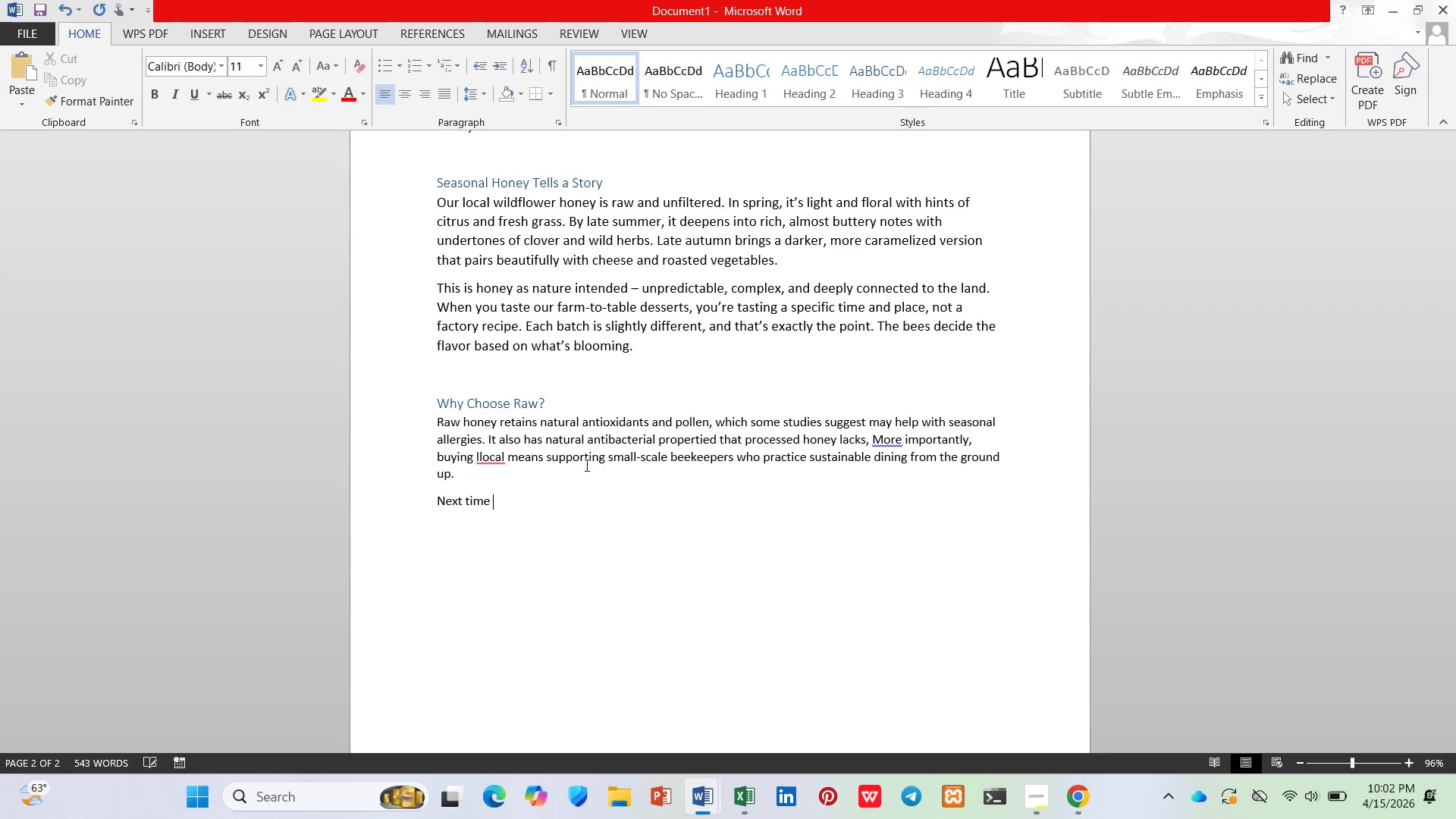 
type(you reacj f)
key(Backspace)
key(Backspace)
key(Backspace)
type(h f)
 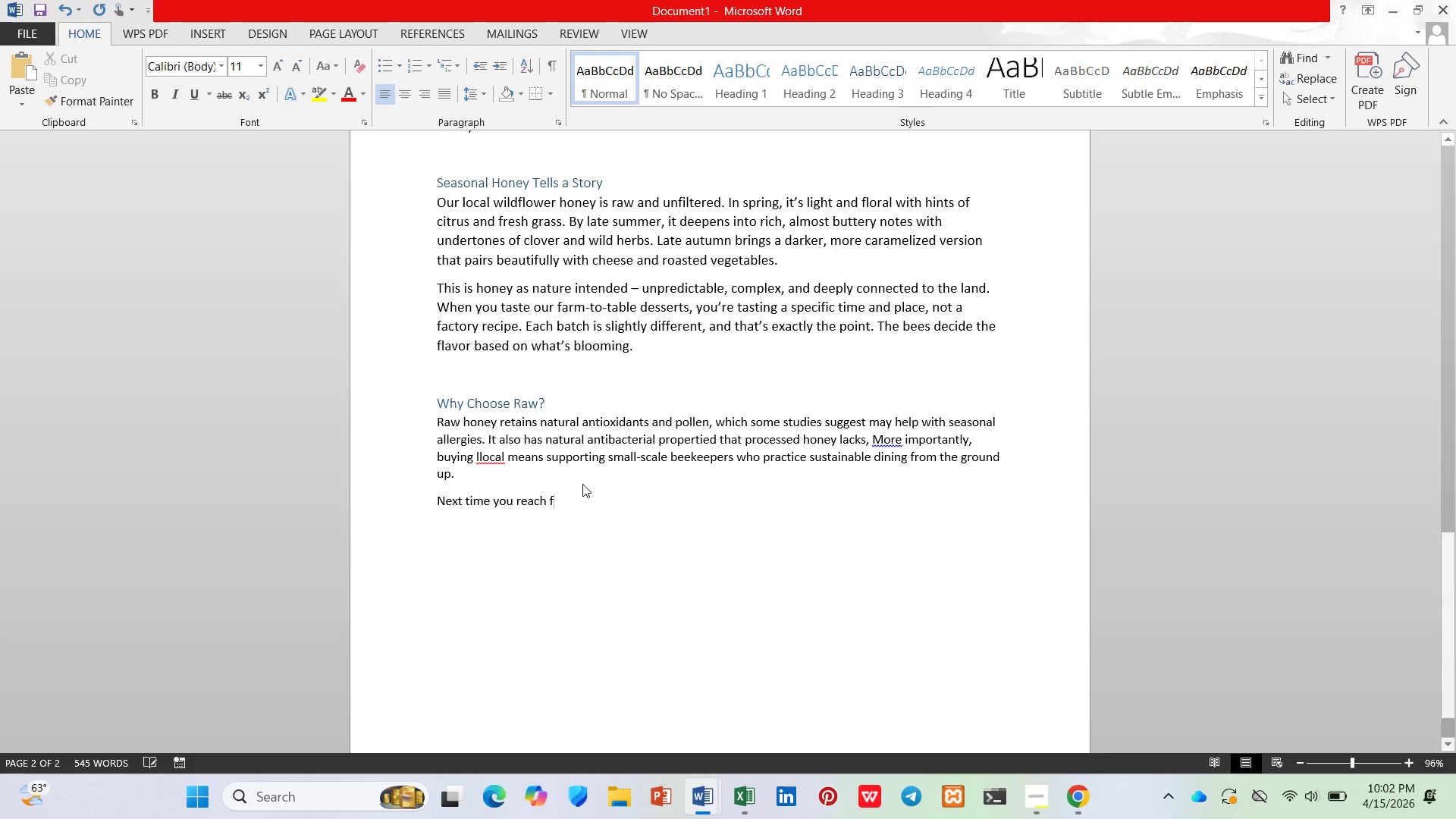 
type(or honey )
key(Backspace)
type(, ask yourself: Do you want se)
key(Backspace)
type(weet -- or do you want a story>)
key(Backspace)
type(? We think the bees would want you y)
key(Backspace)
type(to choose the story.)
 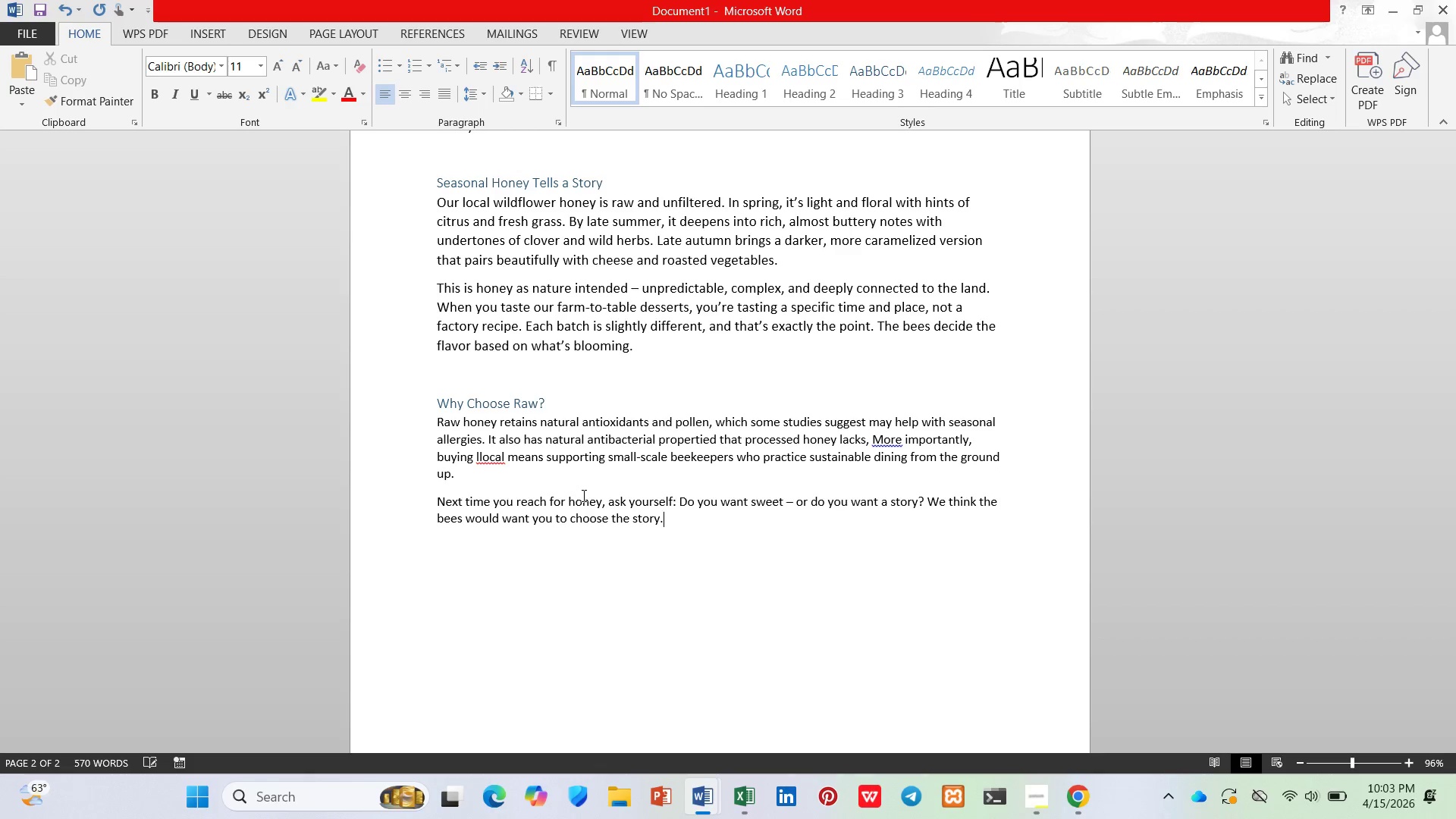 
left_click([483, 459])
 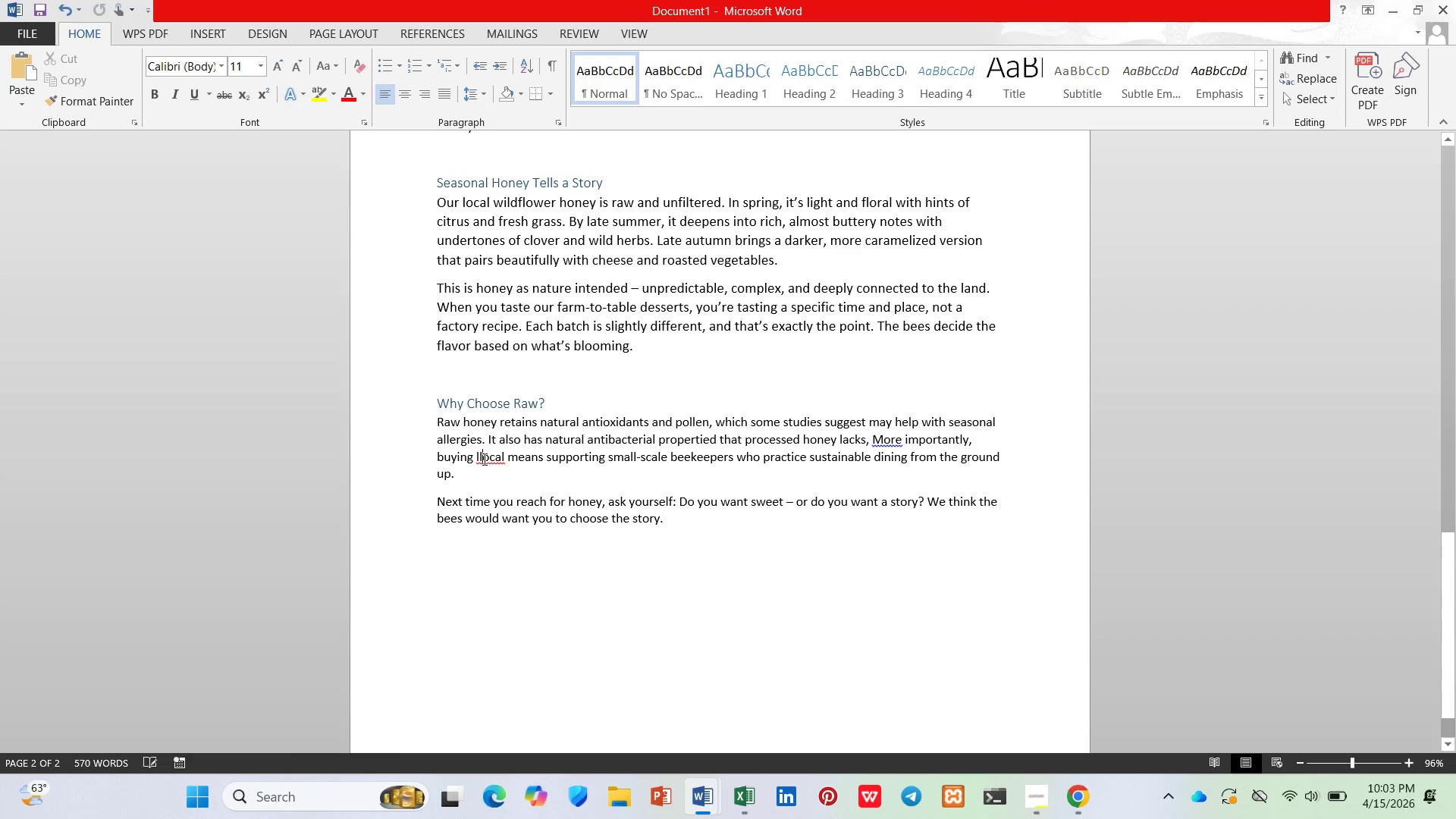 
key(Backspace)
 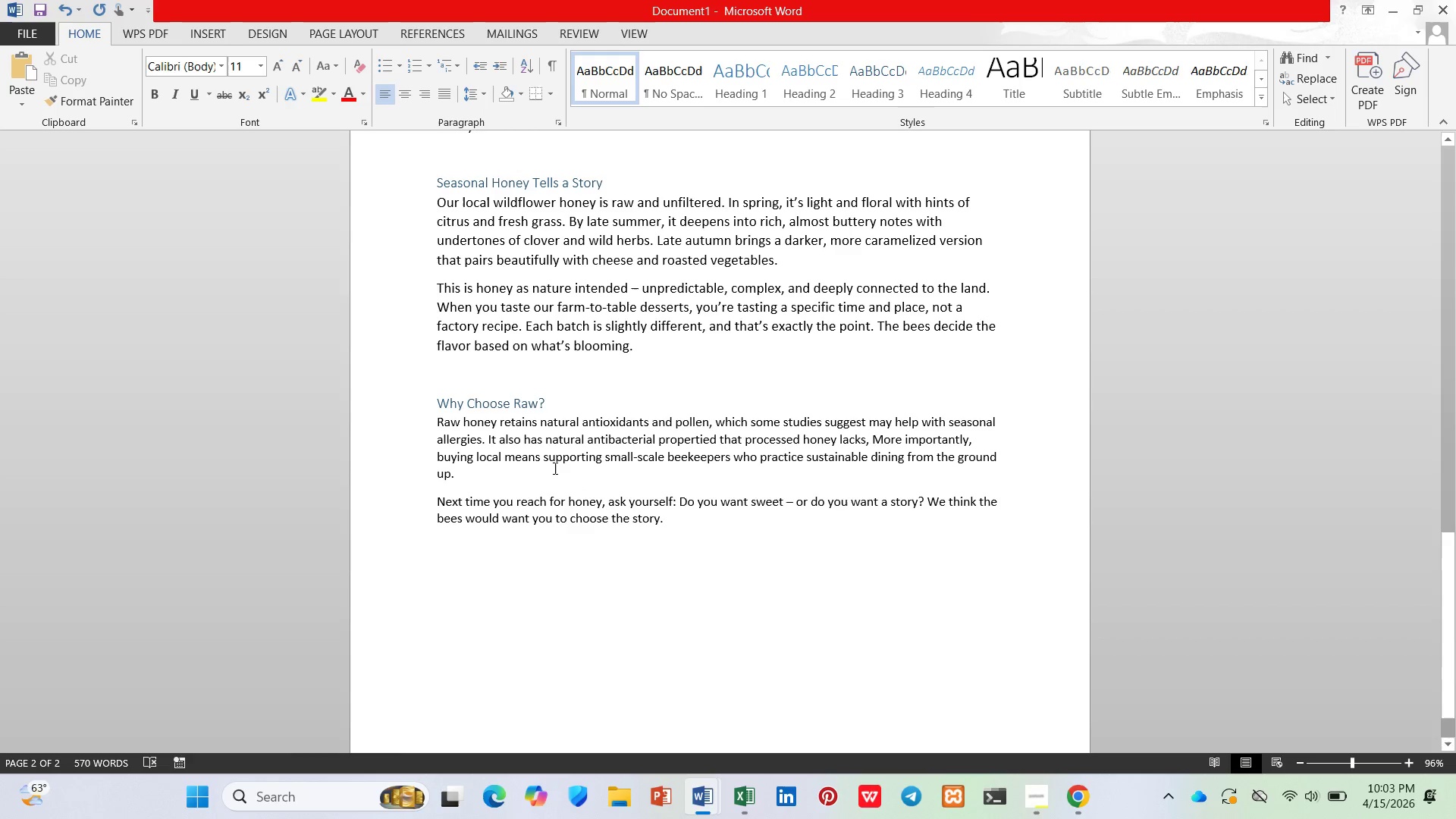 
left_click_drag(start_coordinate=[628, 520], to_coordinate=[632, 519])
 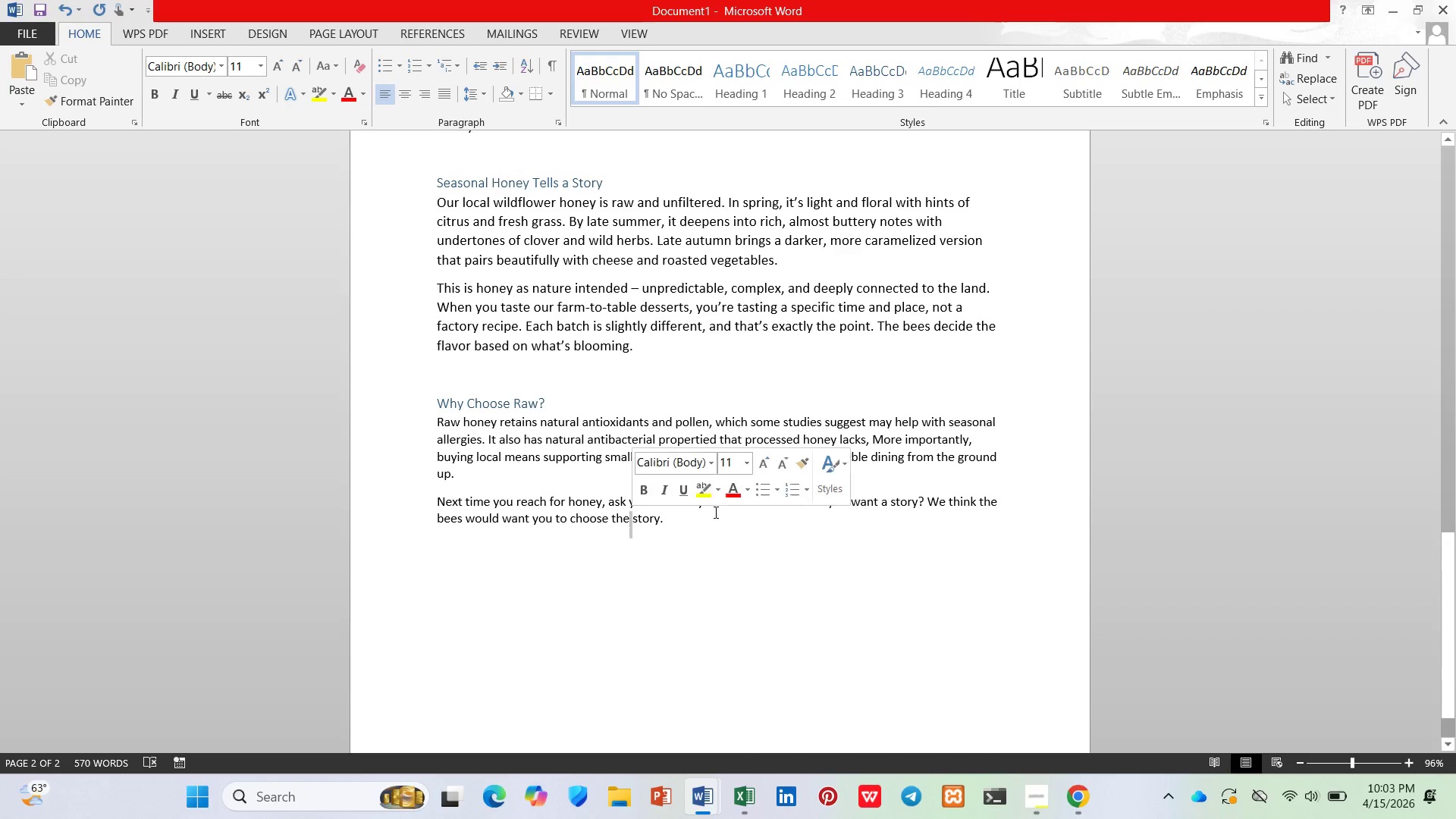 
double_click([714, 513])
 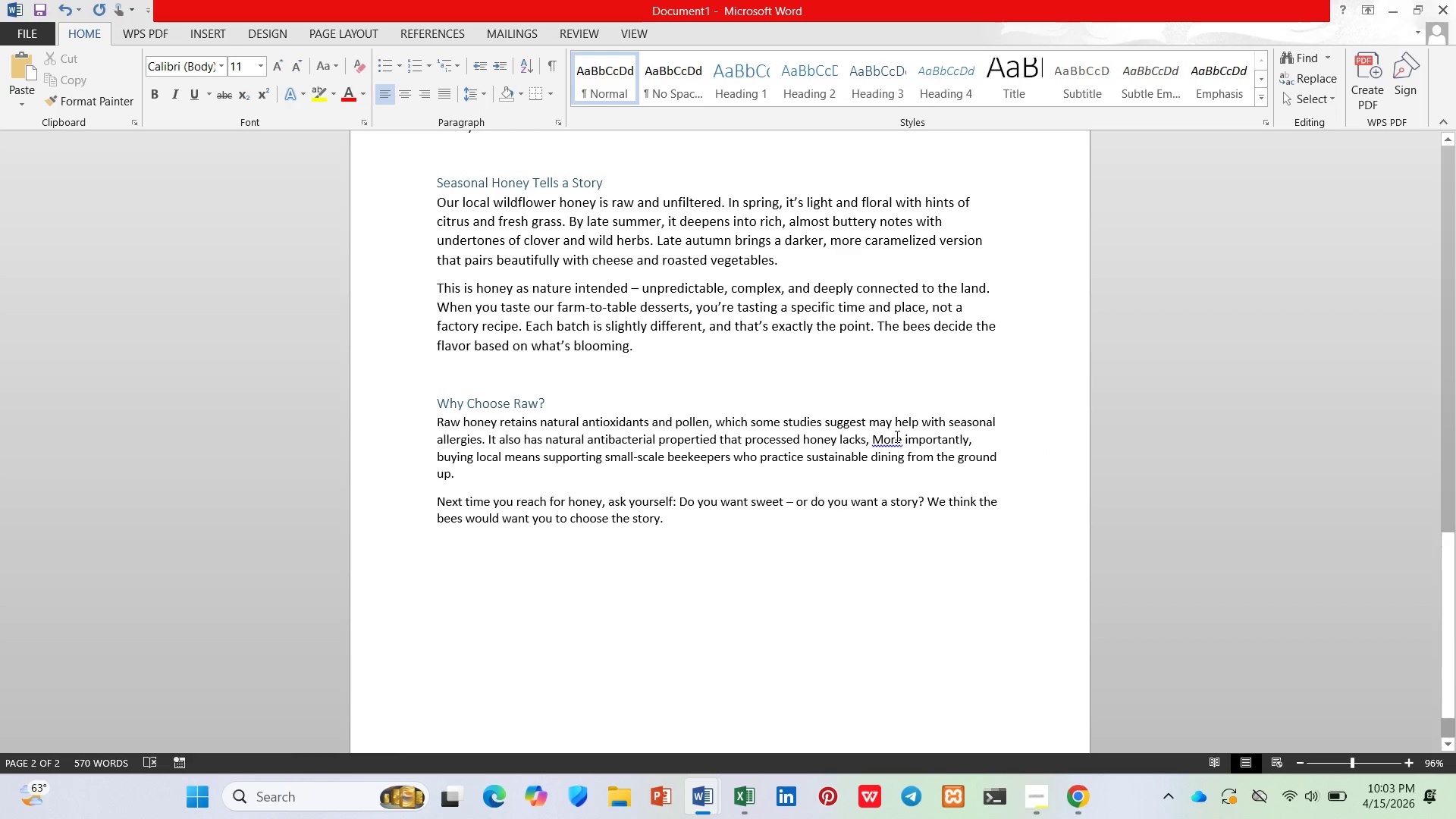 
left_click([898, 436])
 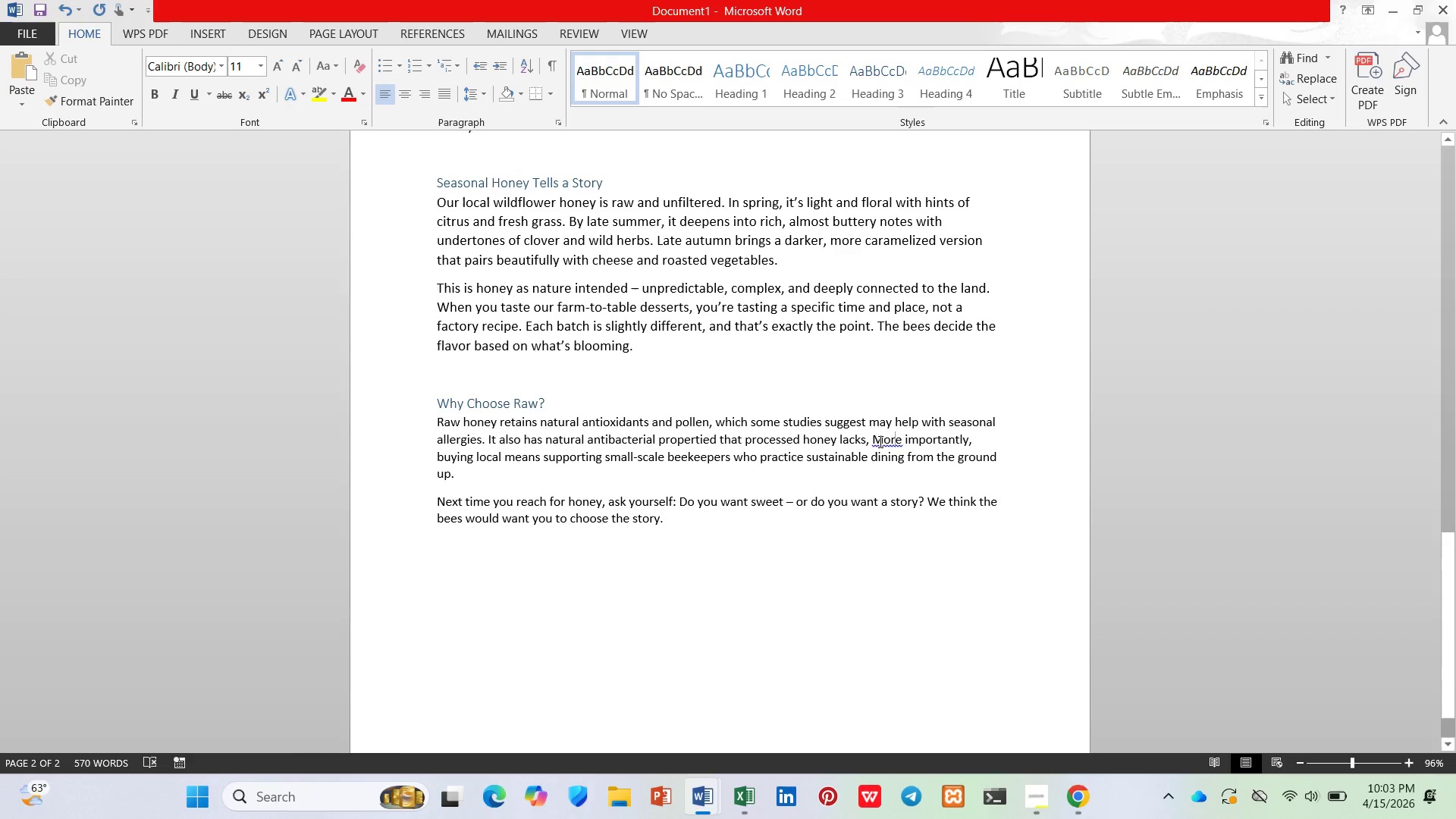 
left_click([875, 443])
 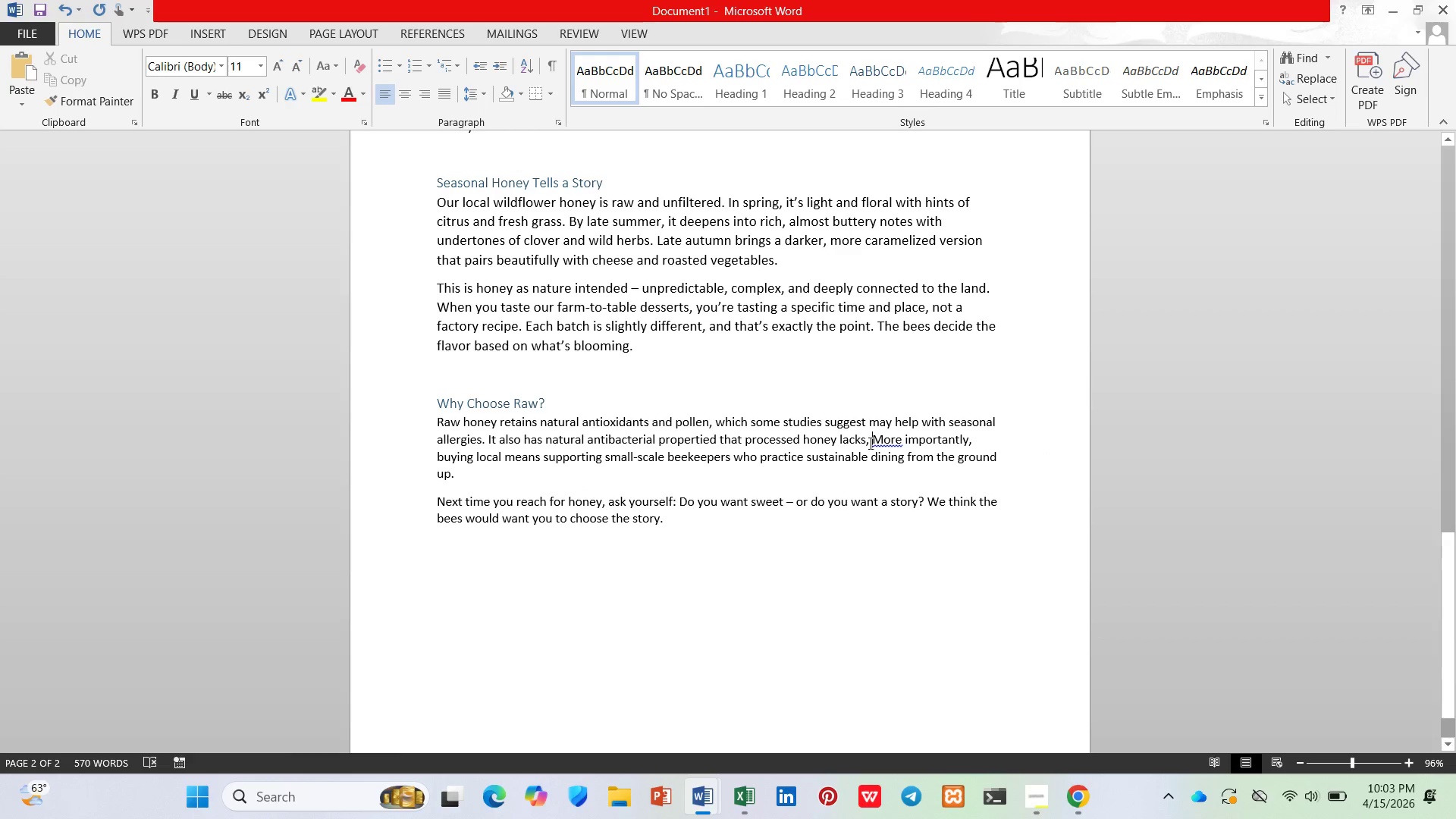 
left_click([869, 443])
 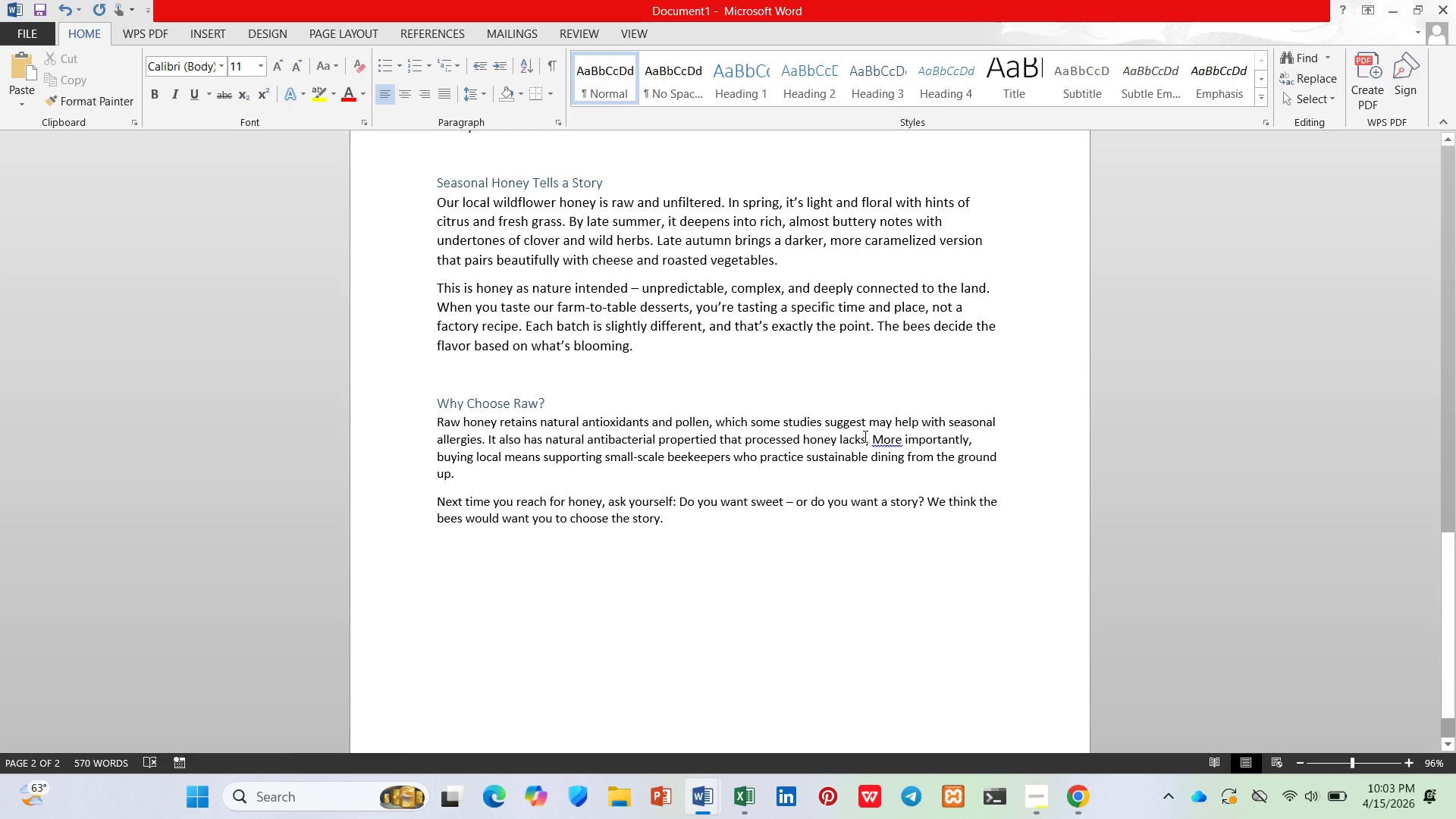 
key(Backspace)
 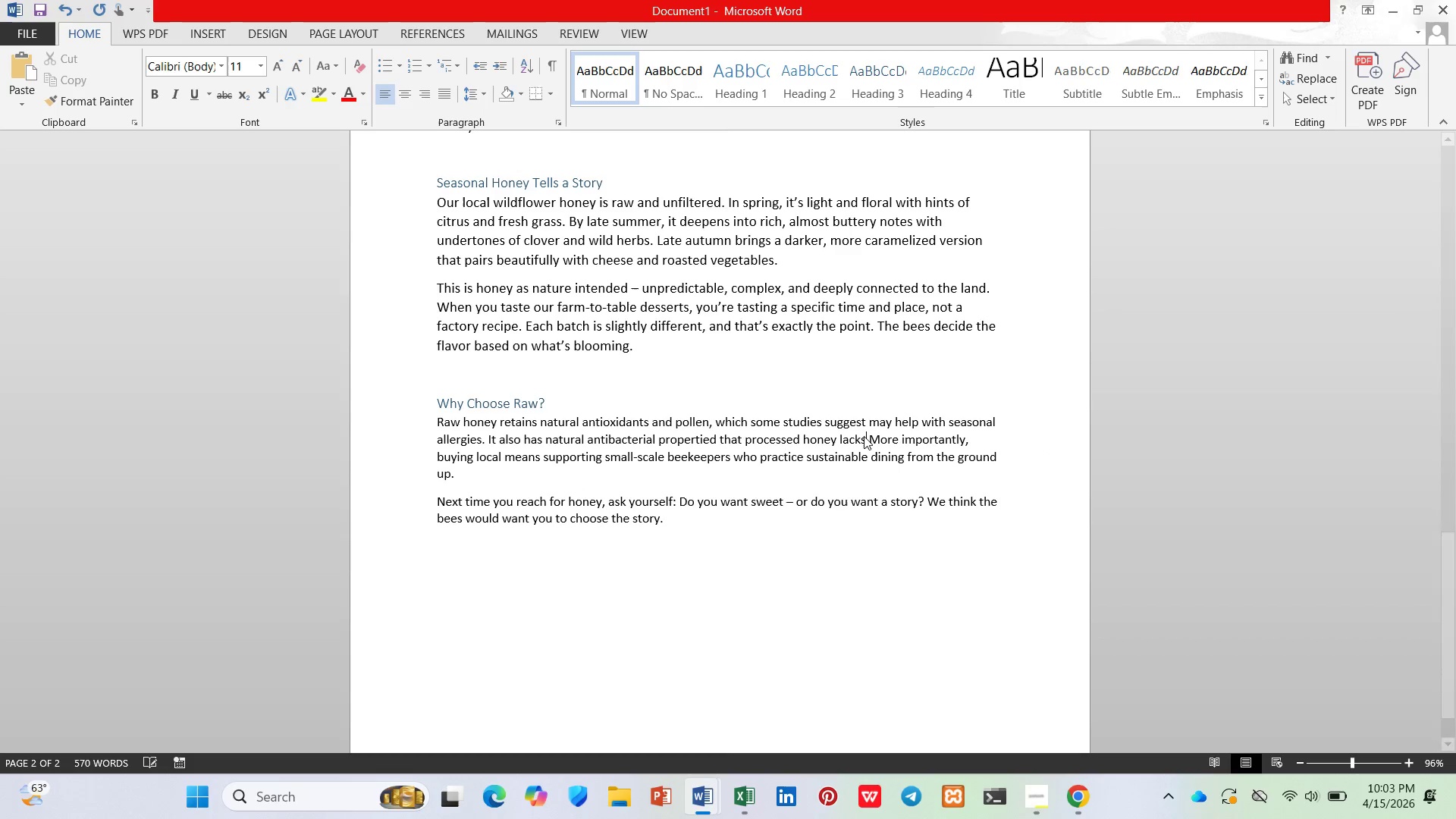 
key(Period)
 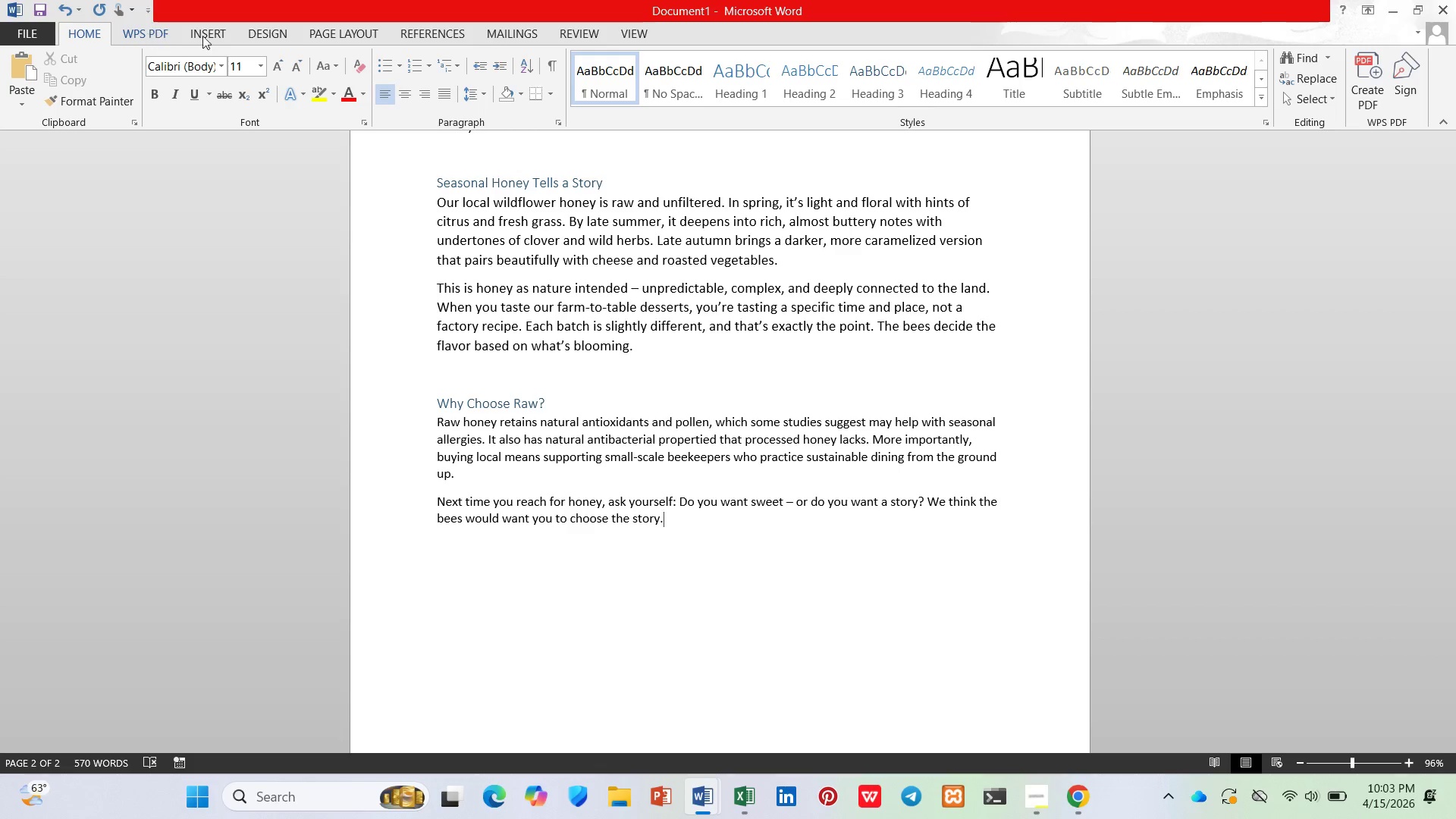 
wait(5.64)
 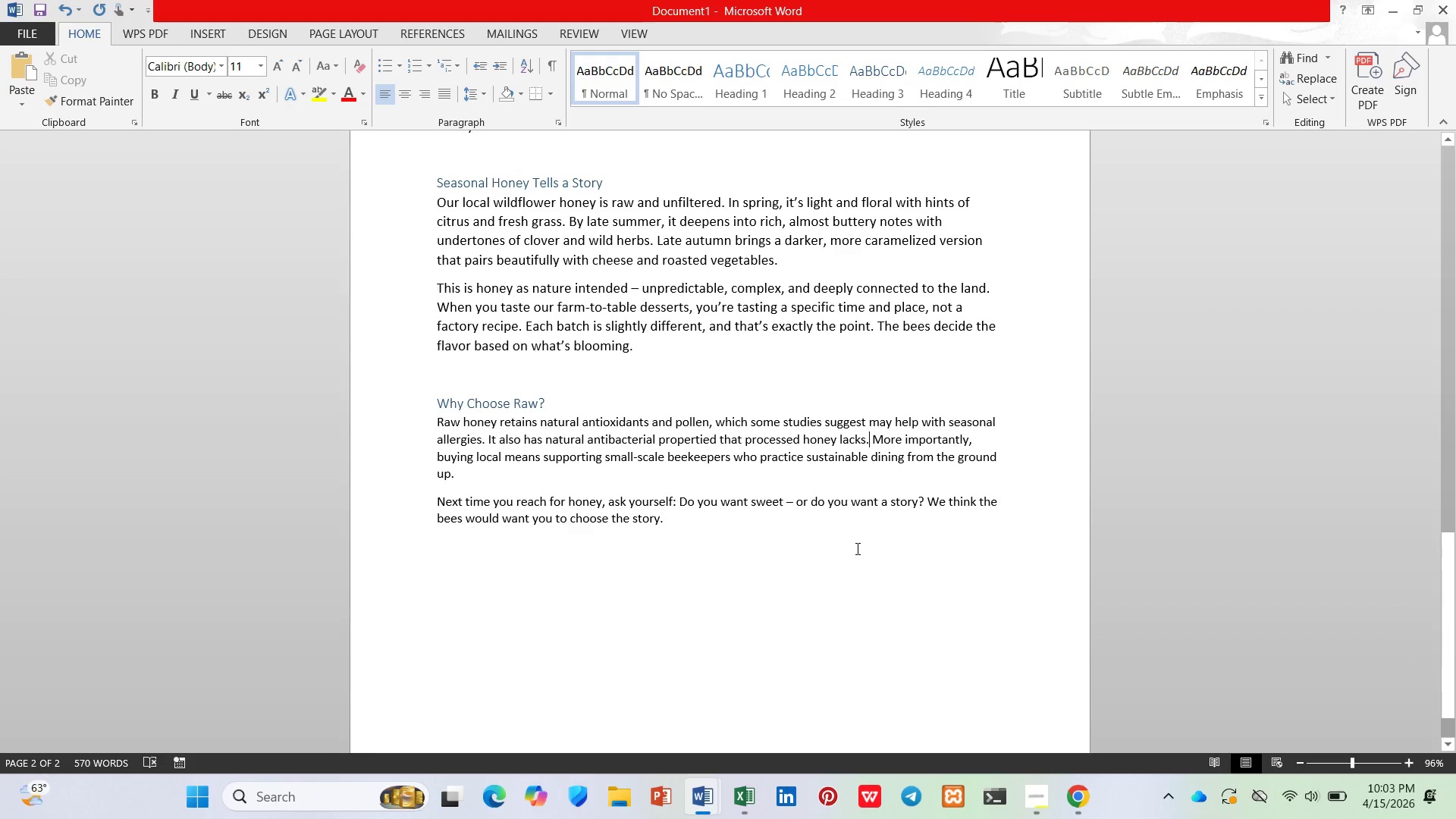 
left_click_drag(start_coordinate=[701, 535], to_coordinate=[433, 426])
 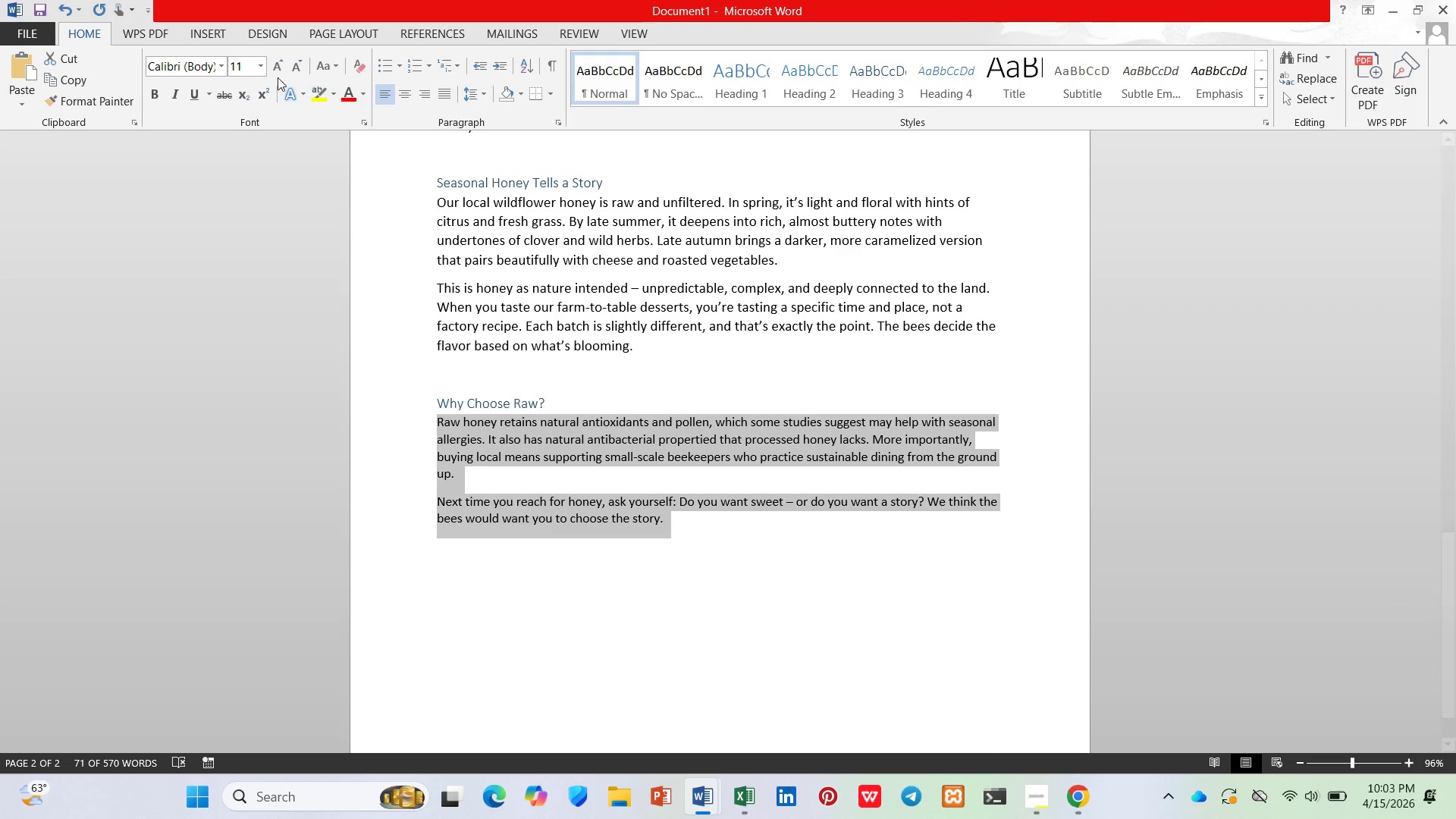 
left_click([252, 64])
 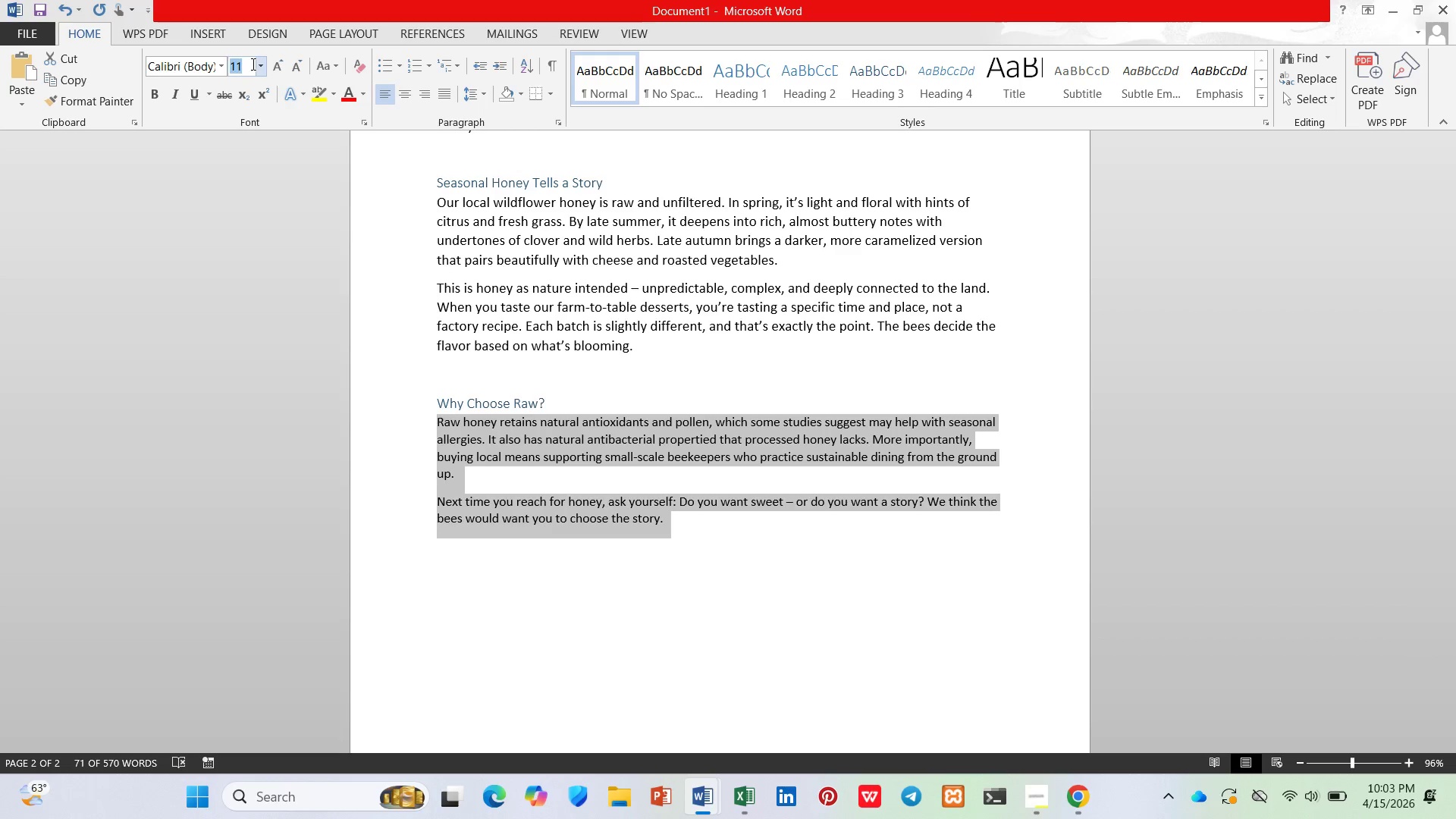 
type(qw)
key(Backspace)
key(Backspace)
type(12)
 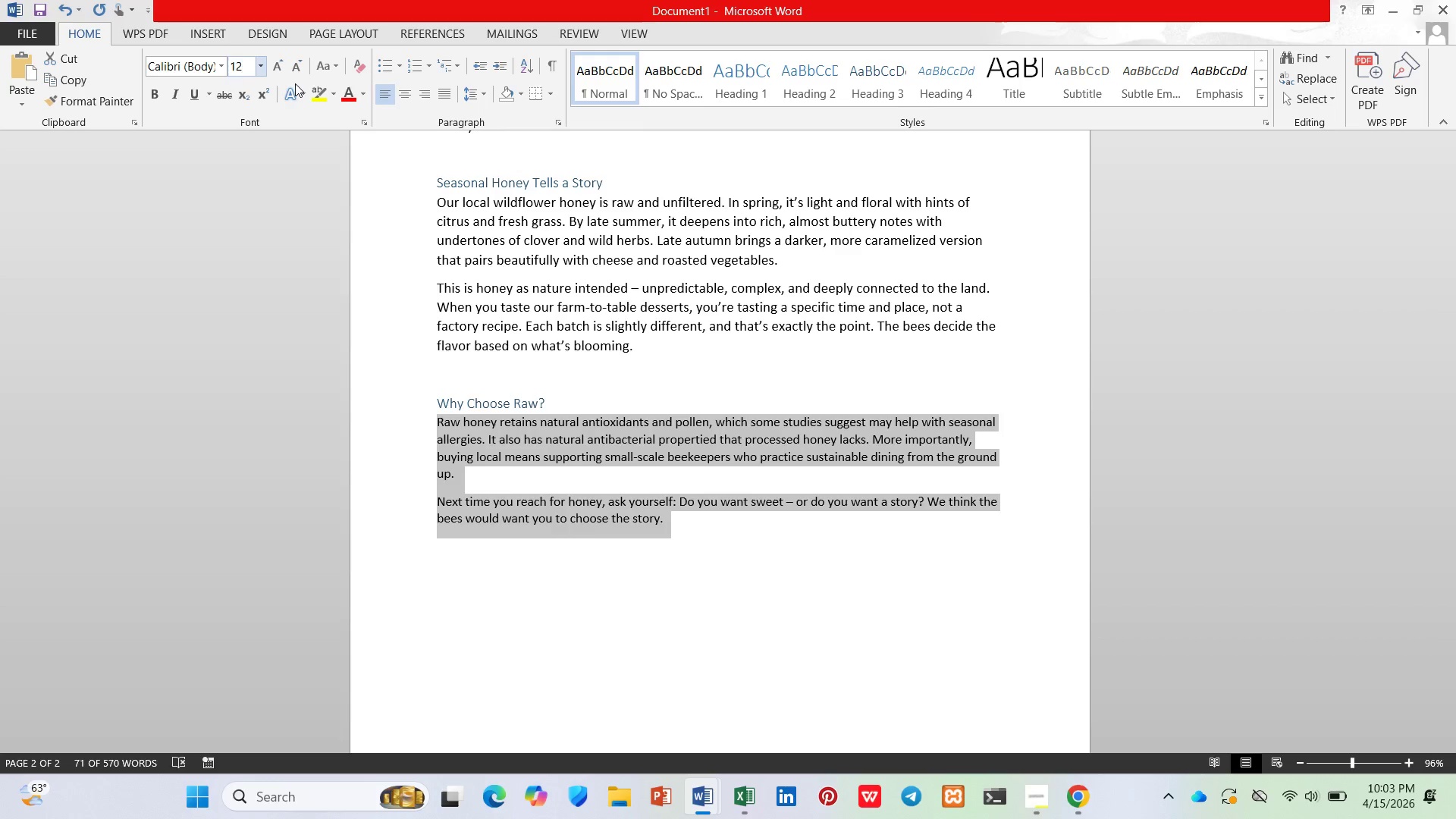 
key(Enter)
 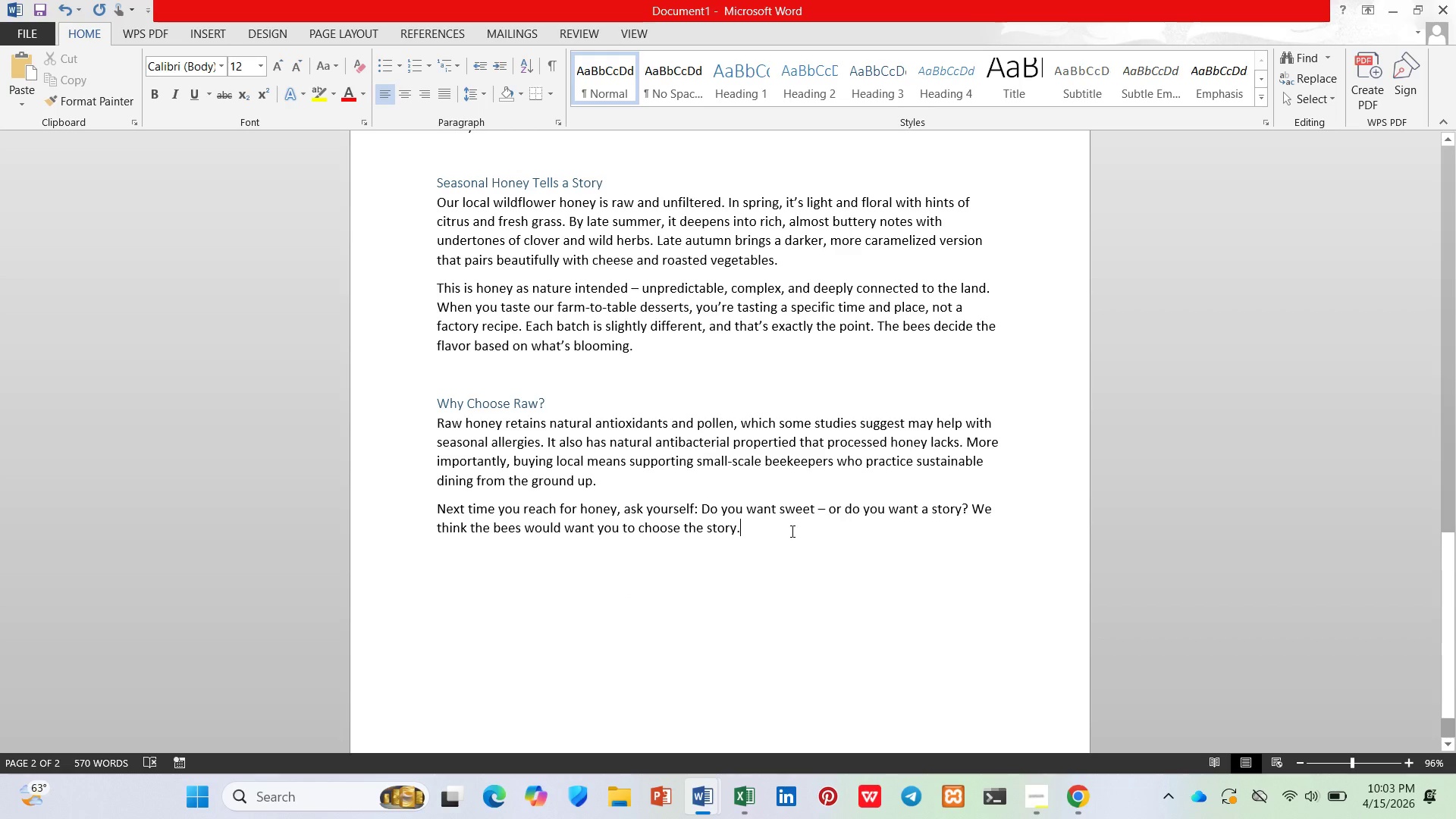 
hold_key(key=ShiftLeft, duration=0.58)
 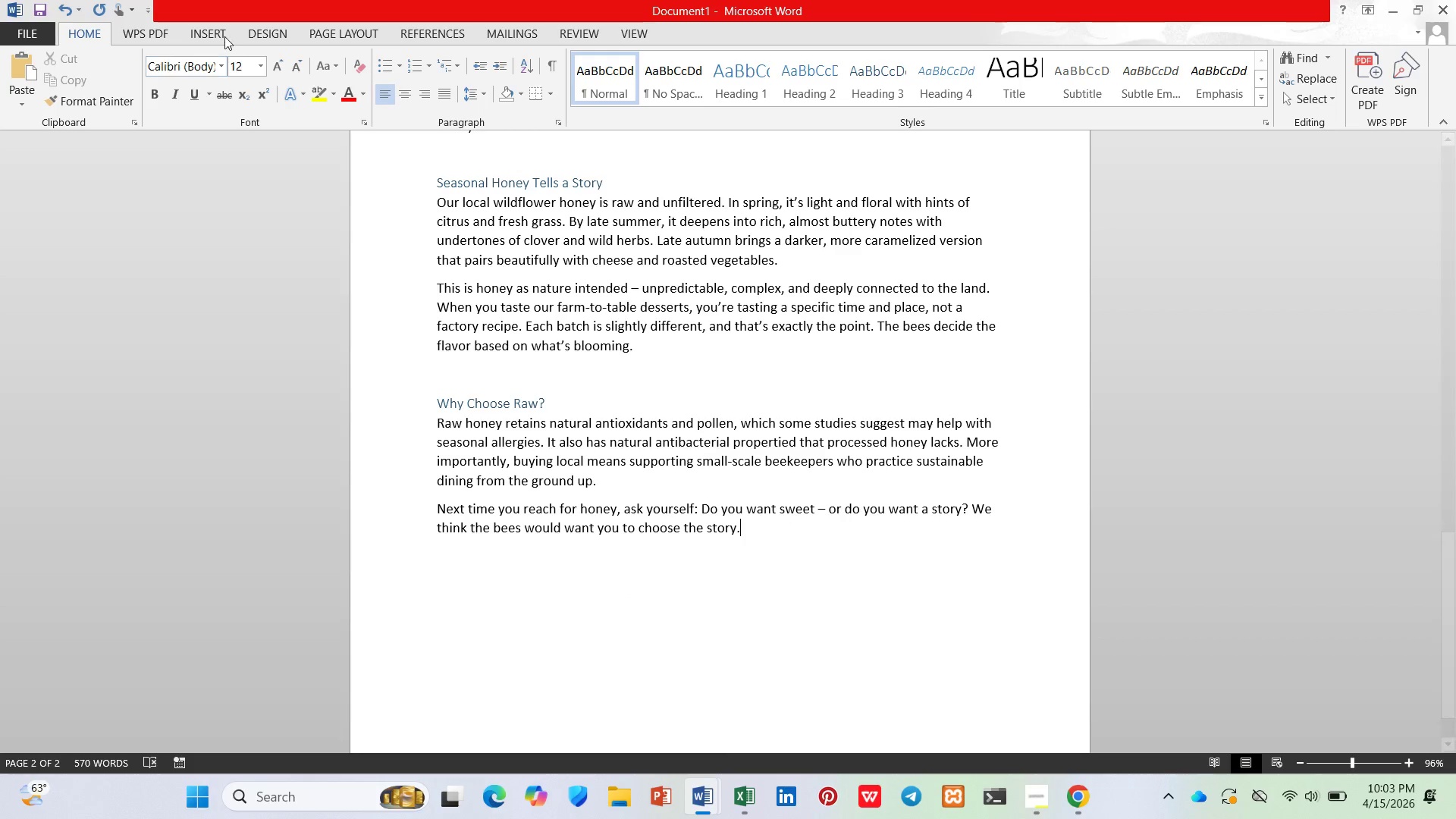 
left_click([218, 36])
 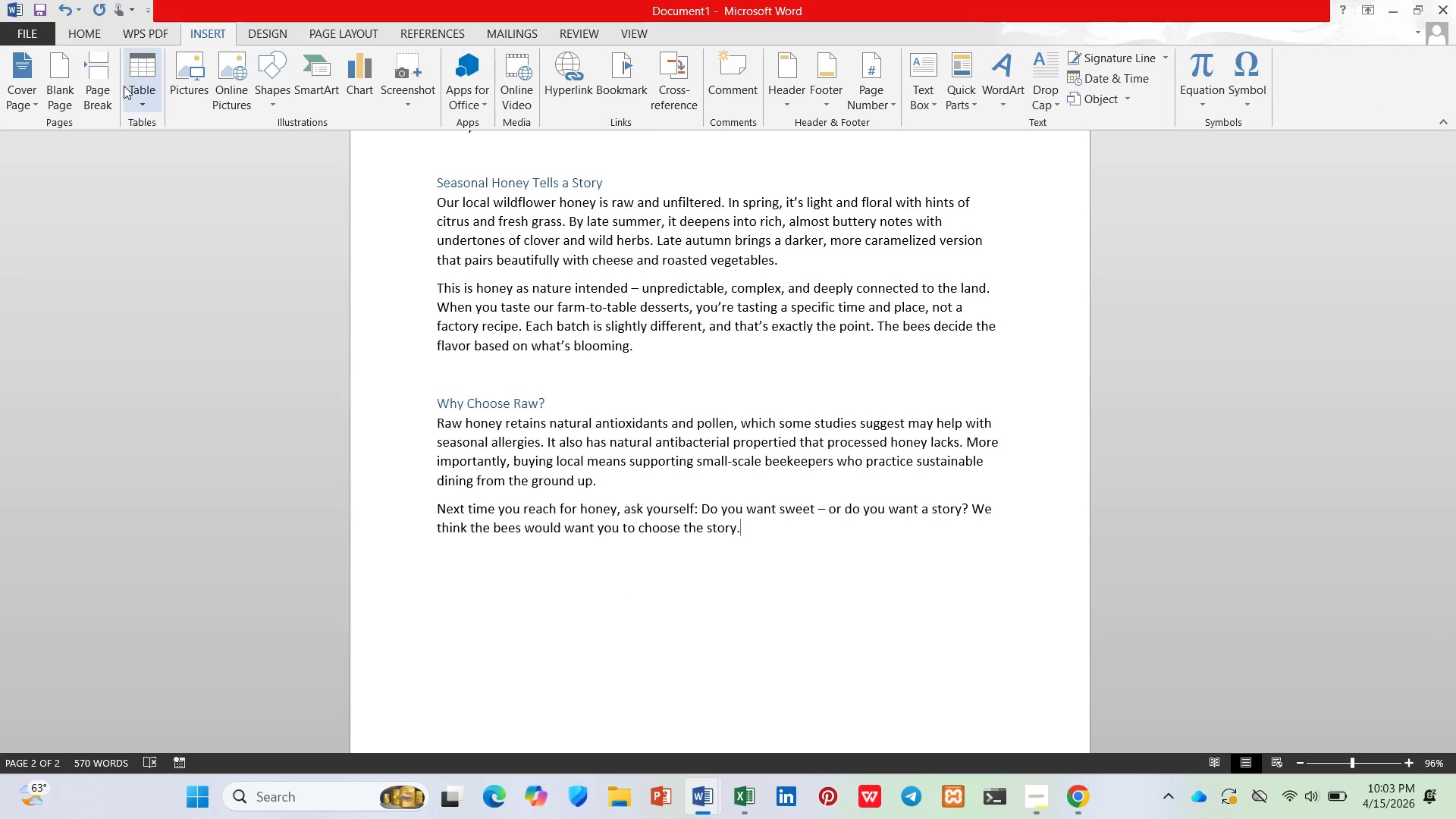 
left_click([96, 96])
 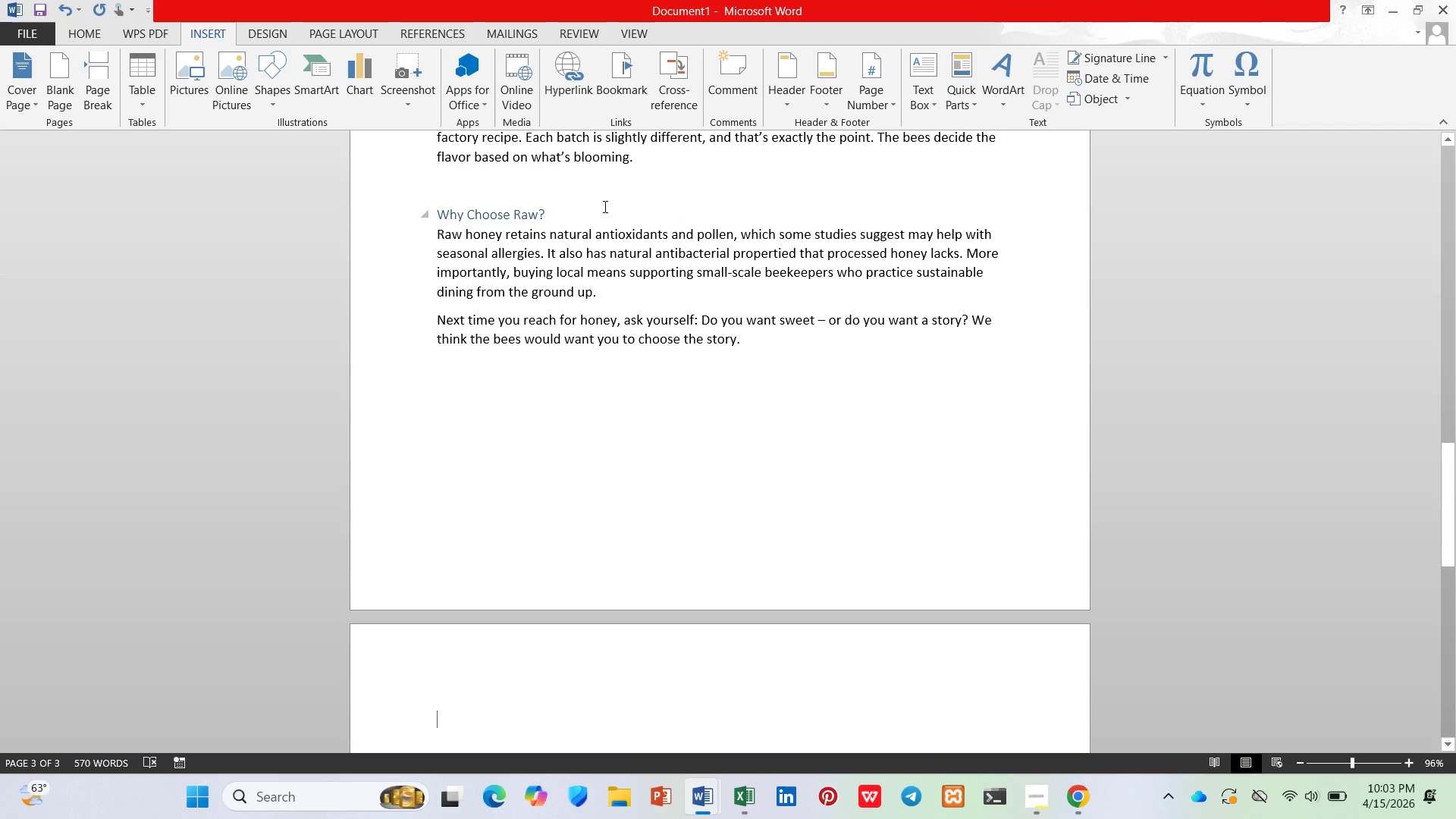 
scroll: coordinate [487, 356], scroll_direction: down, amount: 7.0
 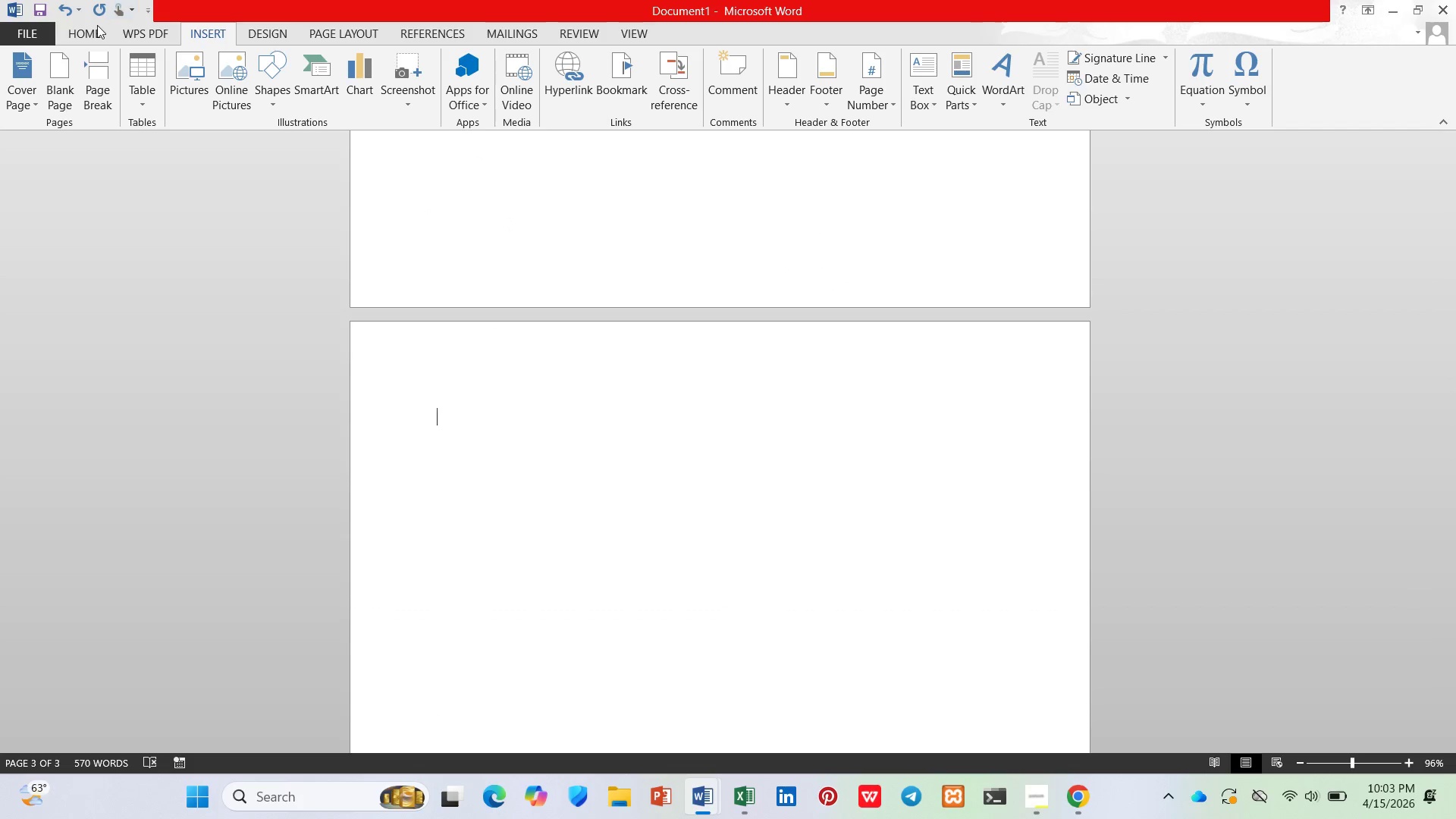 
left_click([96, 25])
 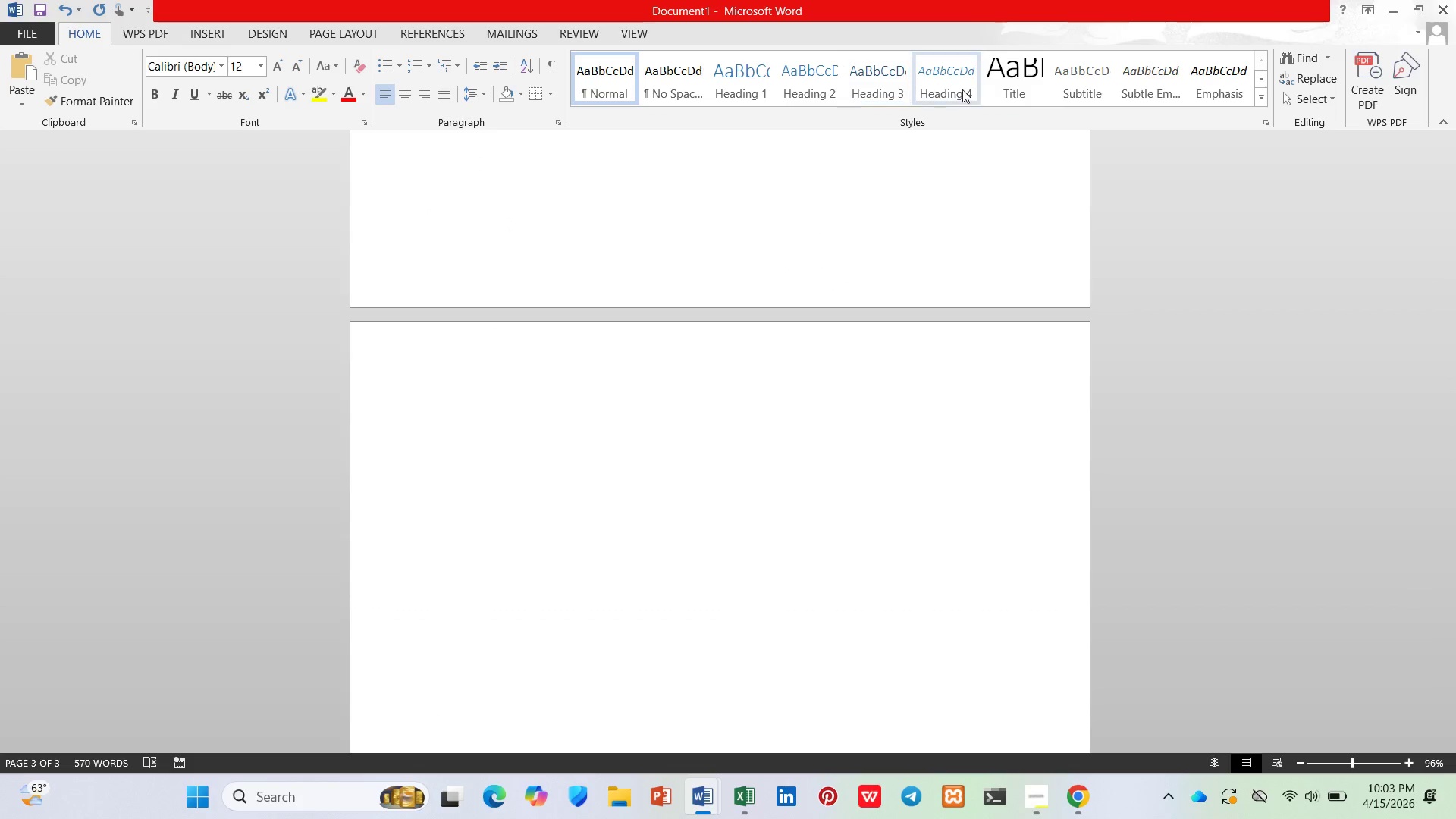 
left_click([1035, 94])
 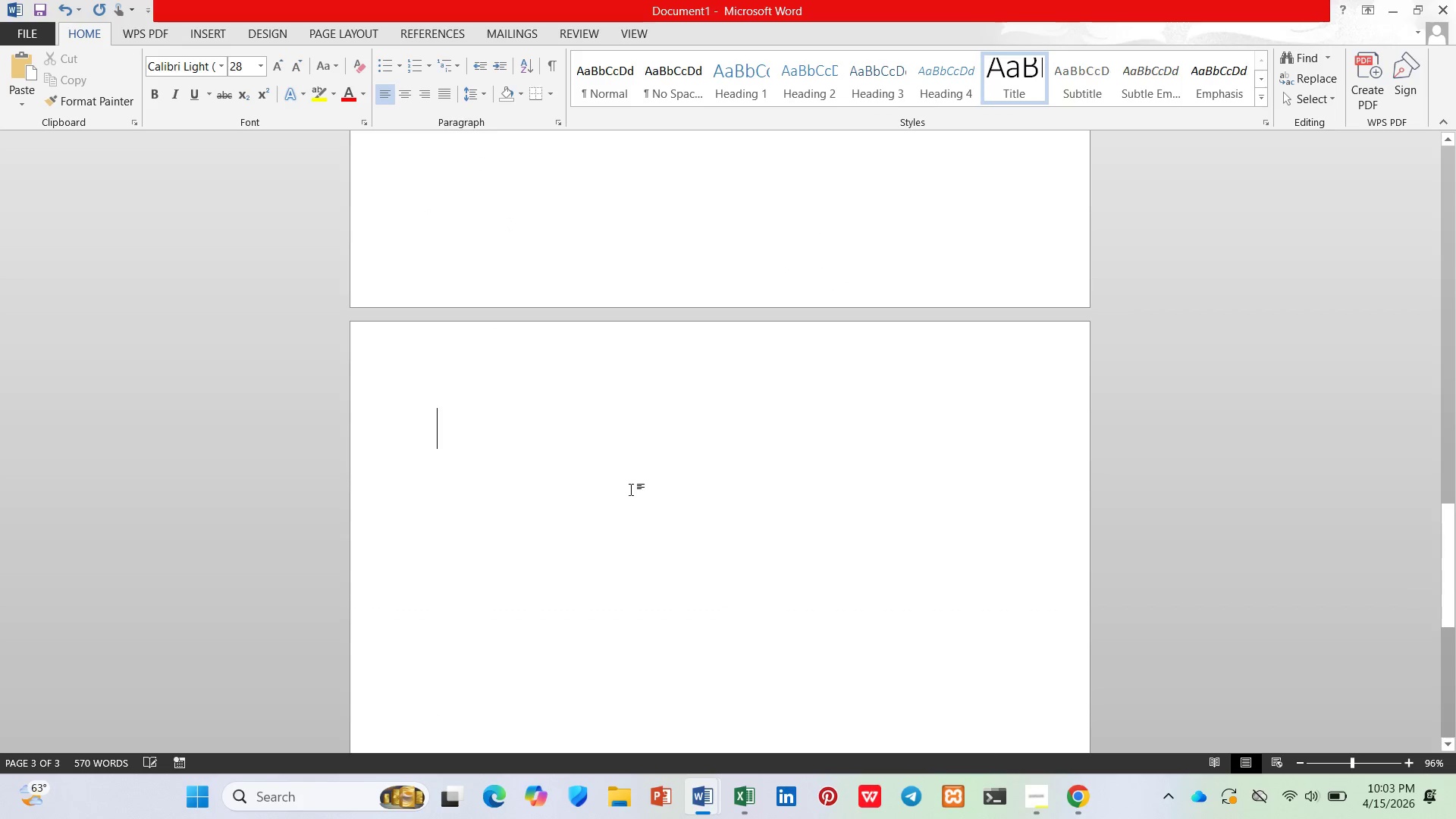 
key(Shift+F)
 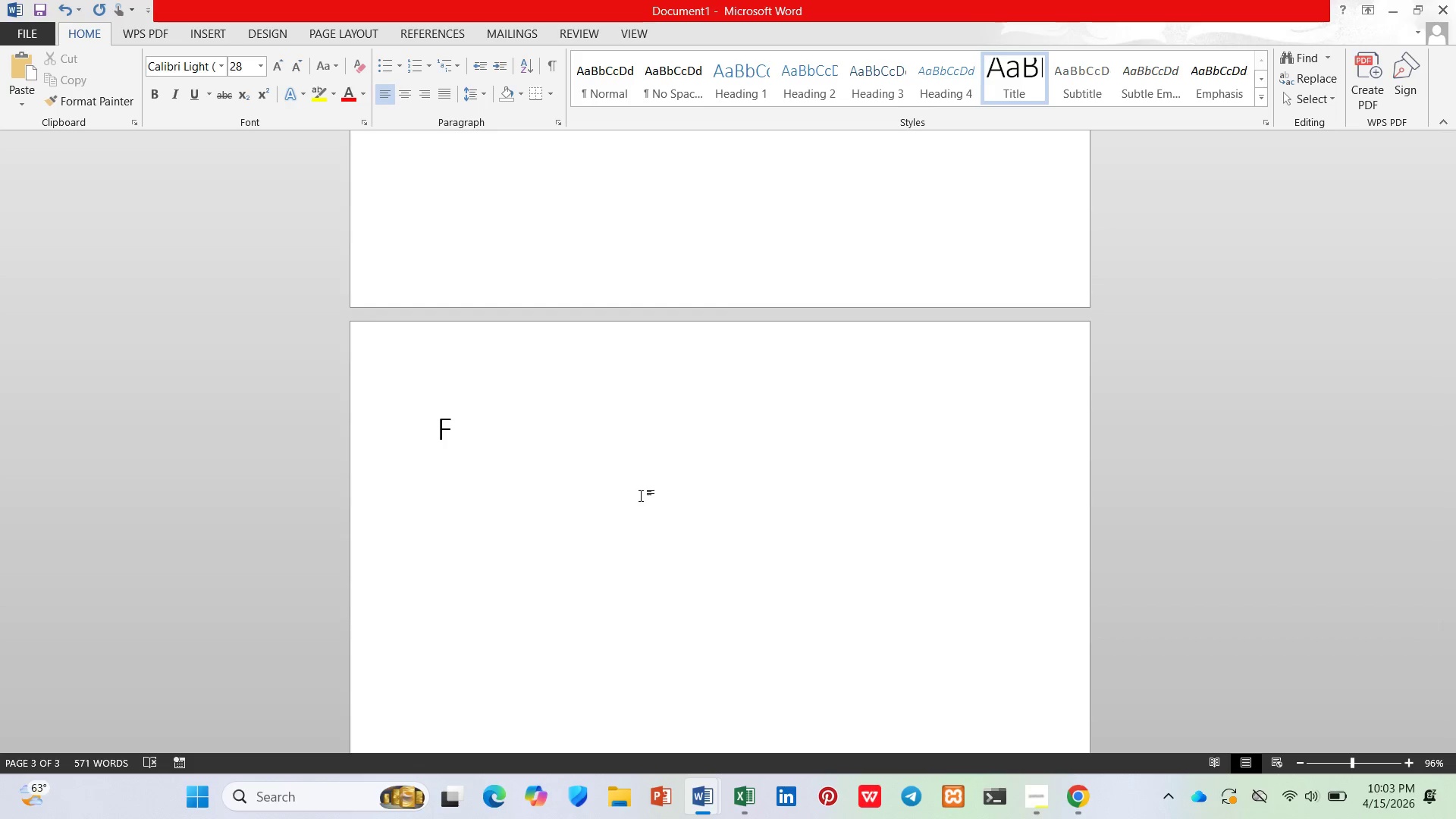 
wait(18.06)
 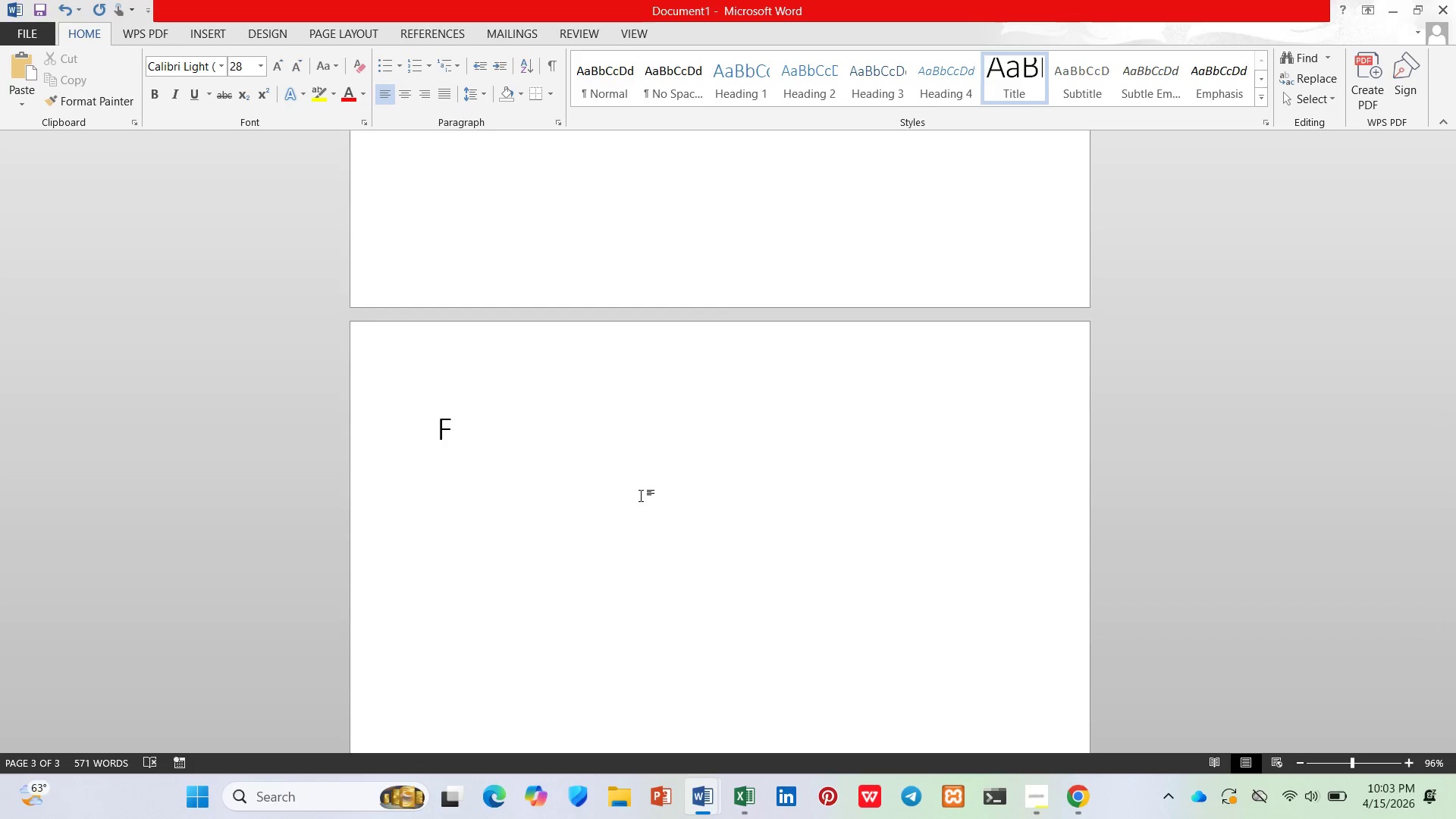 
type(rome )
key(Backspace)
key(Backspace)
type( Hive to Plate)
 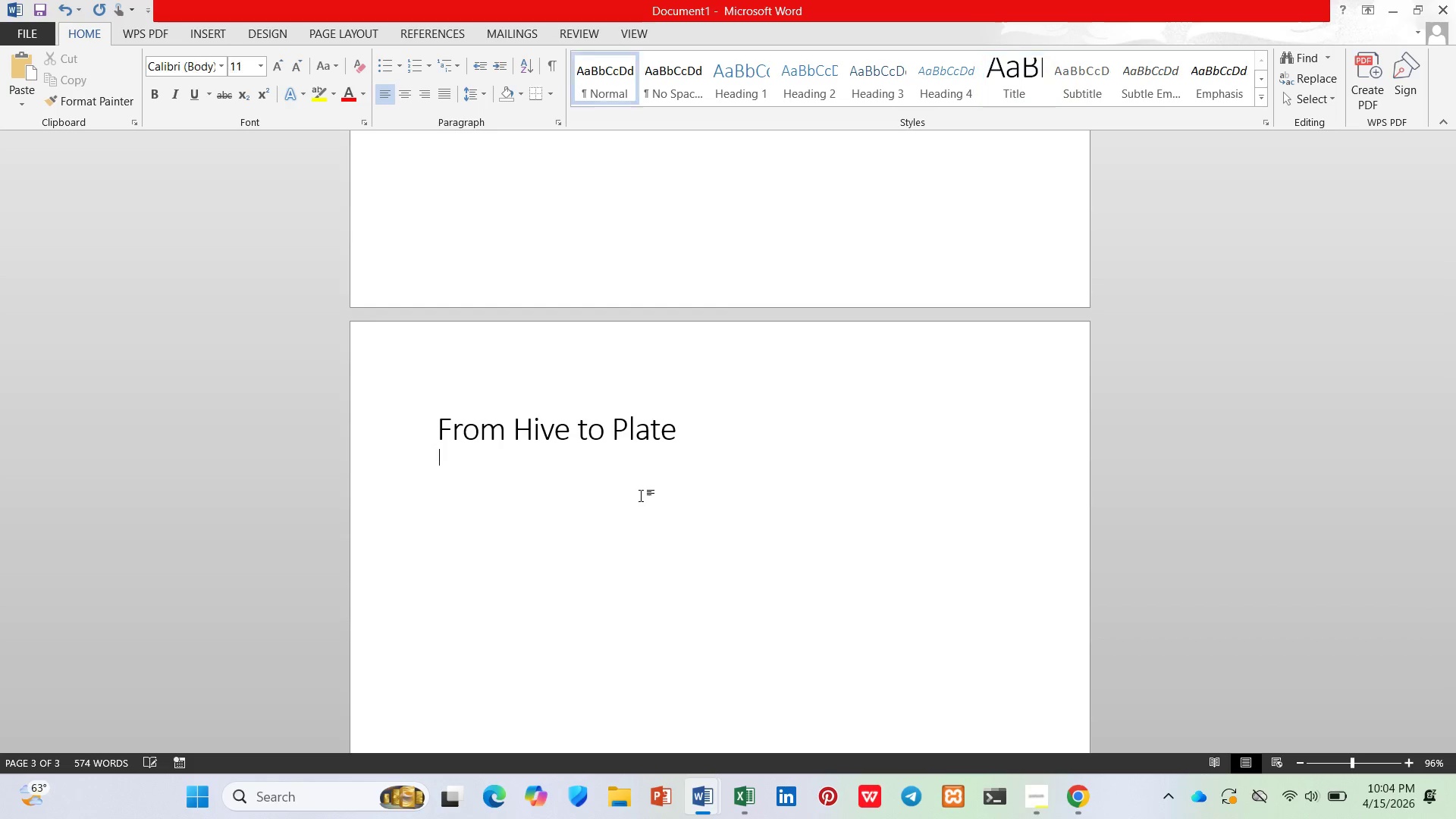 
 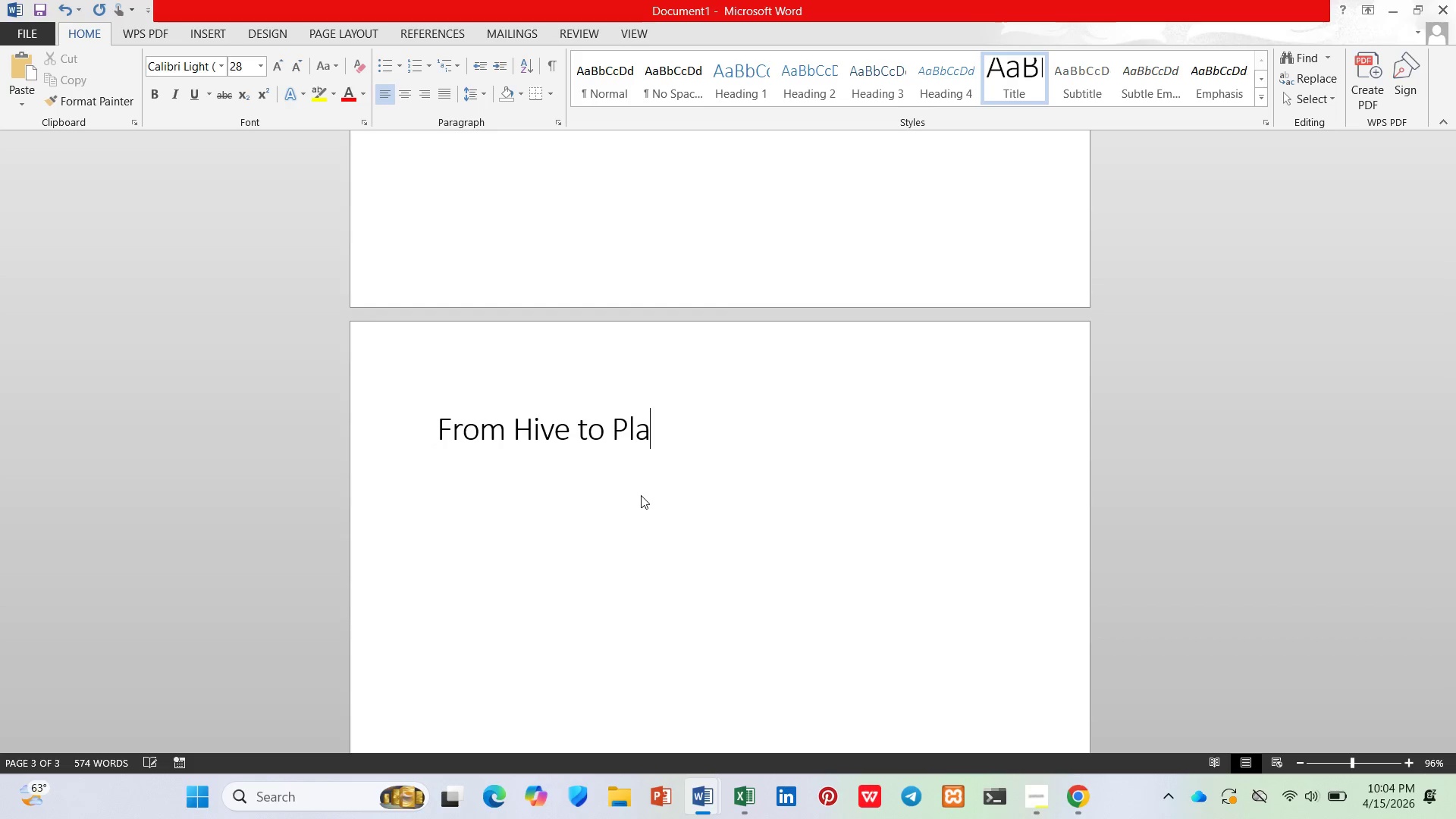 
key(Enter)
 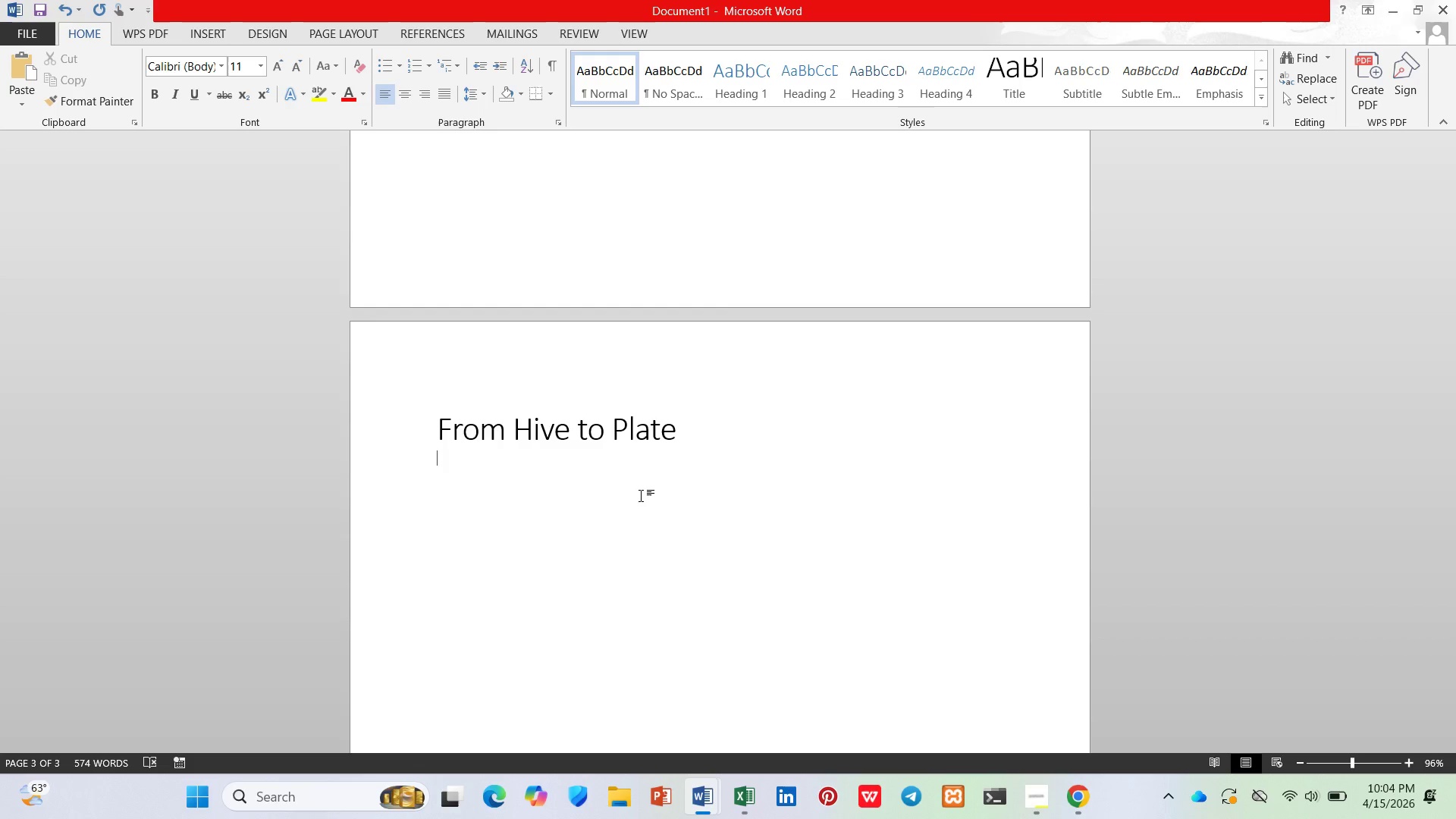 
hold_key(key=ShiftLeft, duration=0.39)
 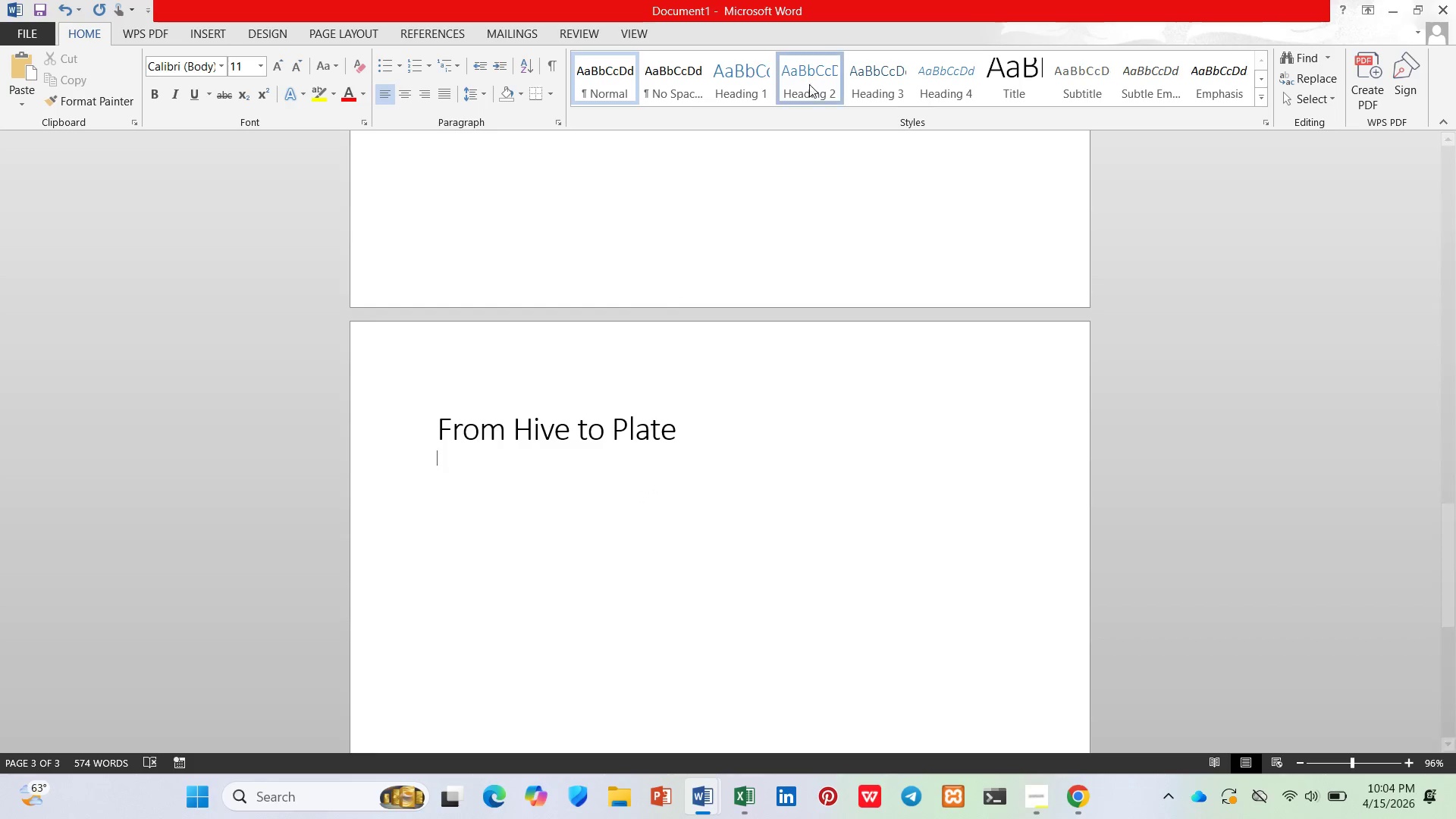 
left_click([507, 484])
 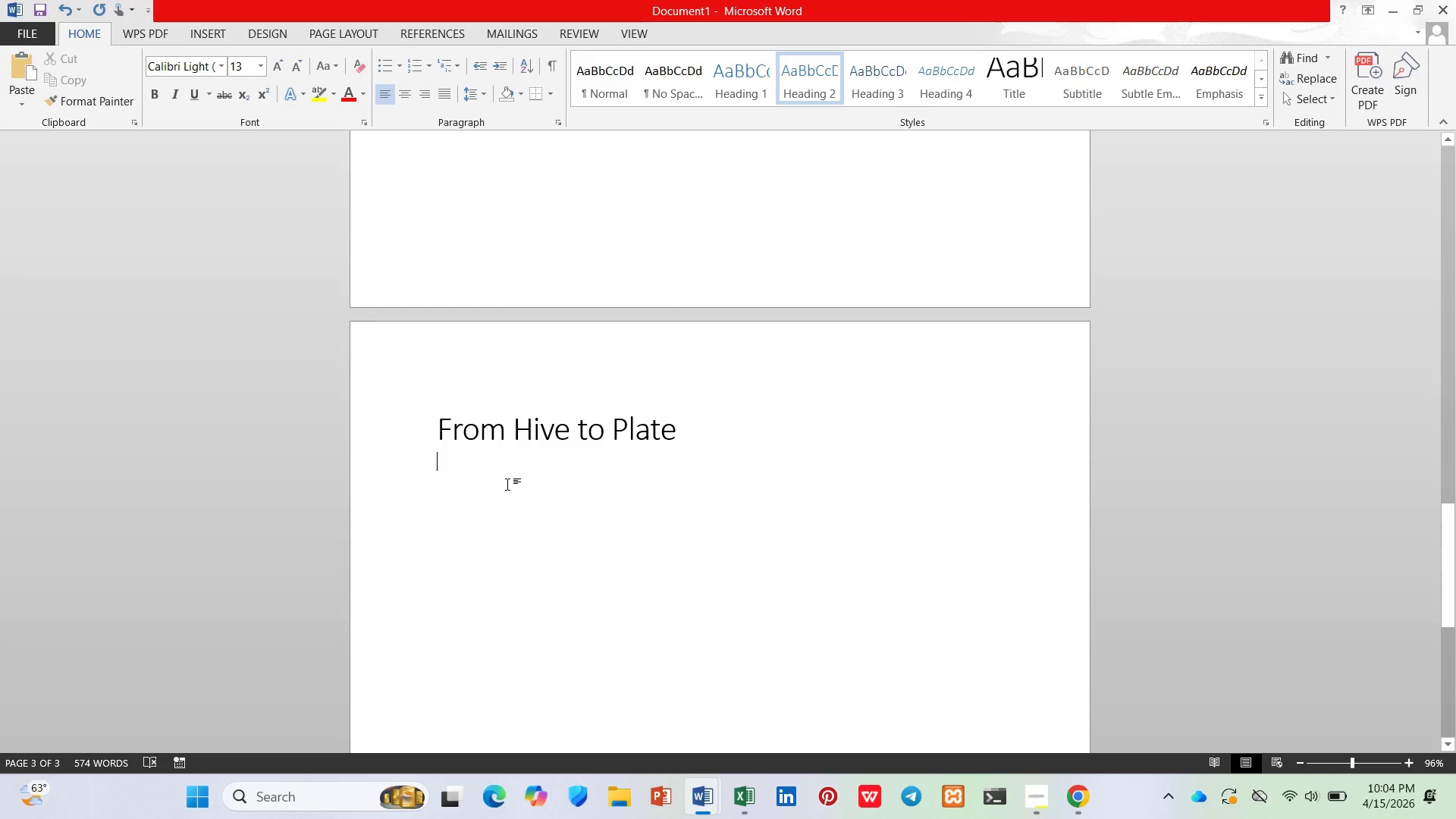 
type(Te)
key(Backspace)
type(hree Desserts, one Golden Thresa)
key(Backspace)
key(Backspace)
type(ad)
 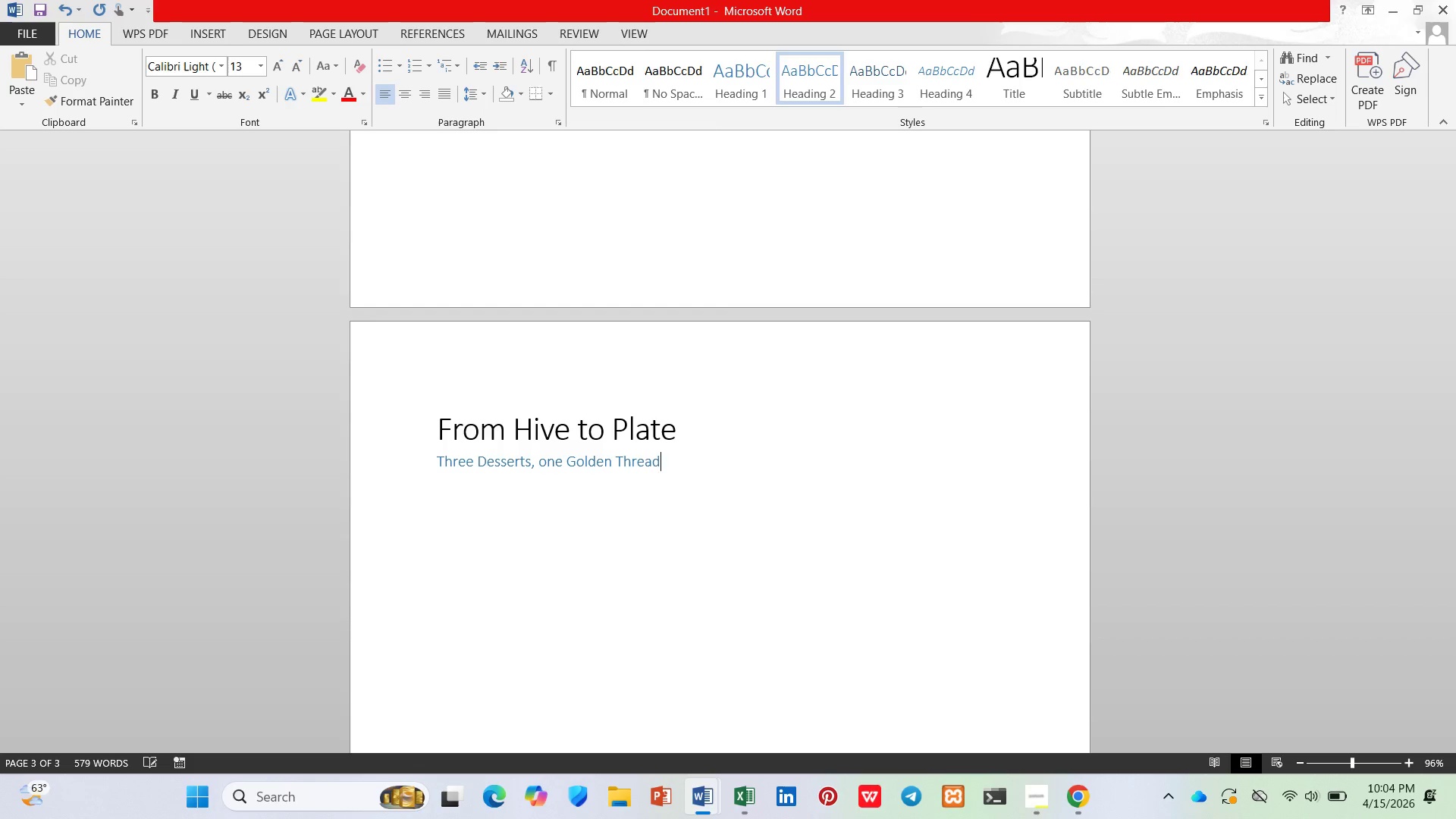 
 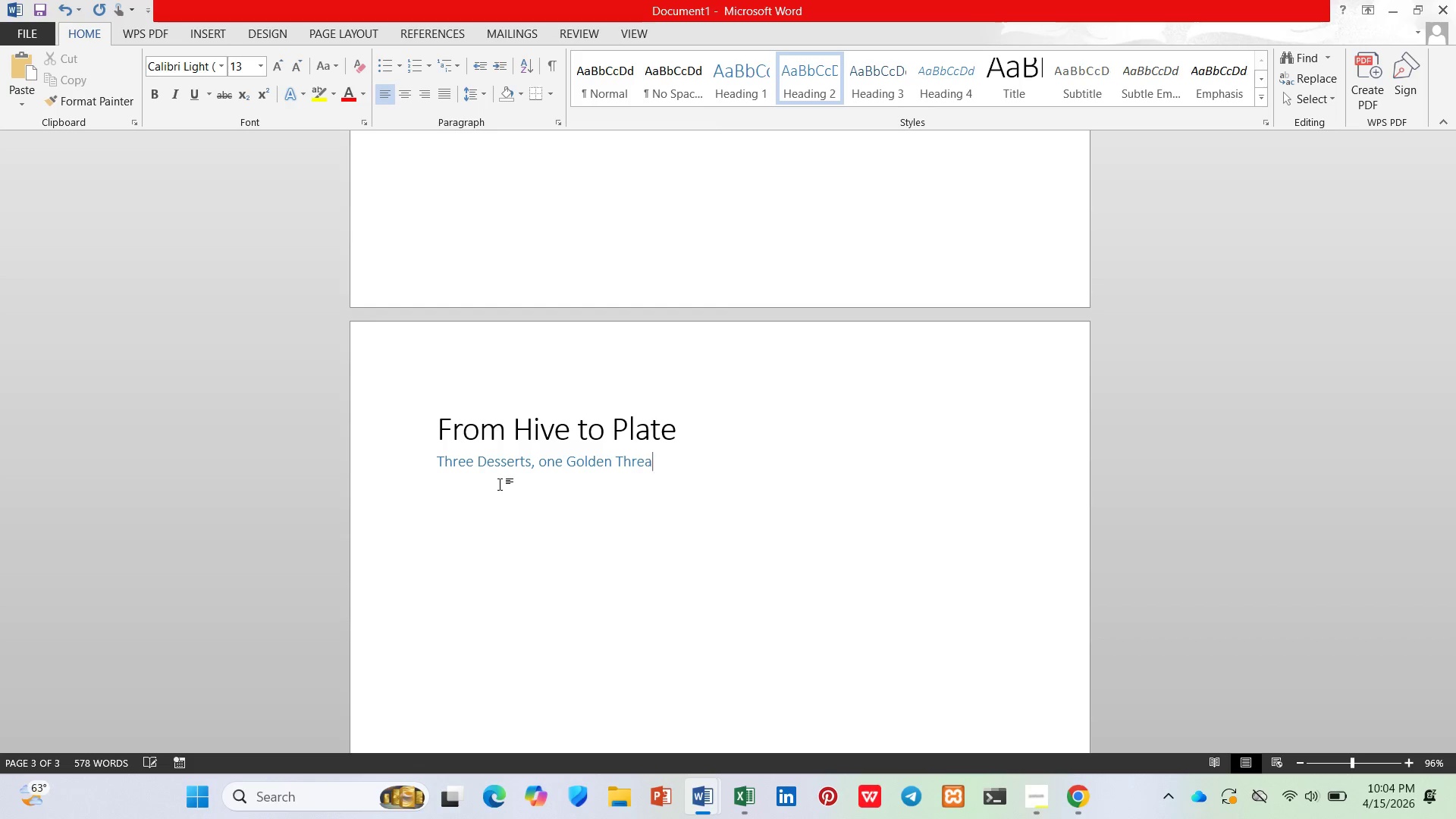 
key(Enter)
 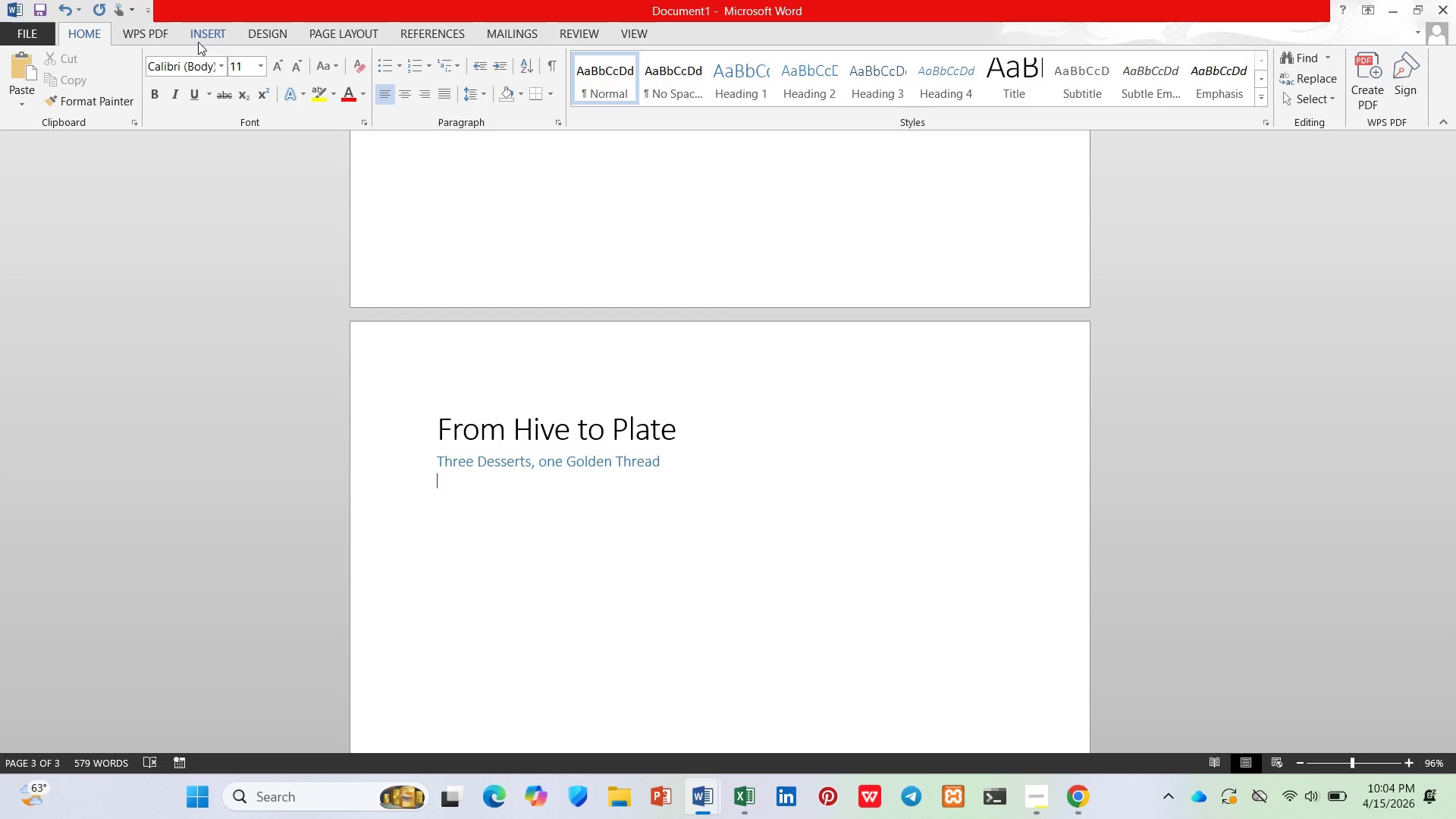 
left_click([253, 53])
 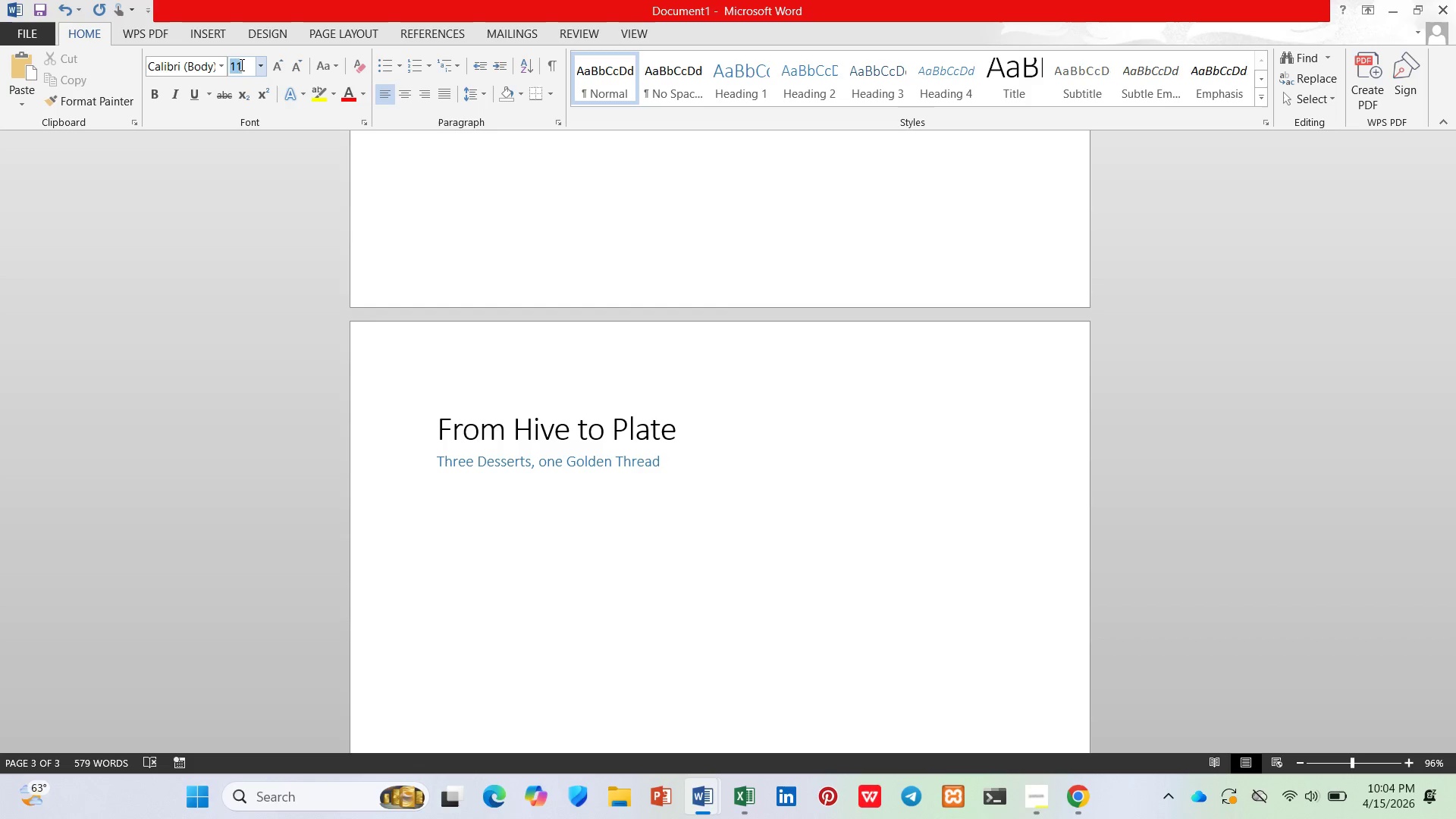 
type(12)
 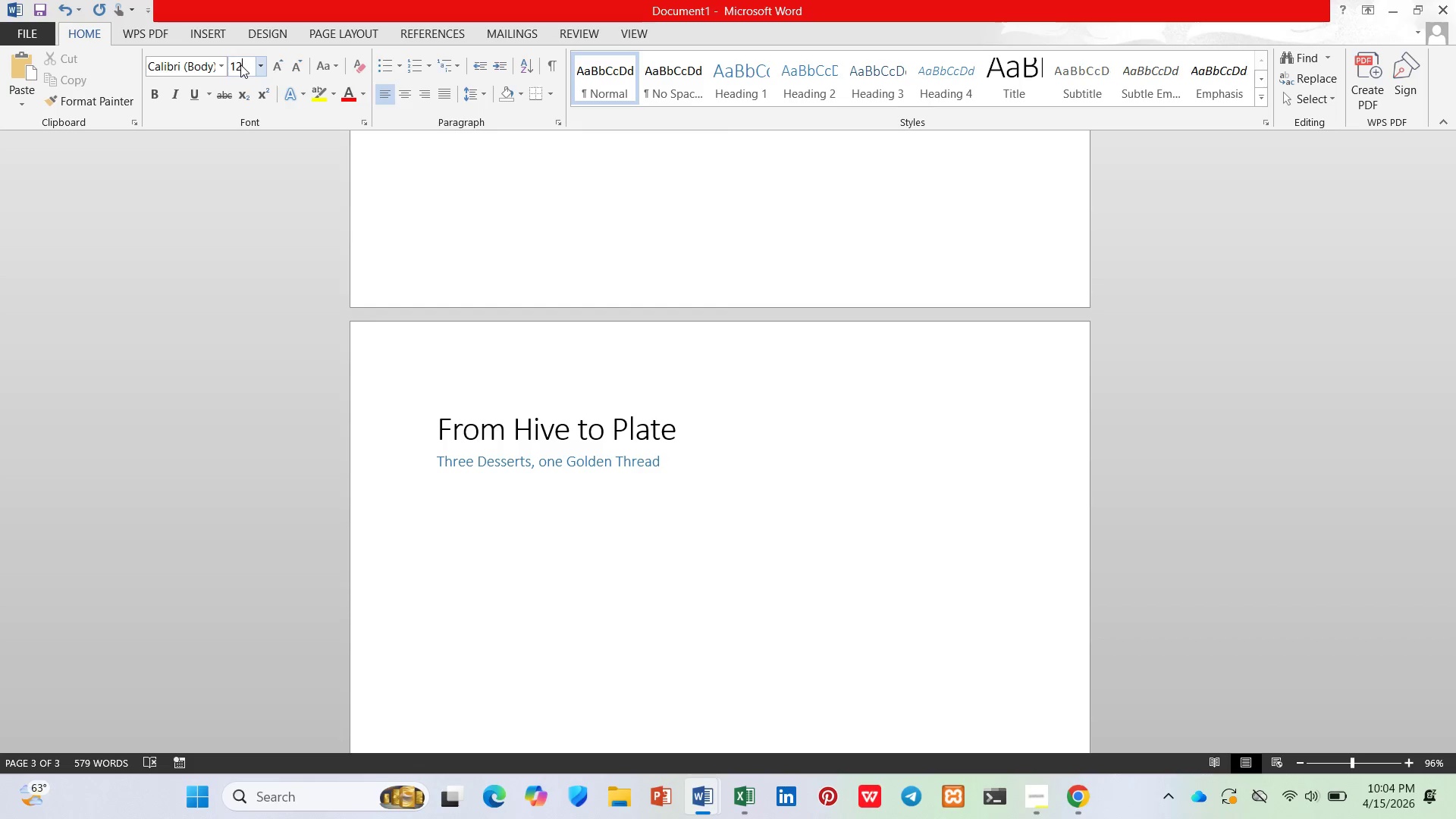 
key(Enter)
 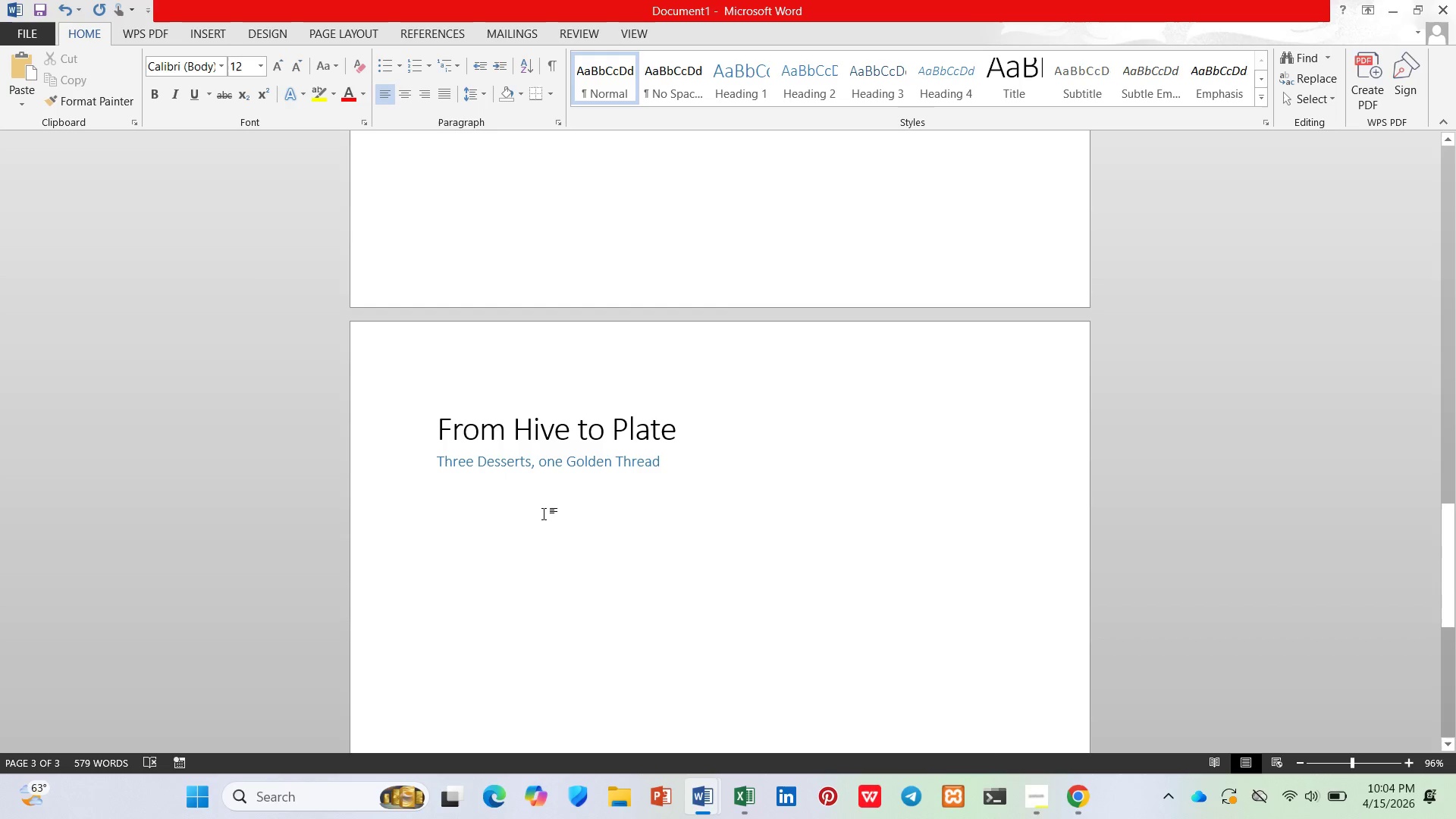 
type(This e)
key(Backspace)
type(season, we've built and )
key(Backspace)
key(Backspace)
 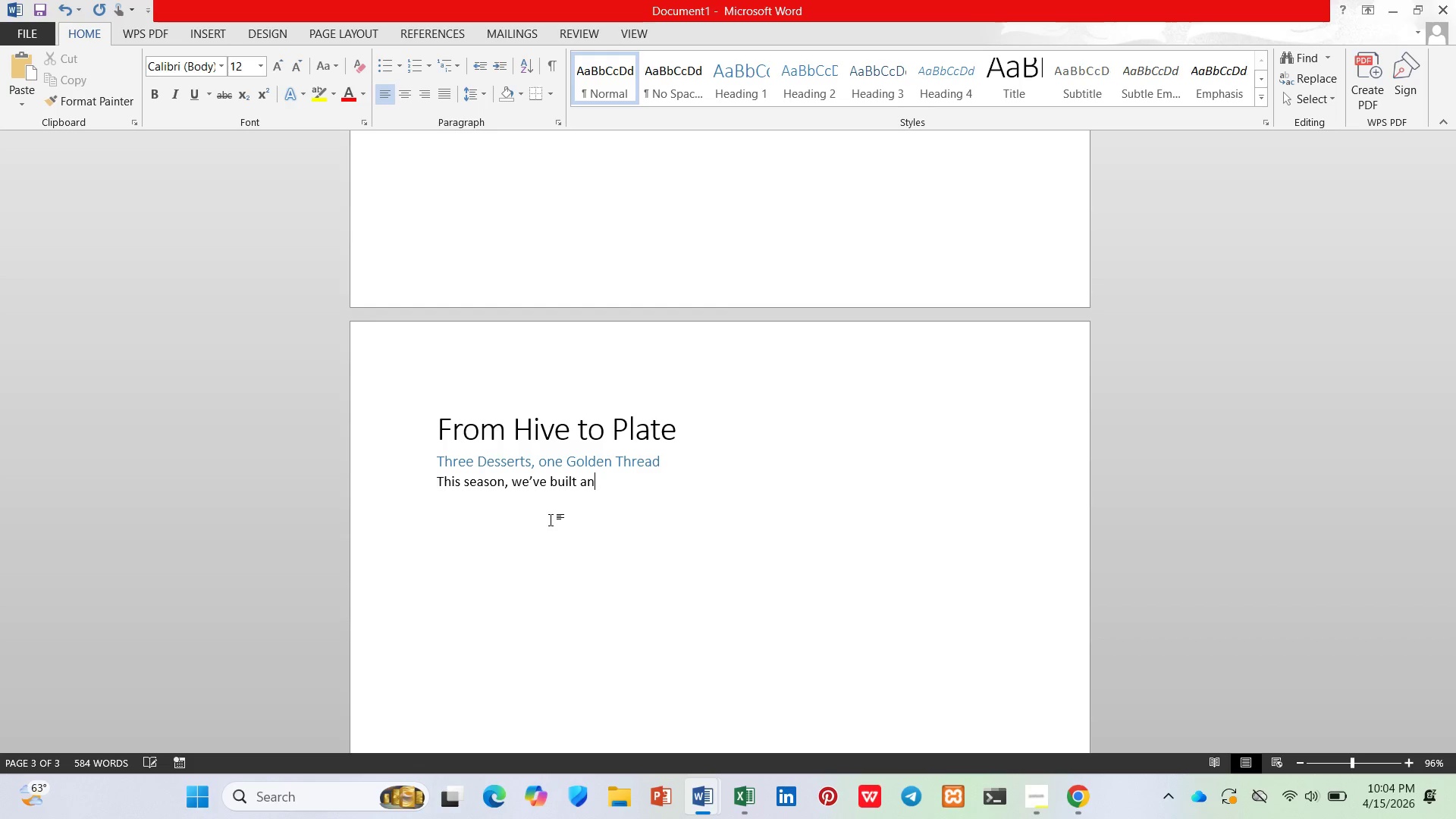 
type( entire dessert menu around one ingredient: local wildflower honey fo)
key(Backspace)
type(rom Golden Meadow Apiary. Each si)
key(Backspace)
key(Backspace)
 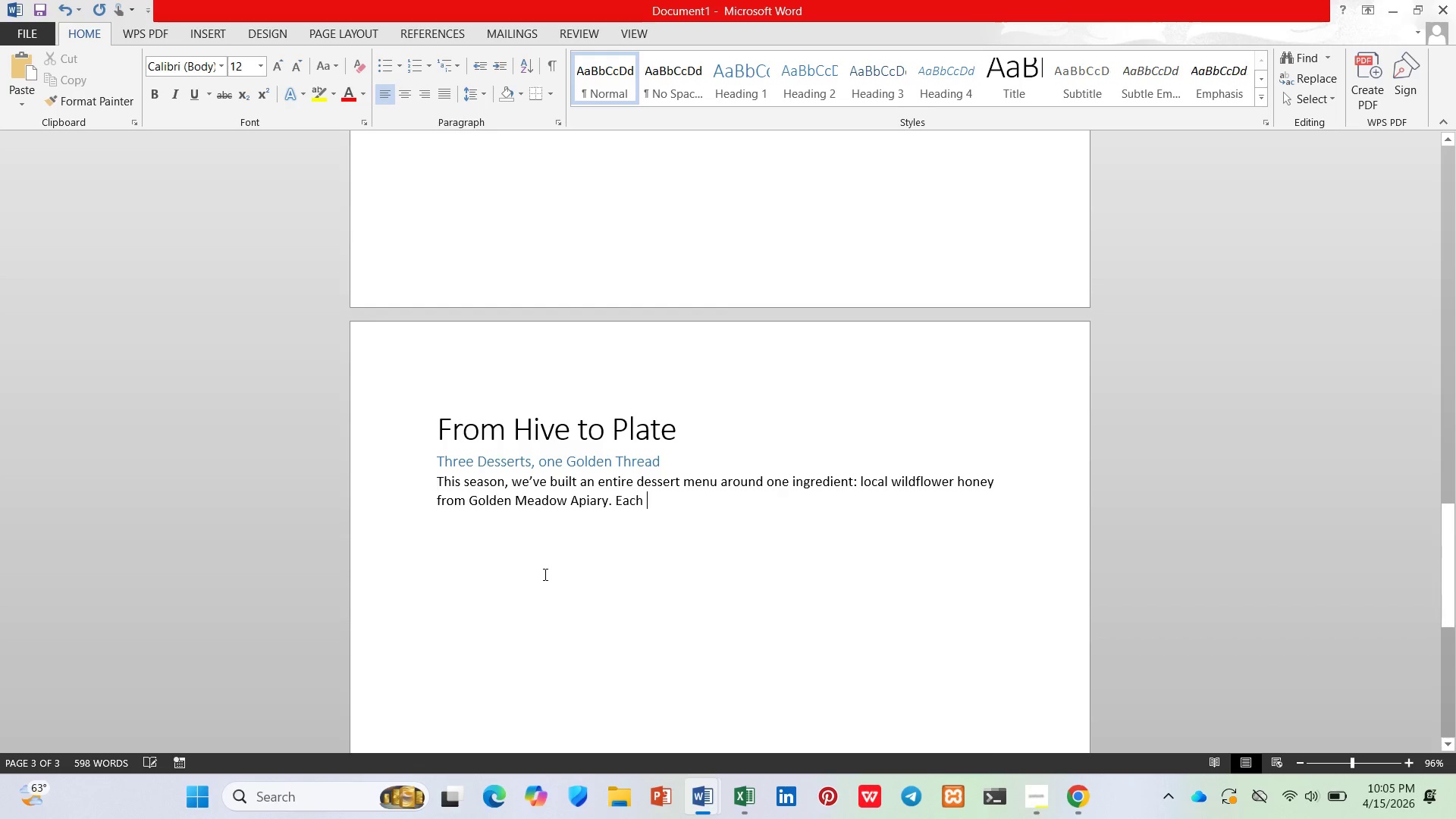 
type(dish highlights a different side of thi )
key(Backspace)
type(s lliquid gold --c)
key(Backspace)
type( creamy )
key(Backspace)
type(, salty, tangy, and floral.)
 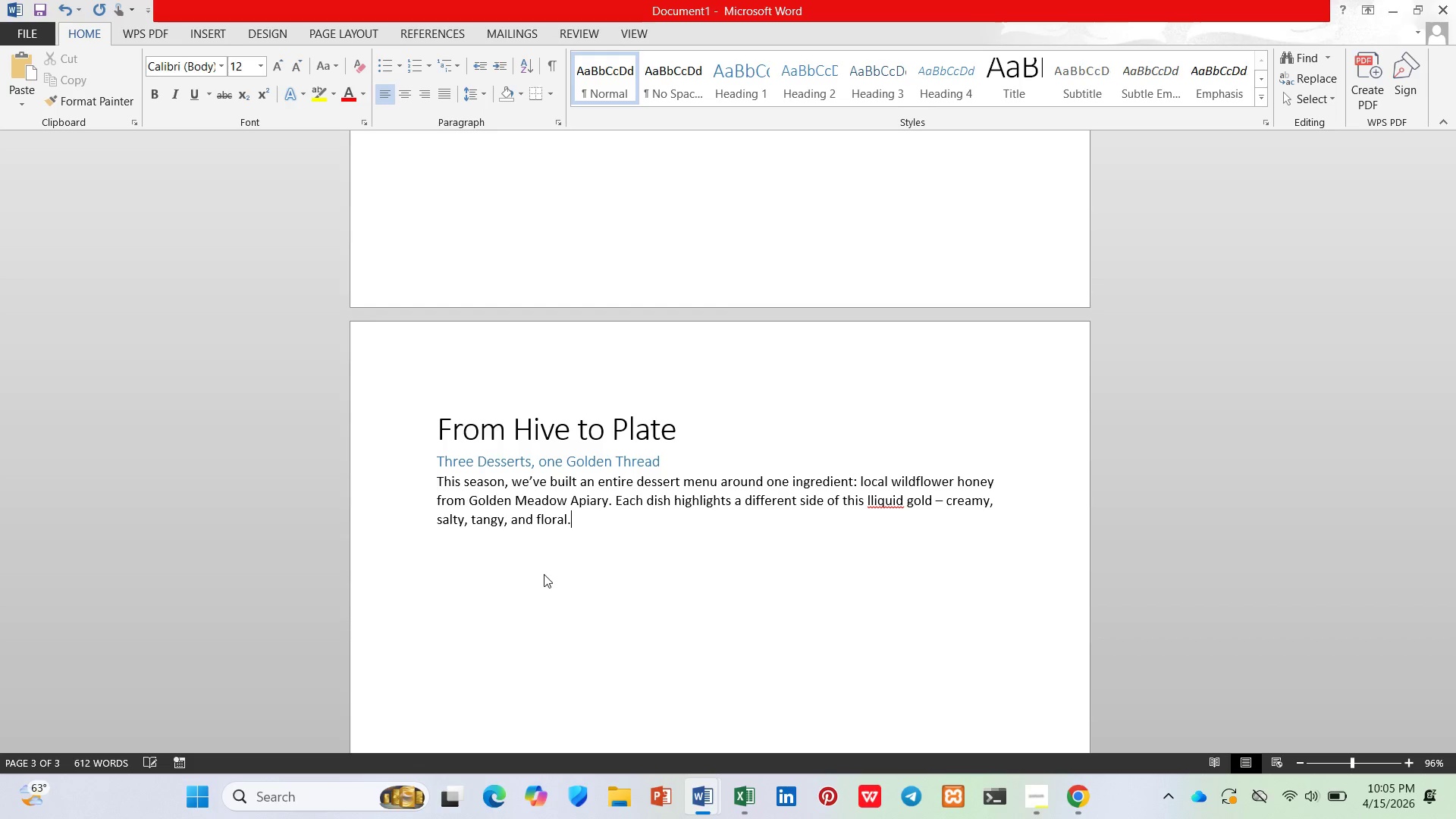 
key(Enter)
 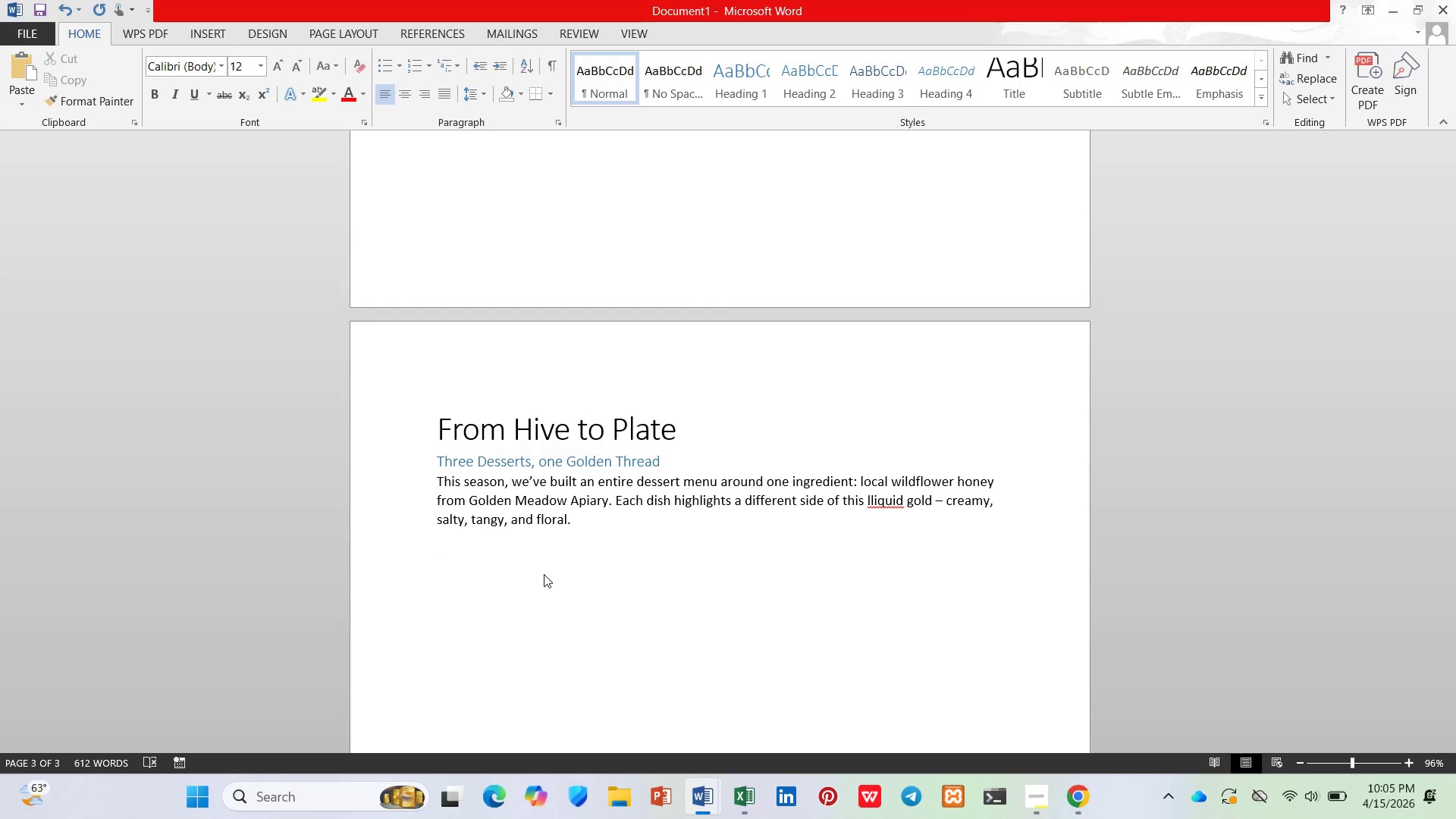 
type(These aren't just desserts. They're an invitaion to th)
key(Backspace)
type(aste the season, supprt local beekeepers, and experience a)
key(Backspace)
type(farm-to-table desserts at theire )
key(Backspace)
key(Backspace)
type( most o)
key(Backspace)
type(honest. Here's your first look at what's coming to your table.)
 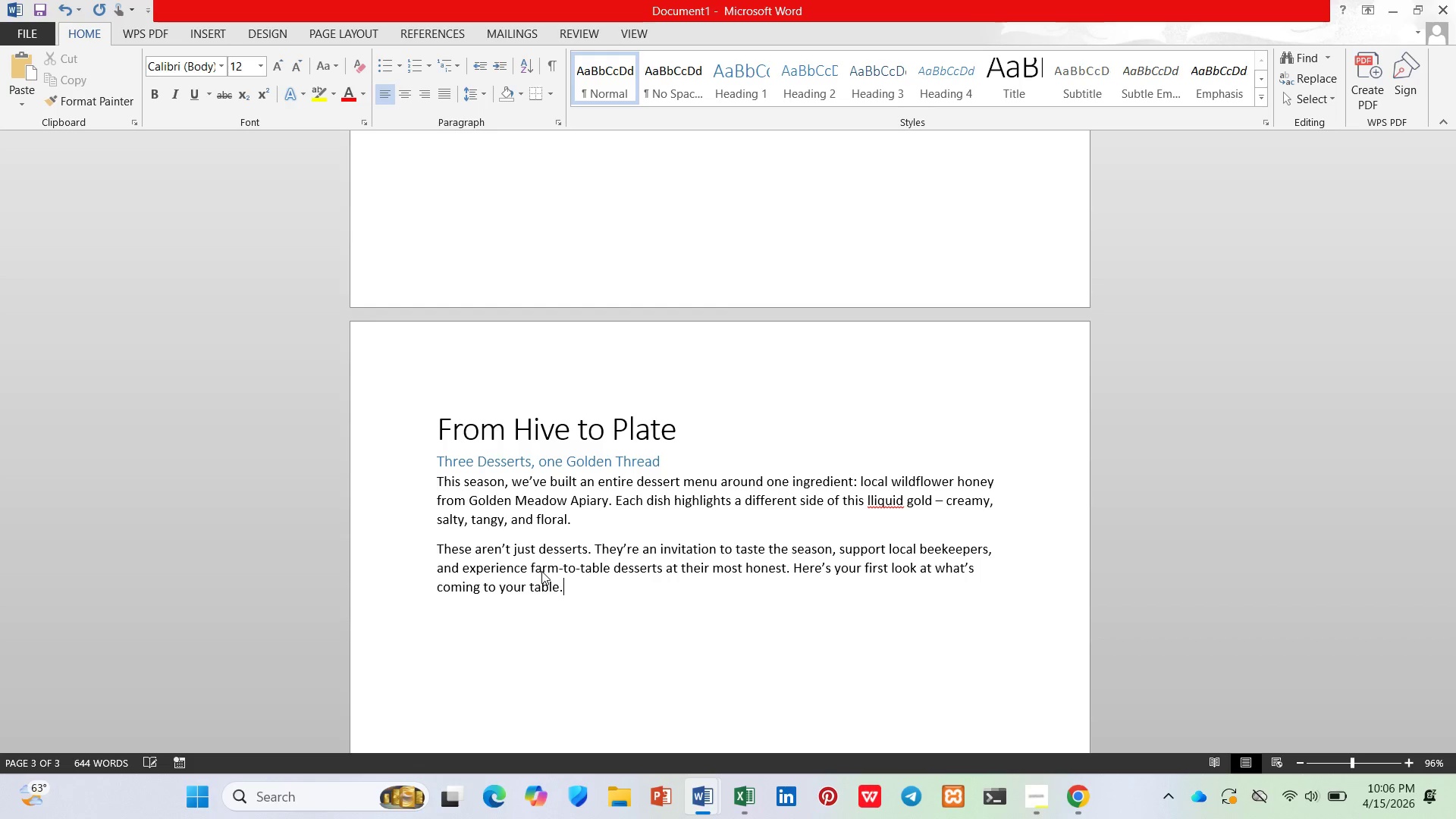 
key(Enter)
 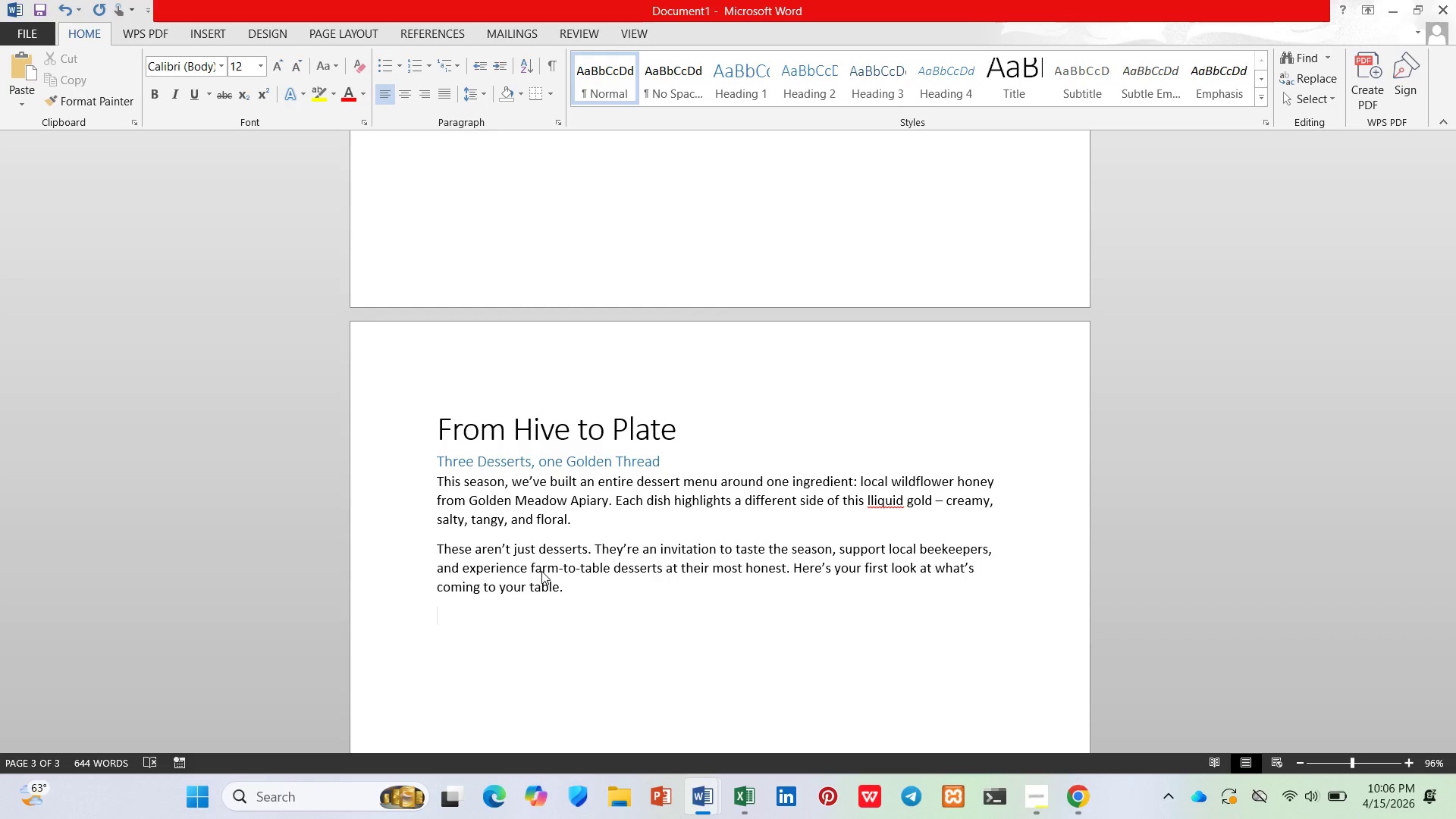 
key(Enter)
 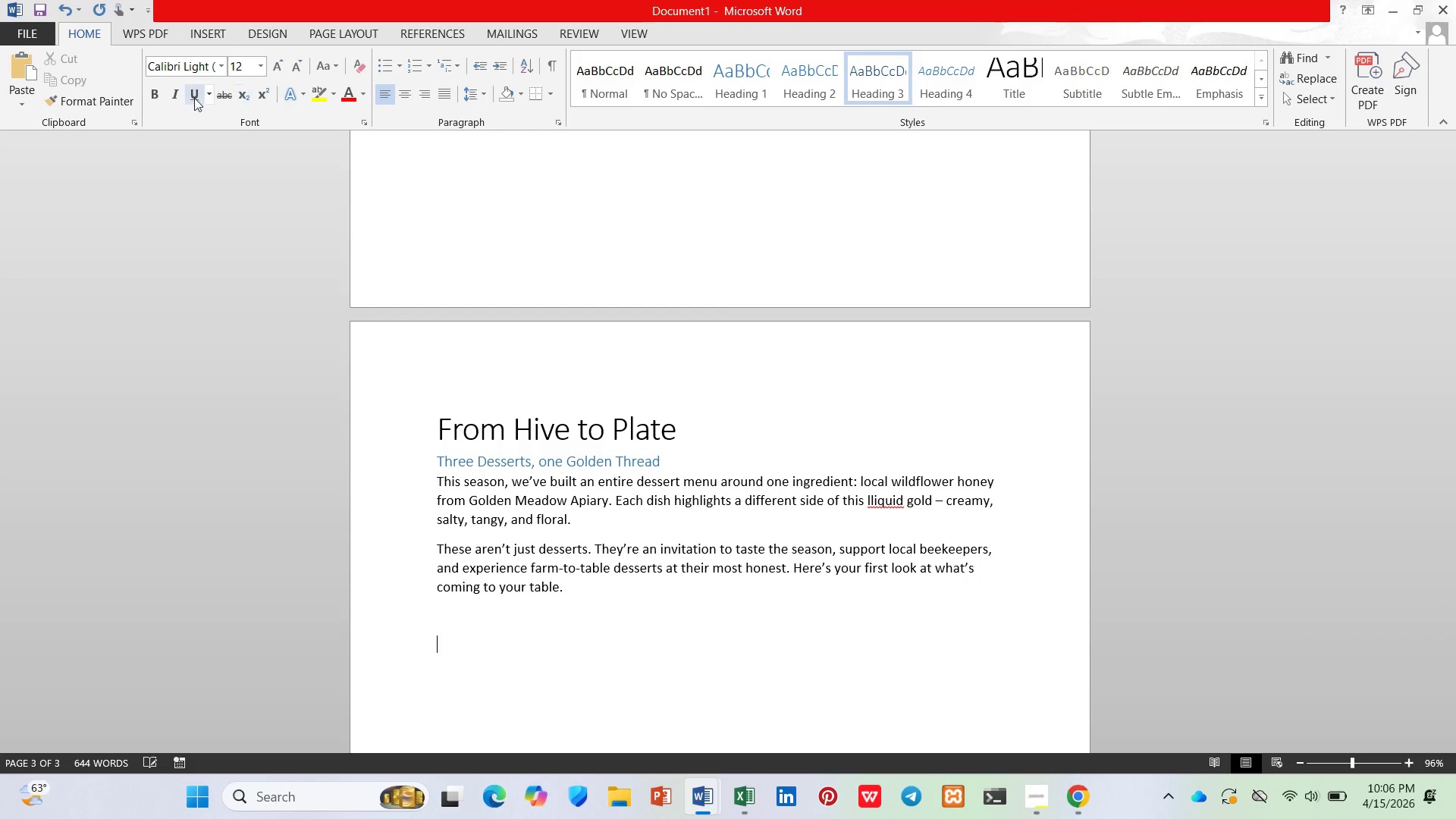 
type(Honey Lavnedar)
key(Backspace)
key(Backspace)
type(er Pi)
 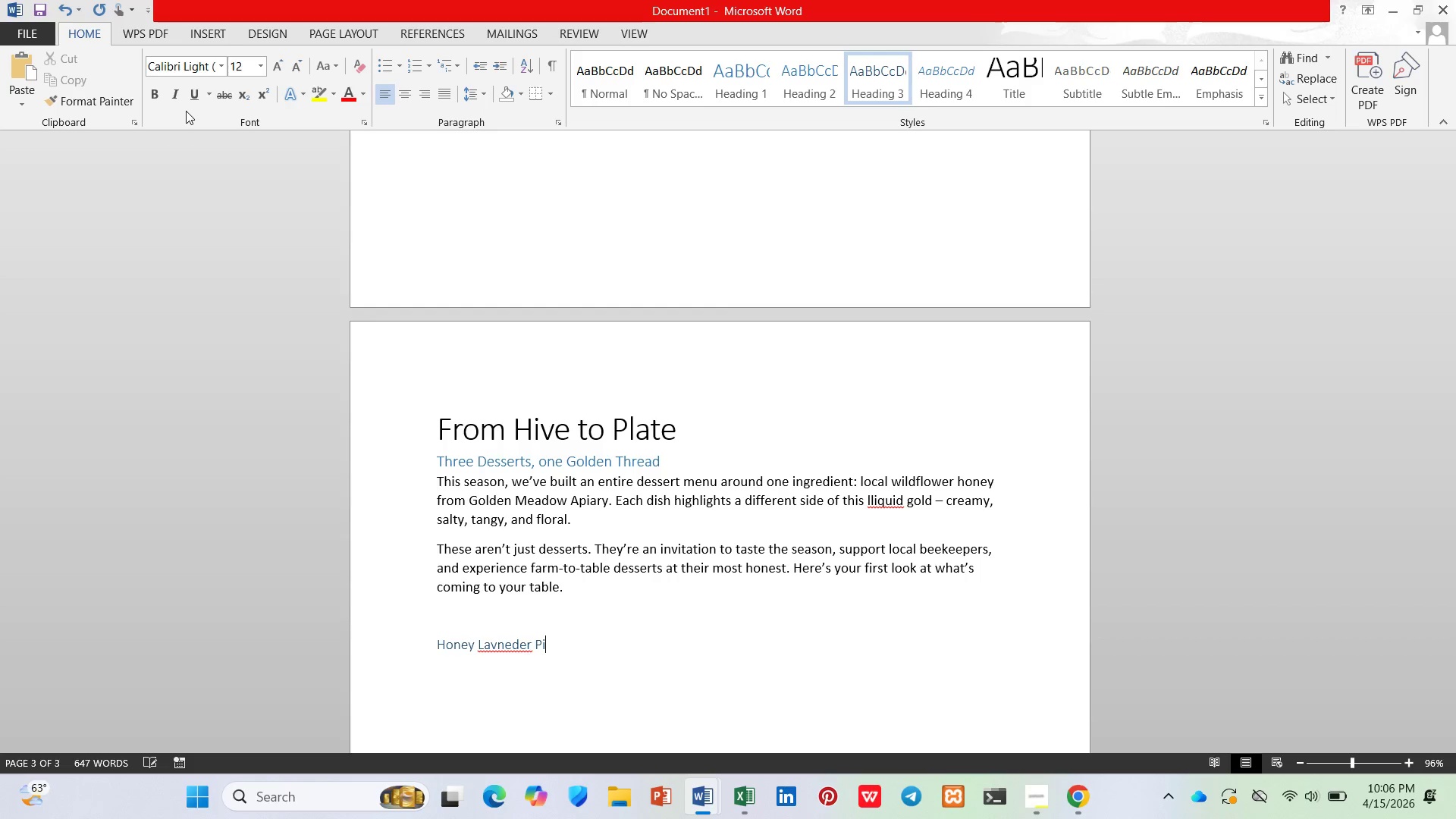 
key(Backspace)
type(anna Cotta)
 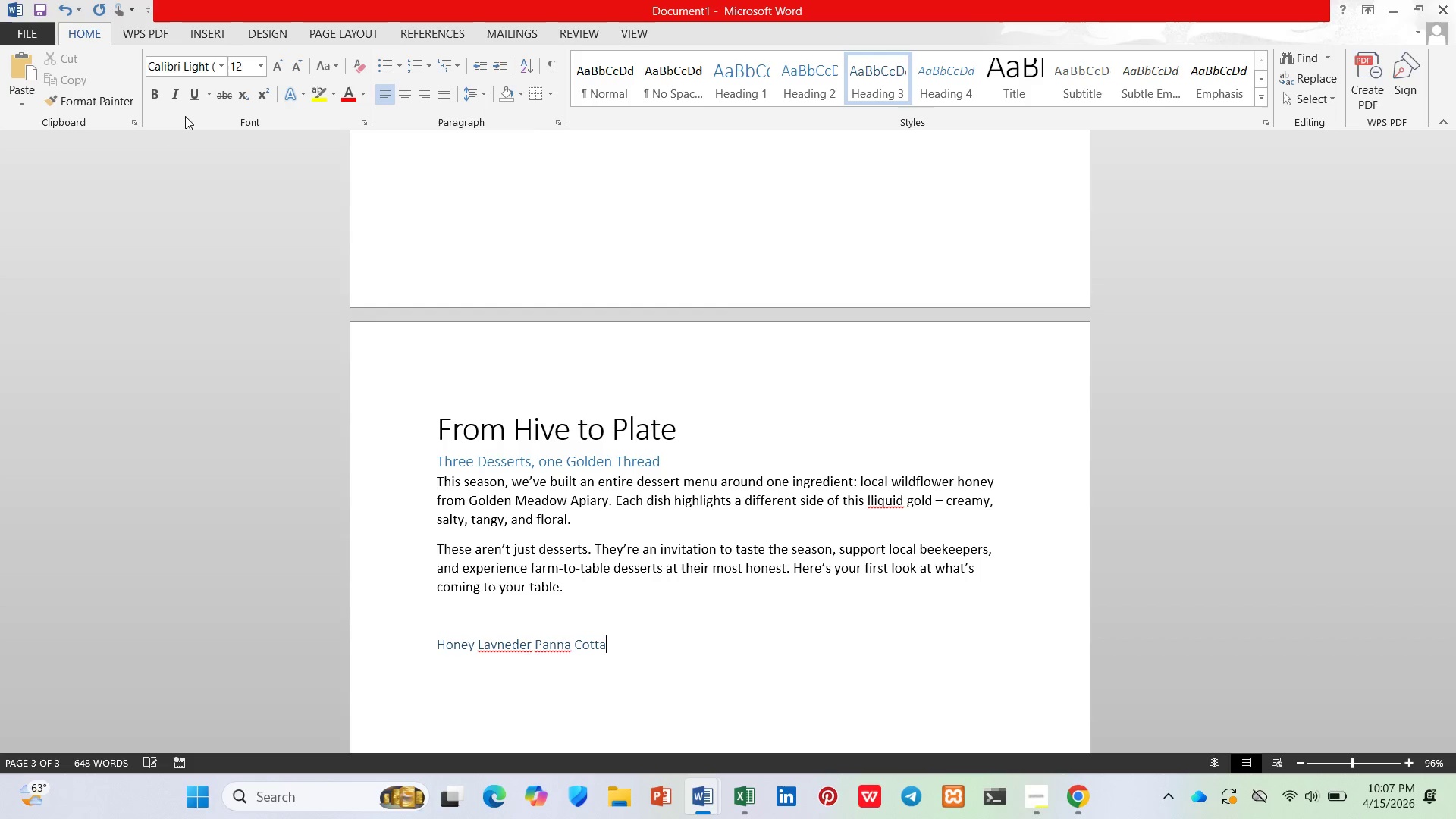 
left_click([496, 649])
 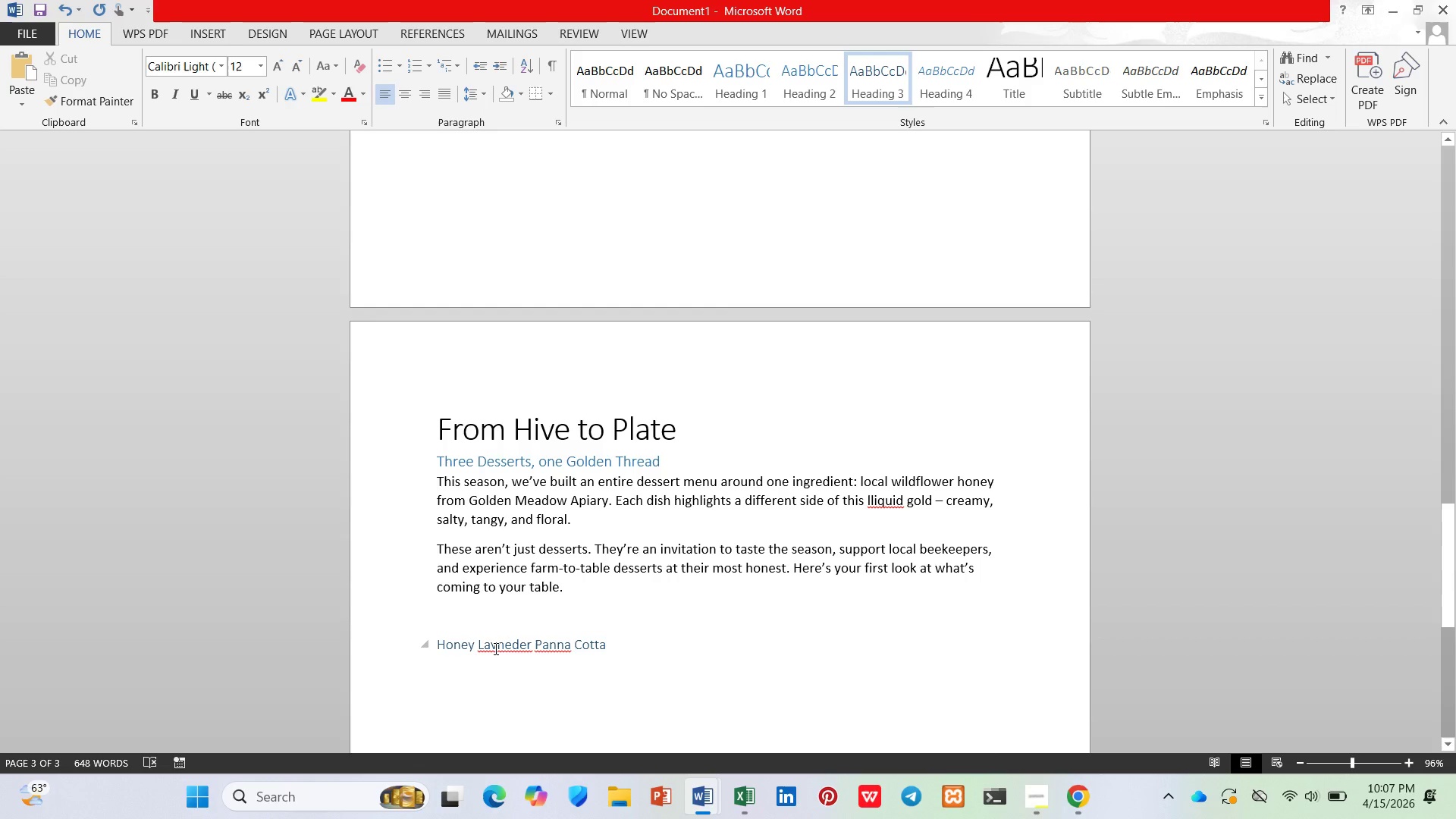 
key(E)
 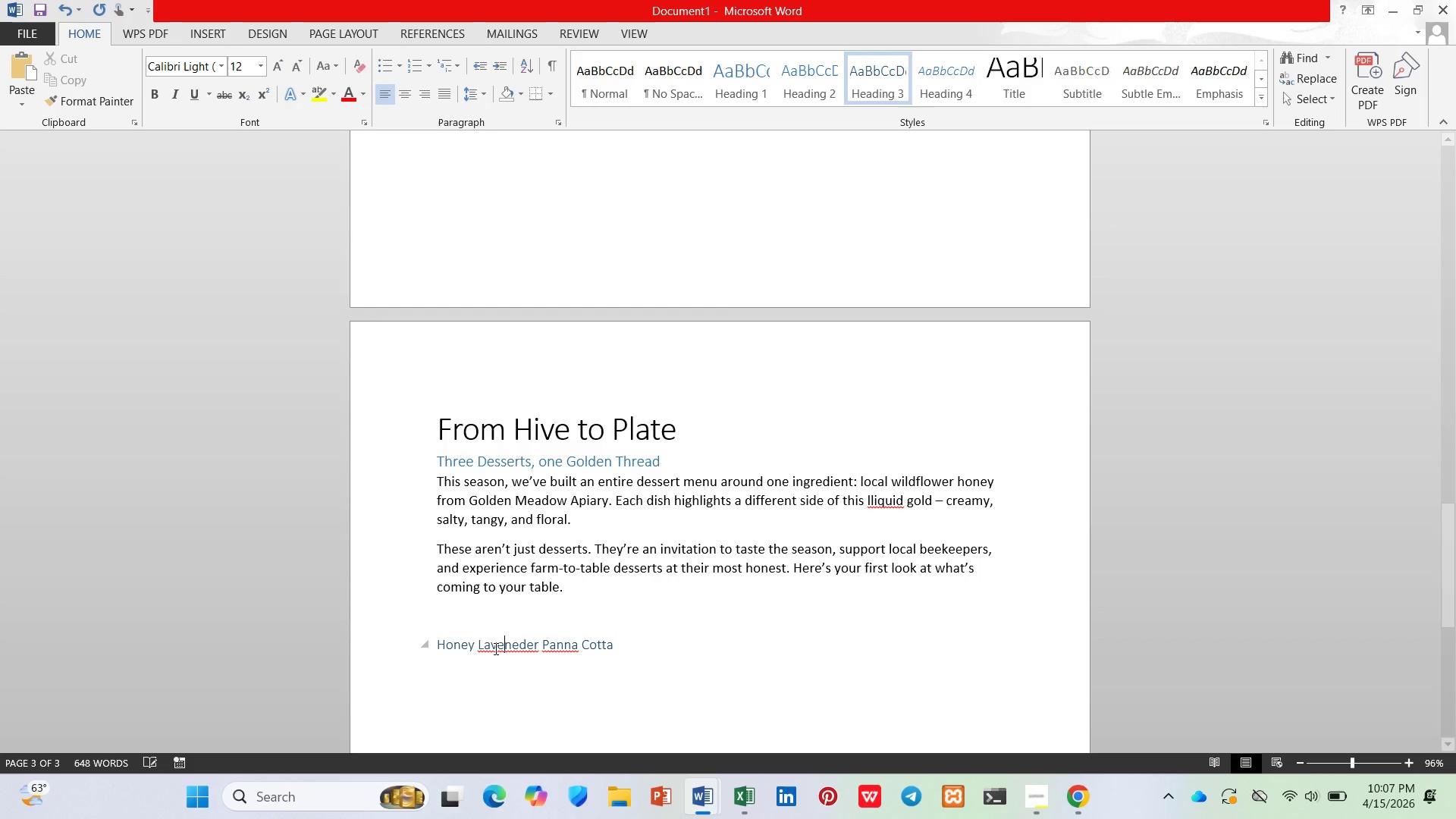 
key(ArrowRight)
 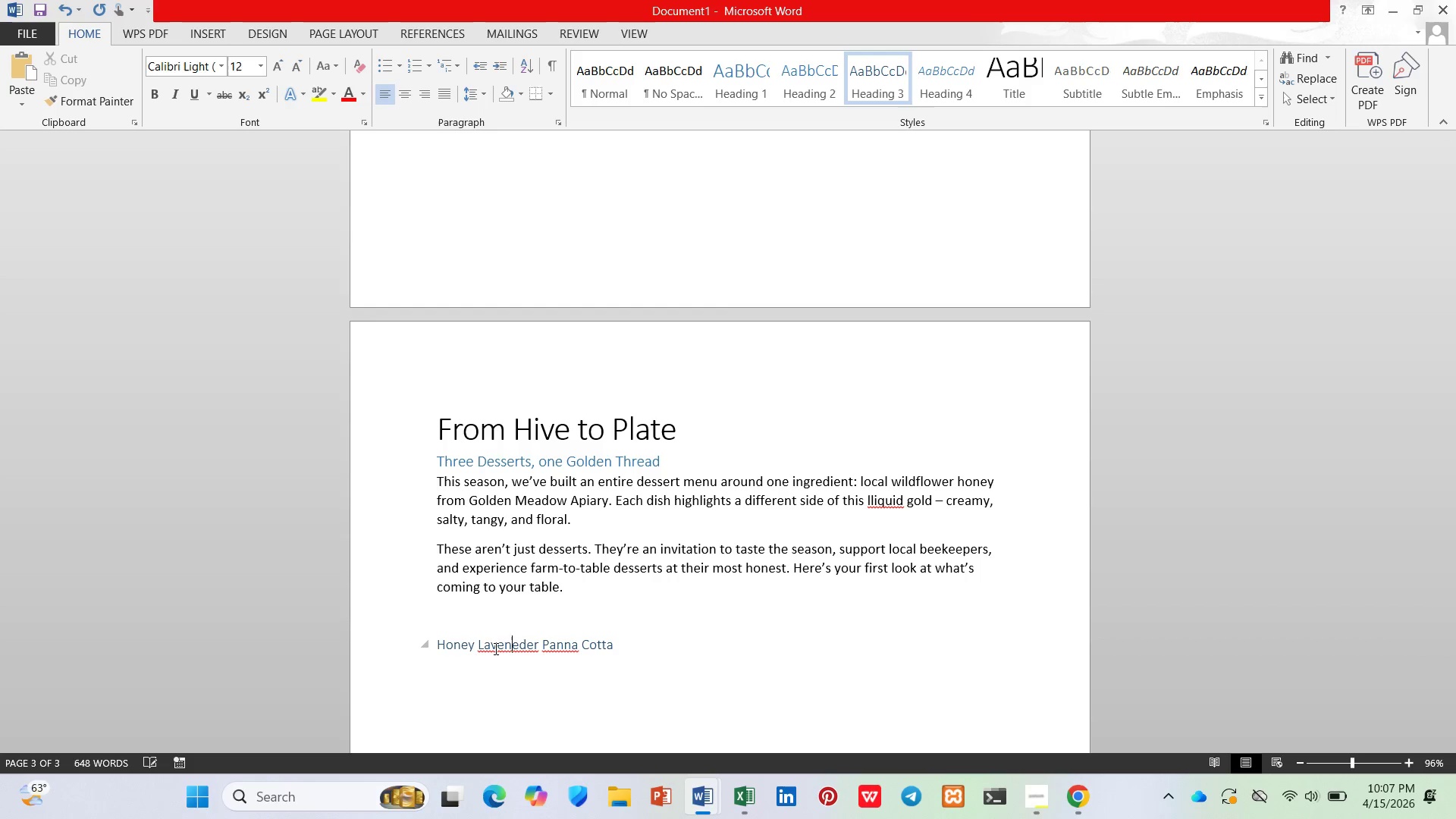 
key(ArrowRight)
 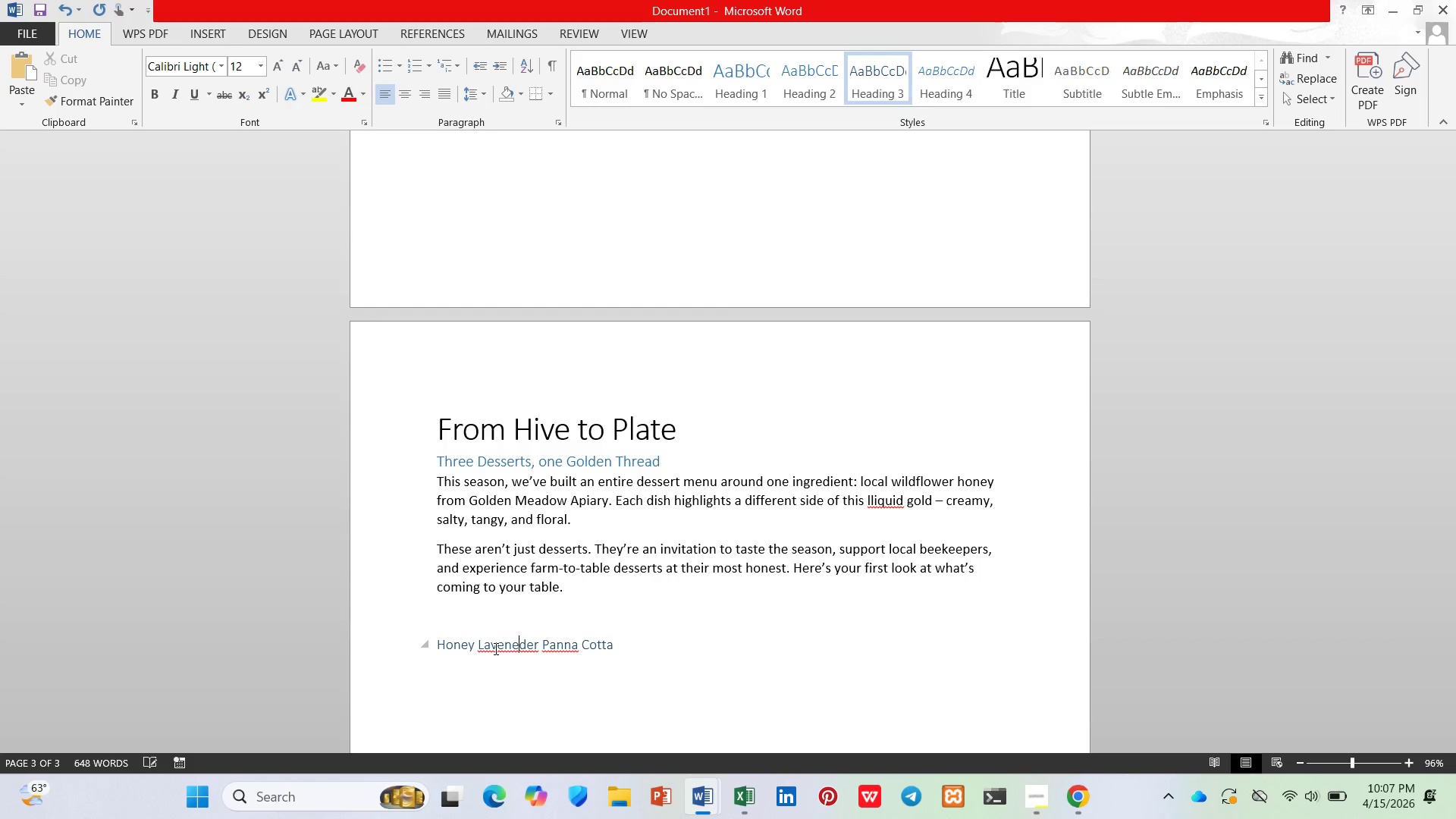 
key(ArrowRight)
 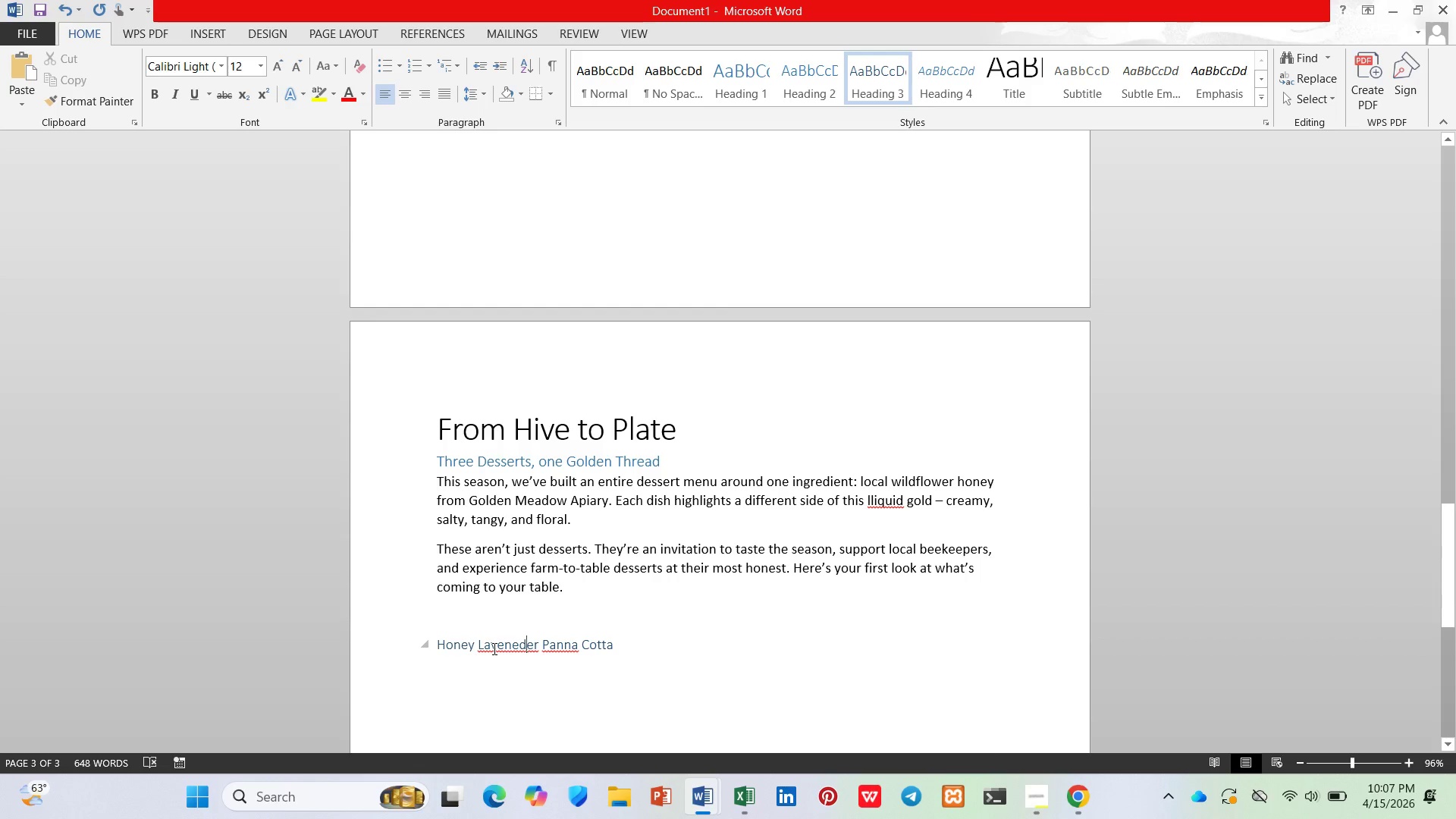 
key(ArrowLeft)
 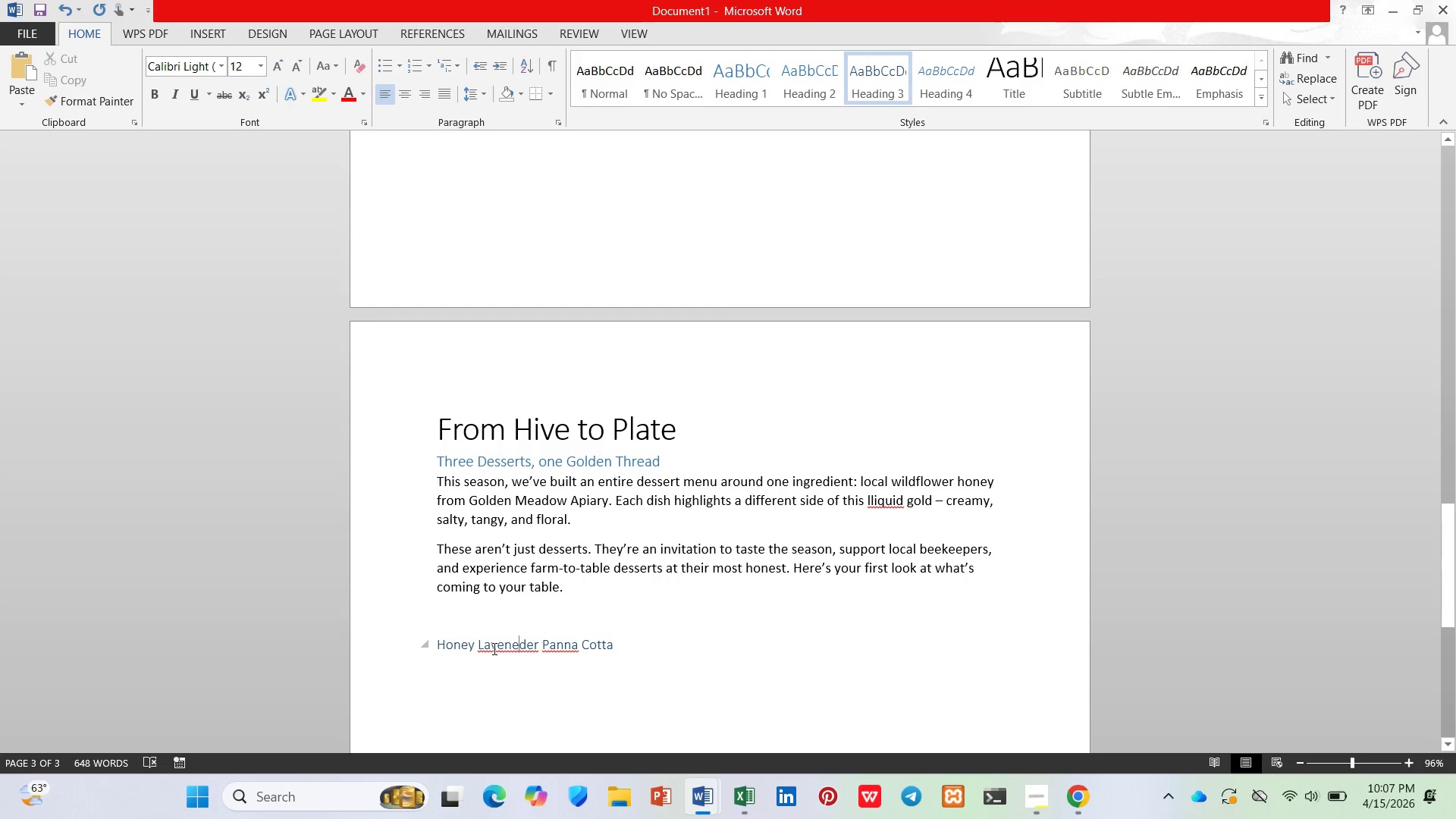 
key(Backspace)
 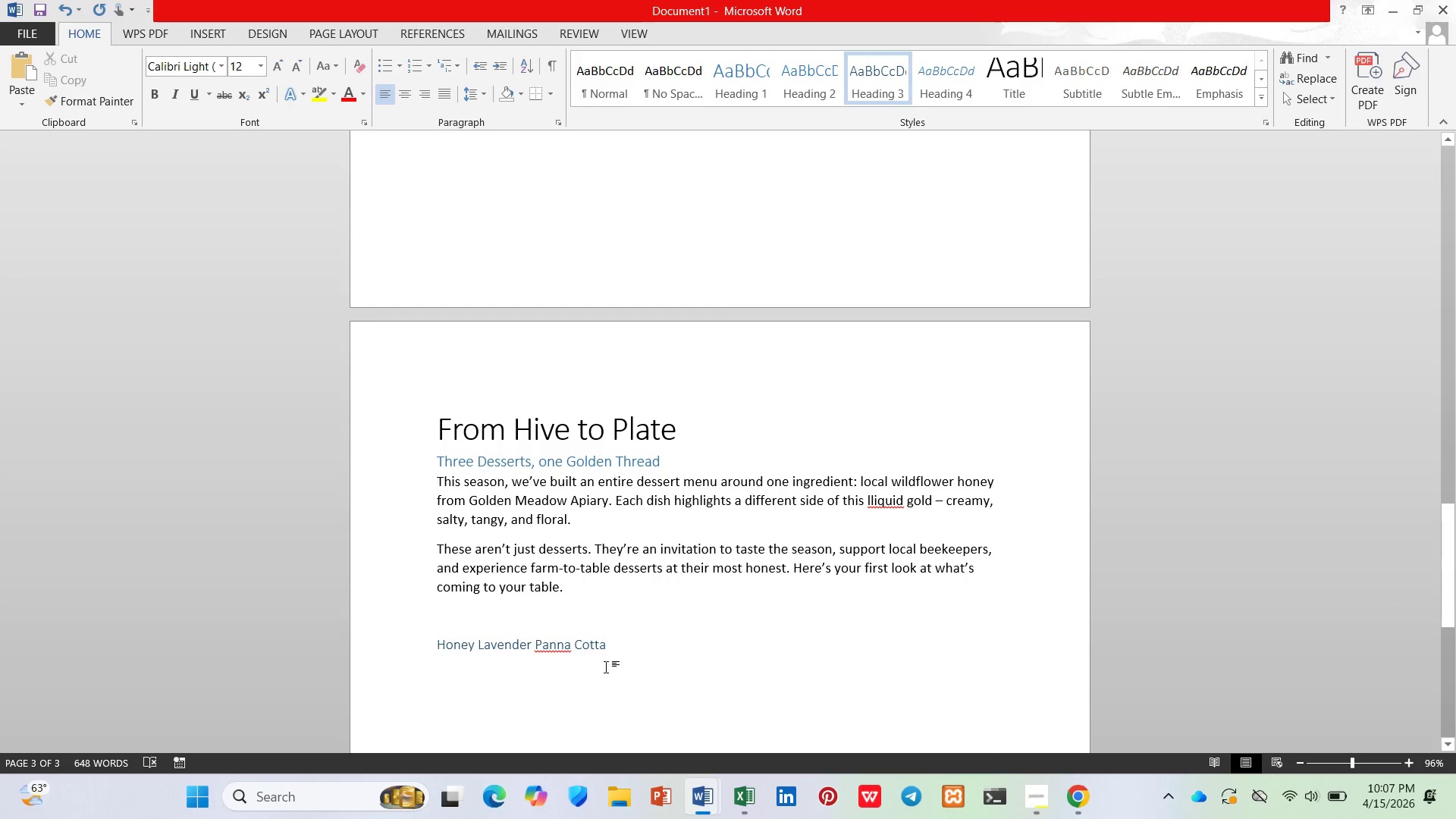 
left_click([695, 662])
 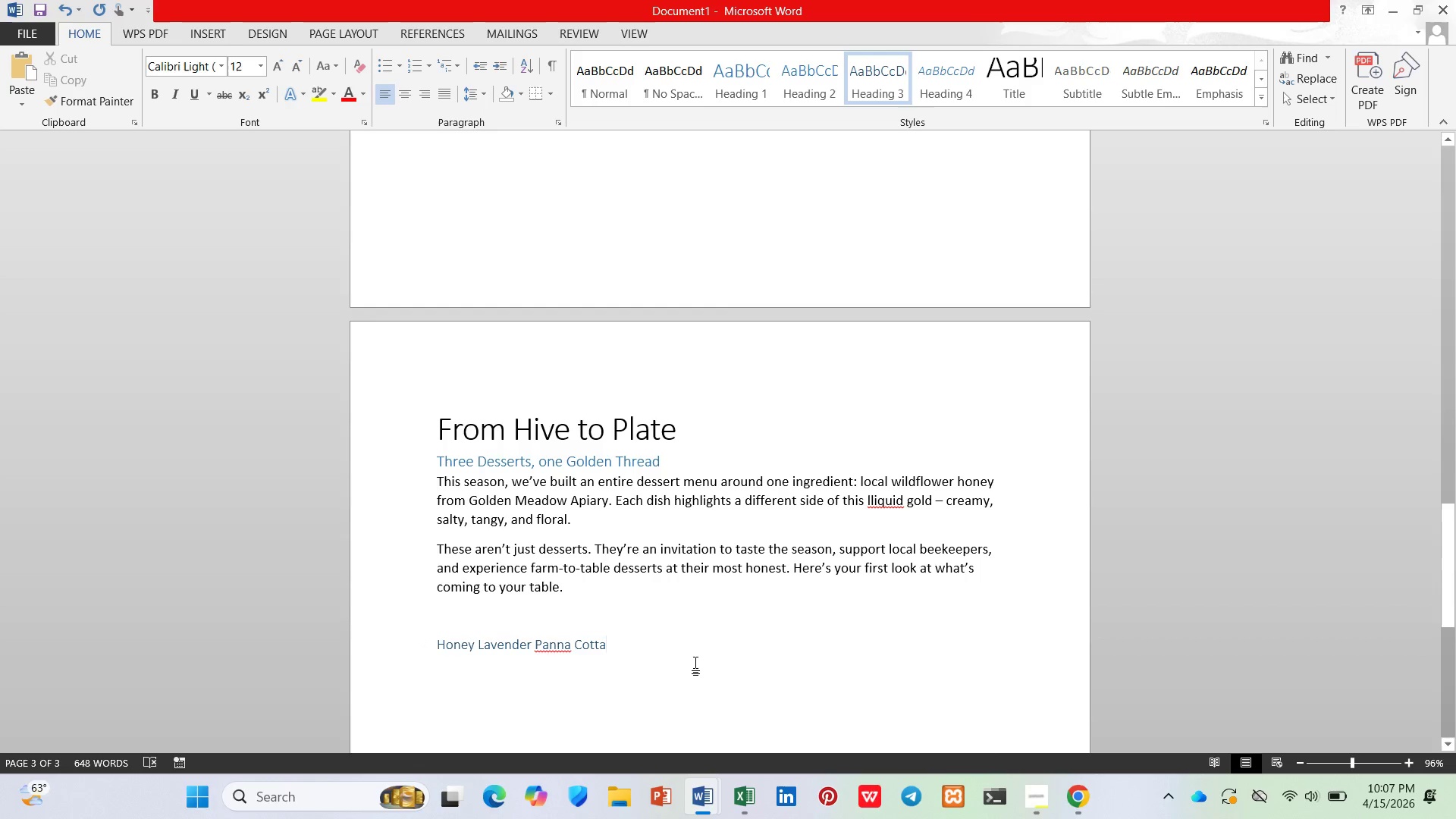 
key(Enter)
 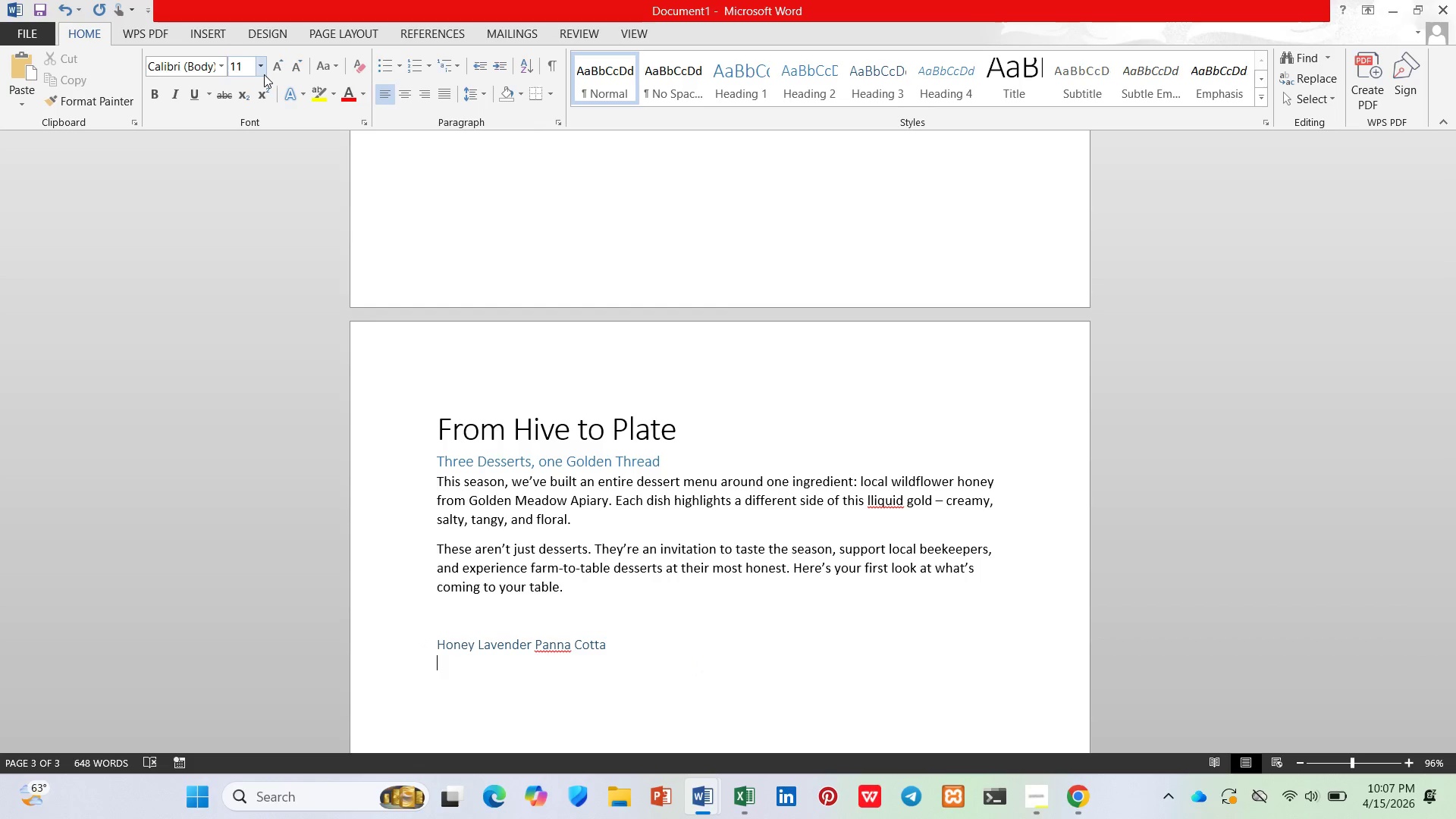 
left_click([251, 61])
 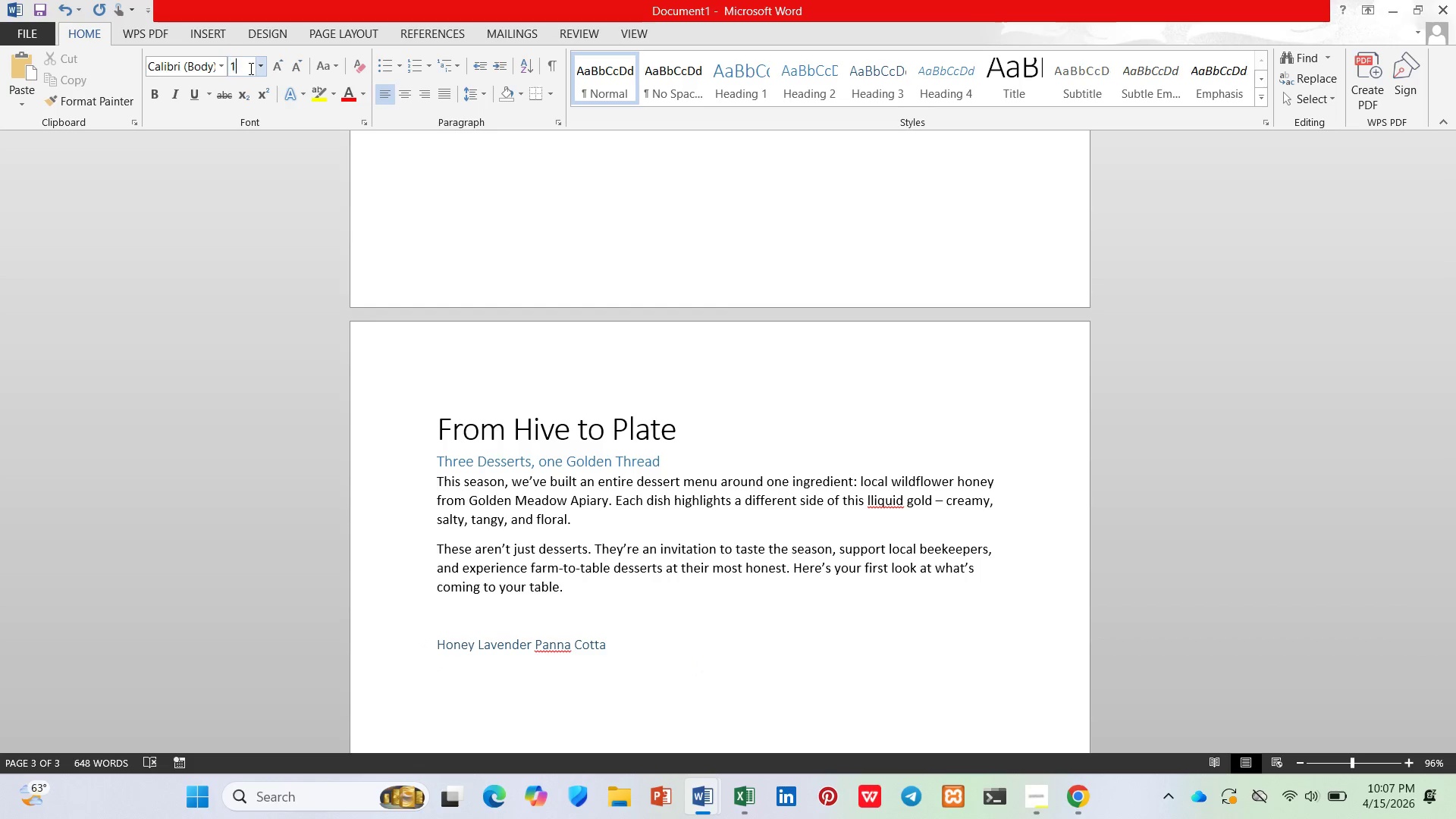 
type(12)
 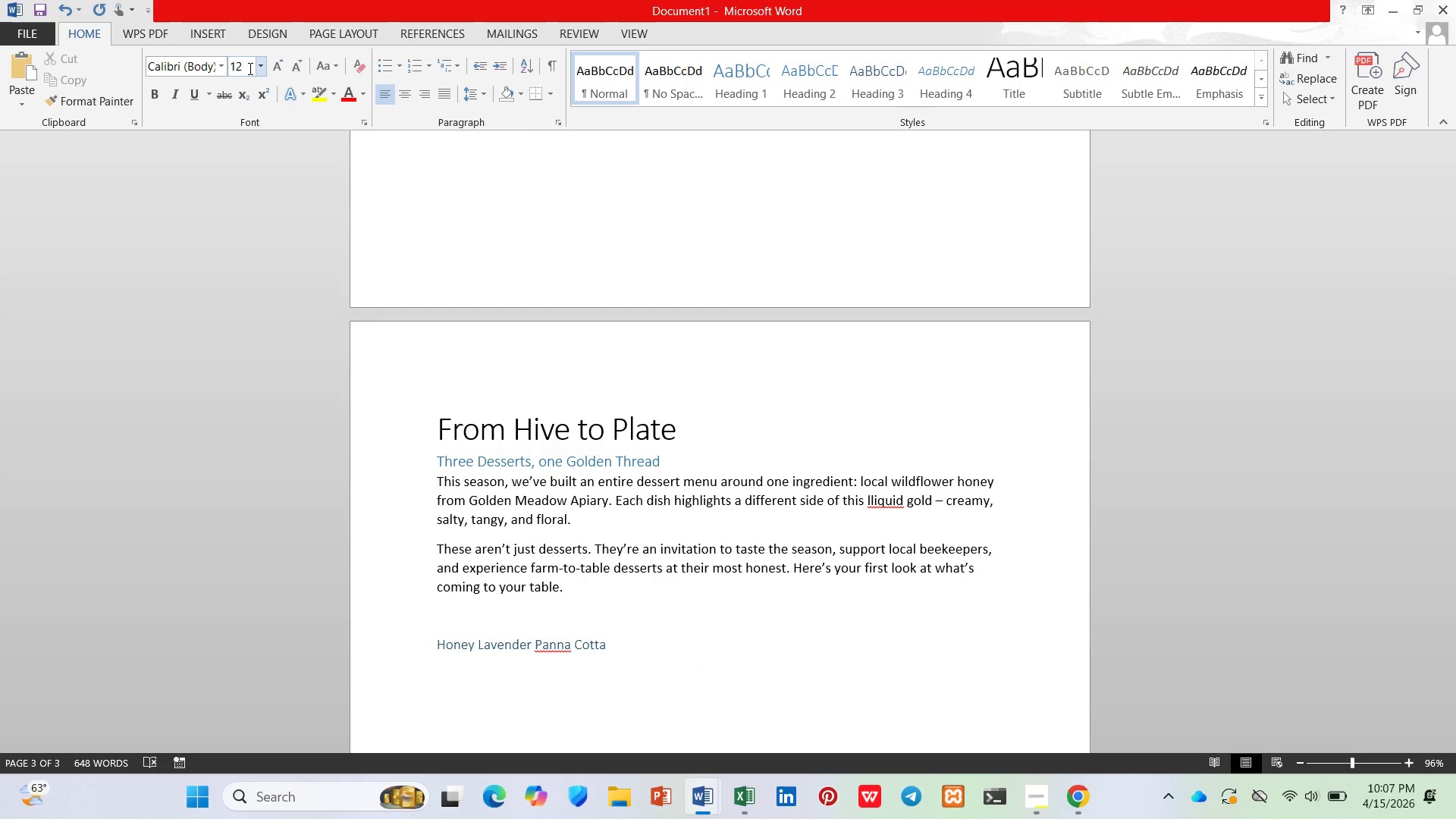 
key(Enter)
 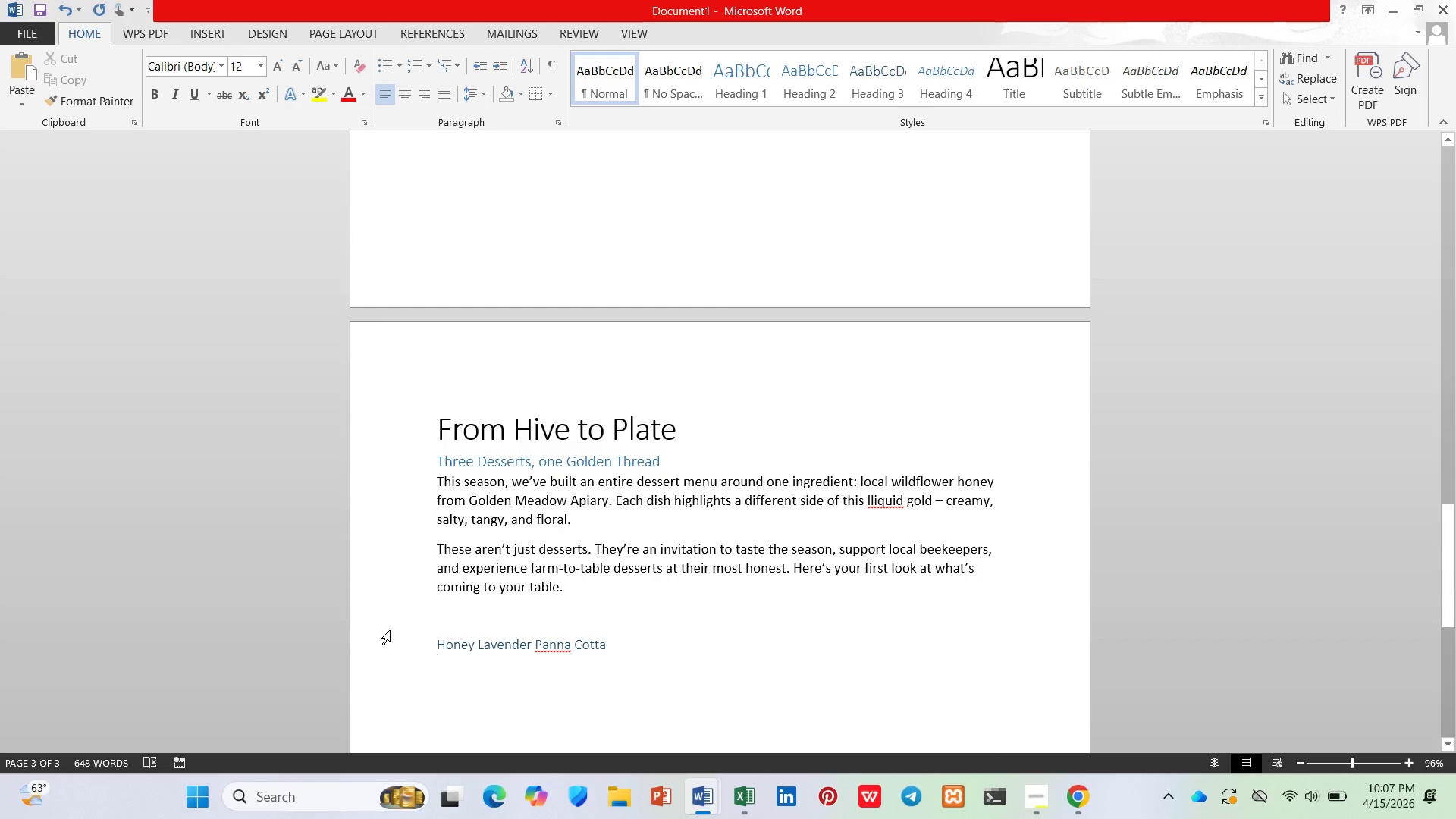 
type(Silky Italian-style panna cotta infused with culinary lavendar and sweetened with spring wildflower honey, )
key(Backspace)
key(Backspace)
type(. Tope)
key(Backspace)
type(ped with candied lemon zest and a single fresh lavenda r)
key(Backspace)
key(Backspace)
type(r sprig. The honey adds a delicate floral note that doesn't overpower the al)
key(Backspace)
key(Backspace)
type(lavender. Instead )
key(Backspace)
type( , )
key(Backspace)
key(Backspace)
key(Backspace)
type(, they dance together -- light, elegNE )
key(Backspace)
key(Backspace)
key(Backspace)
 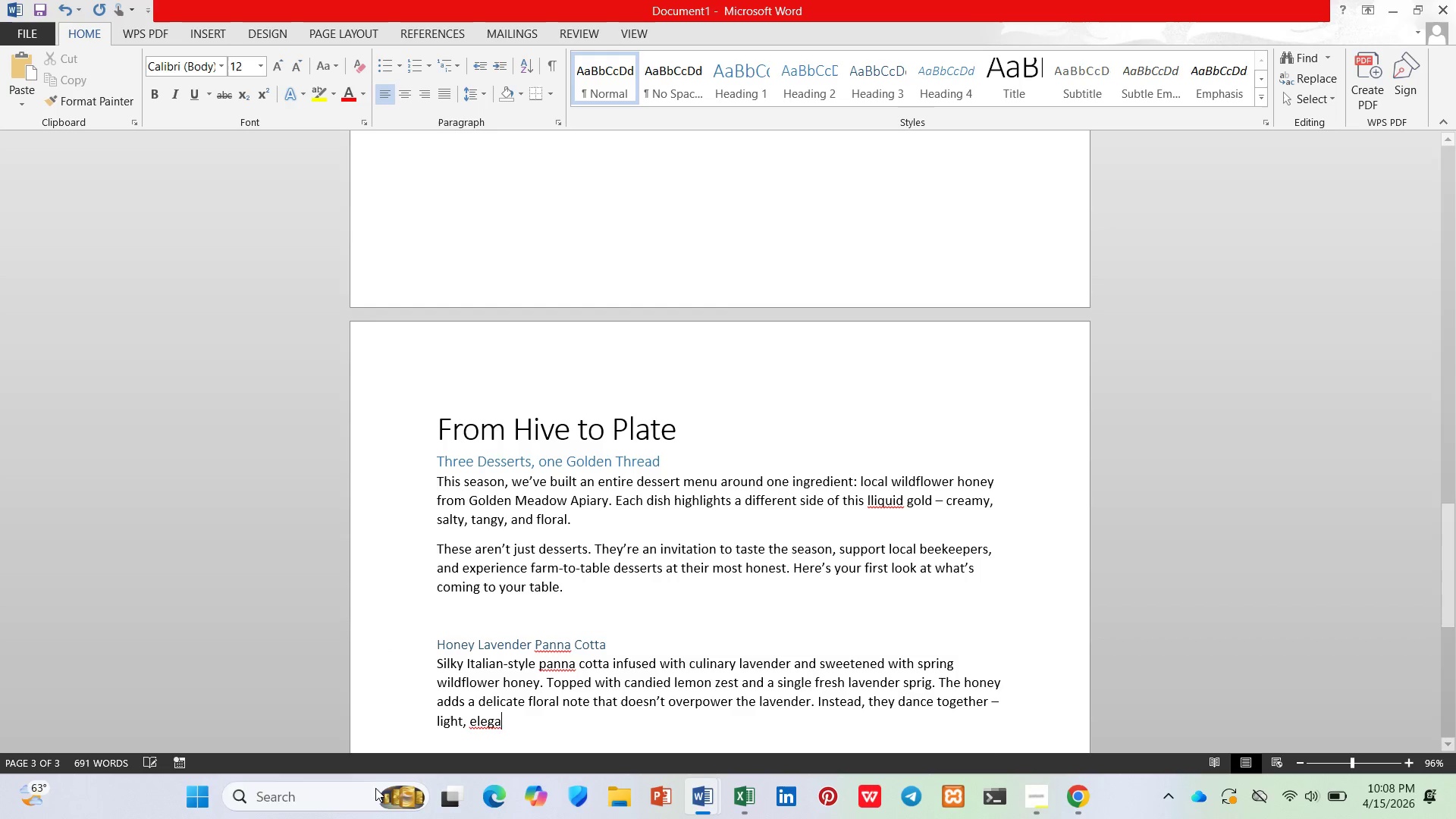 
 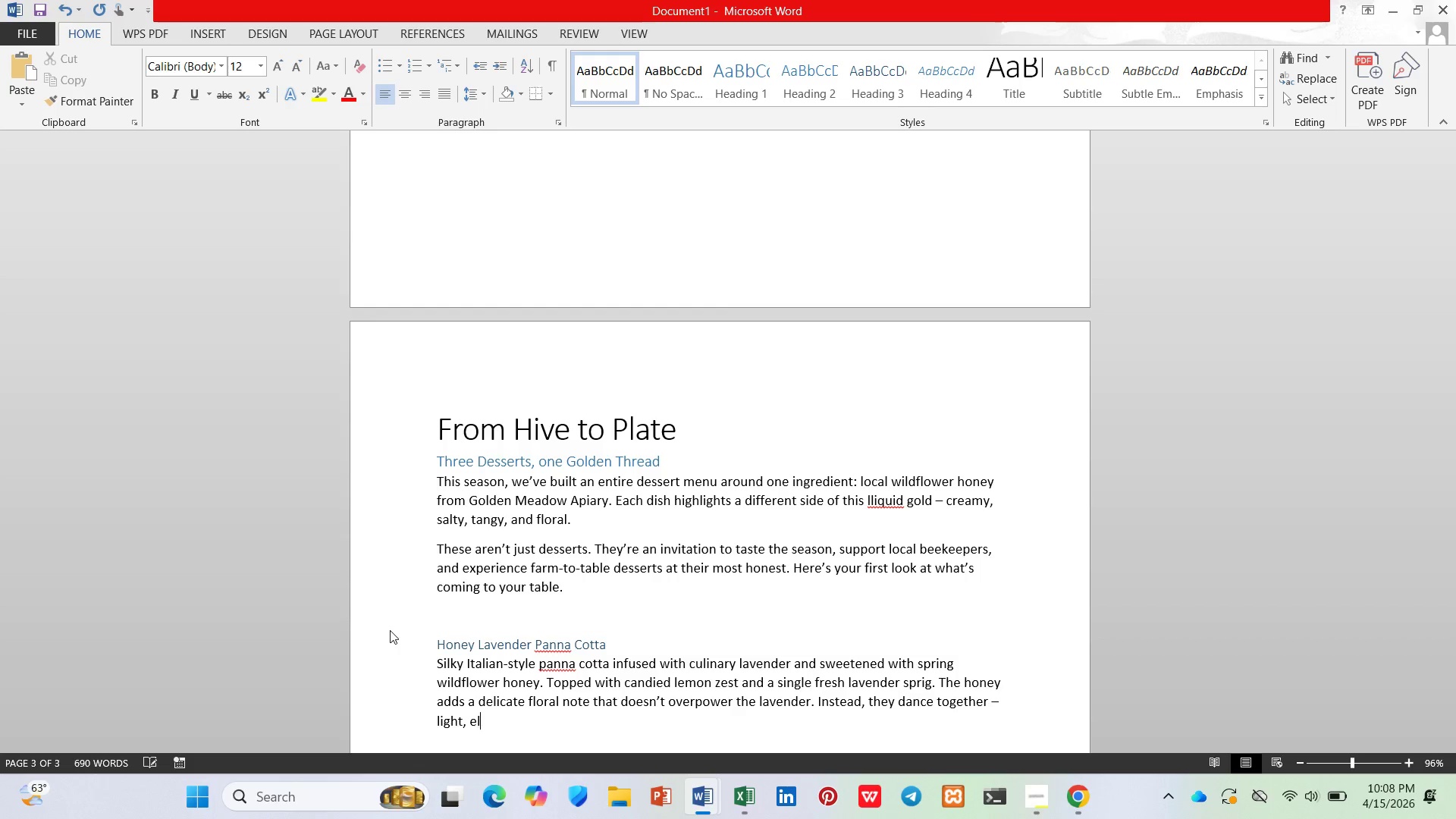 
type(ant and )
key(Backspace)
key(Backspace)
key(Backspace)
key(Backspace)
key(Backspace)
type(, and unforgettable,)
key(Backspace)
type(. Served chiild)
key(Backspace)
type(ed in a small glass jar. Perfect for warm evi)
key(Backspace)
type(enings on our pation.)
 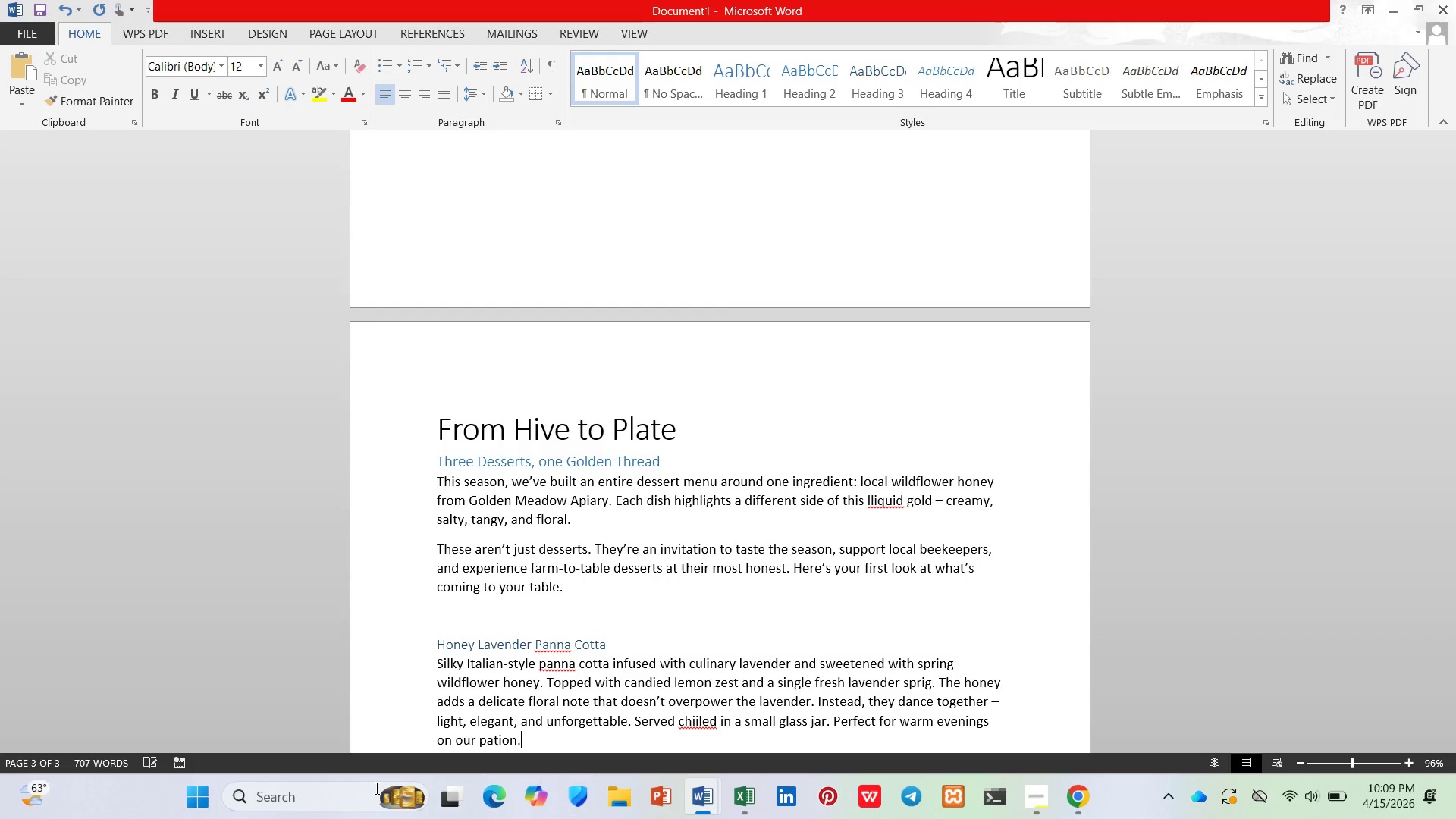 
mouse_move([703, 722])
 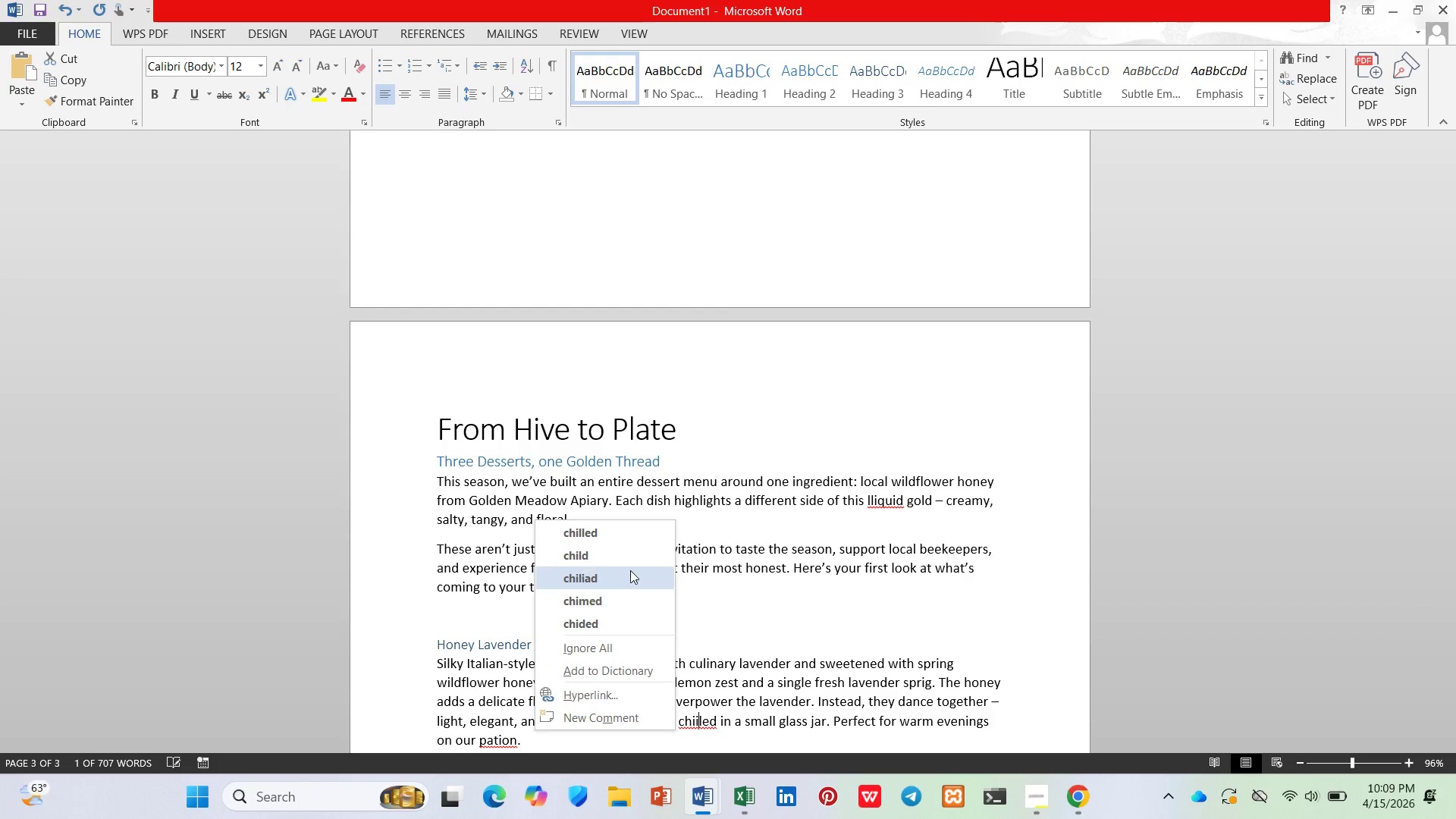 
left_click([625, 541])
 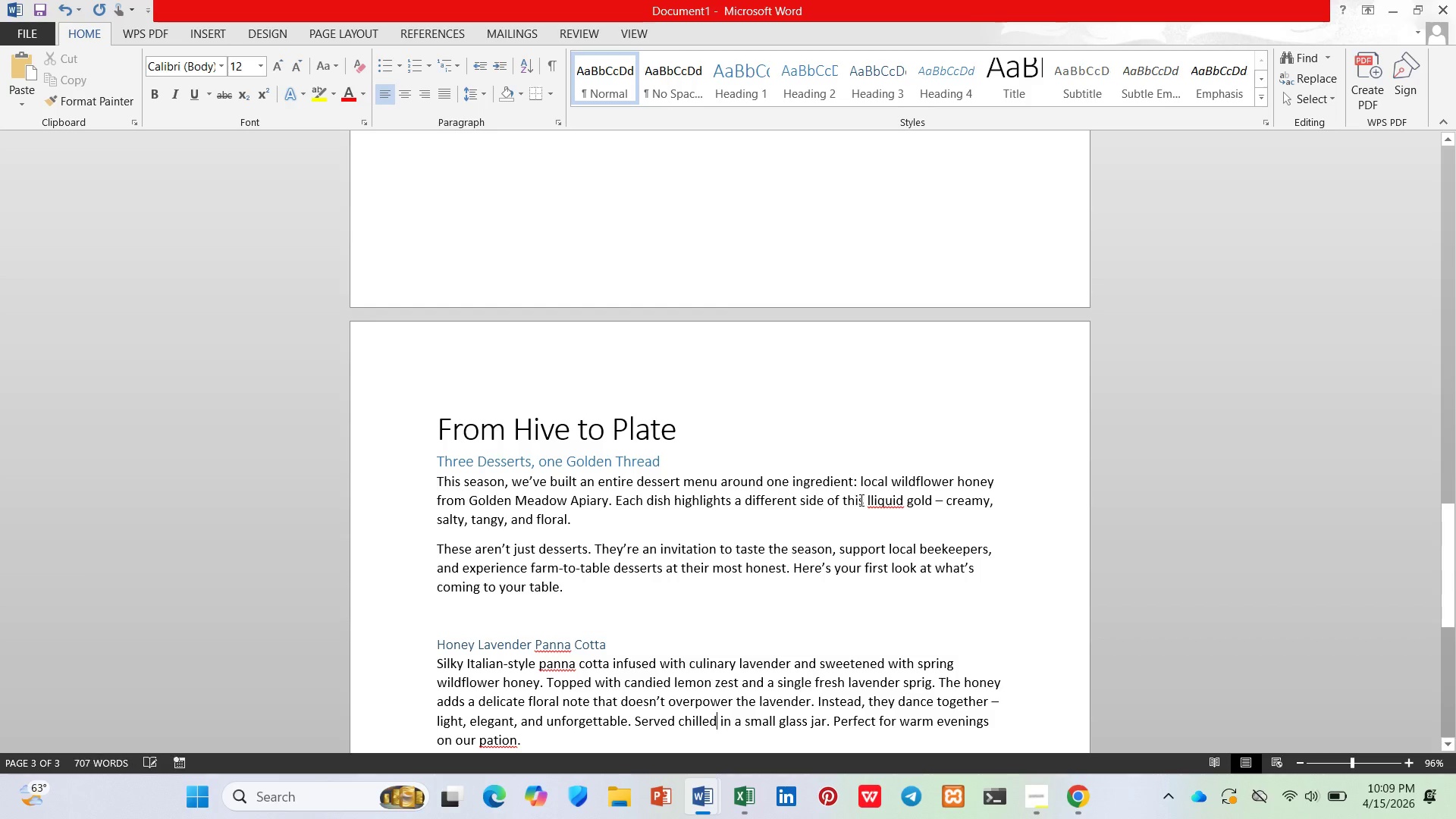 
right_click([893, 497])
 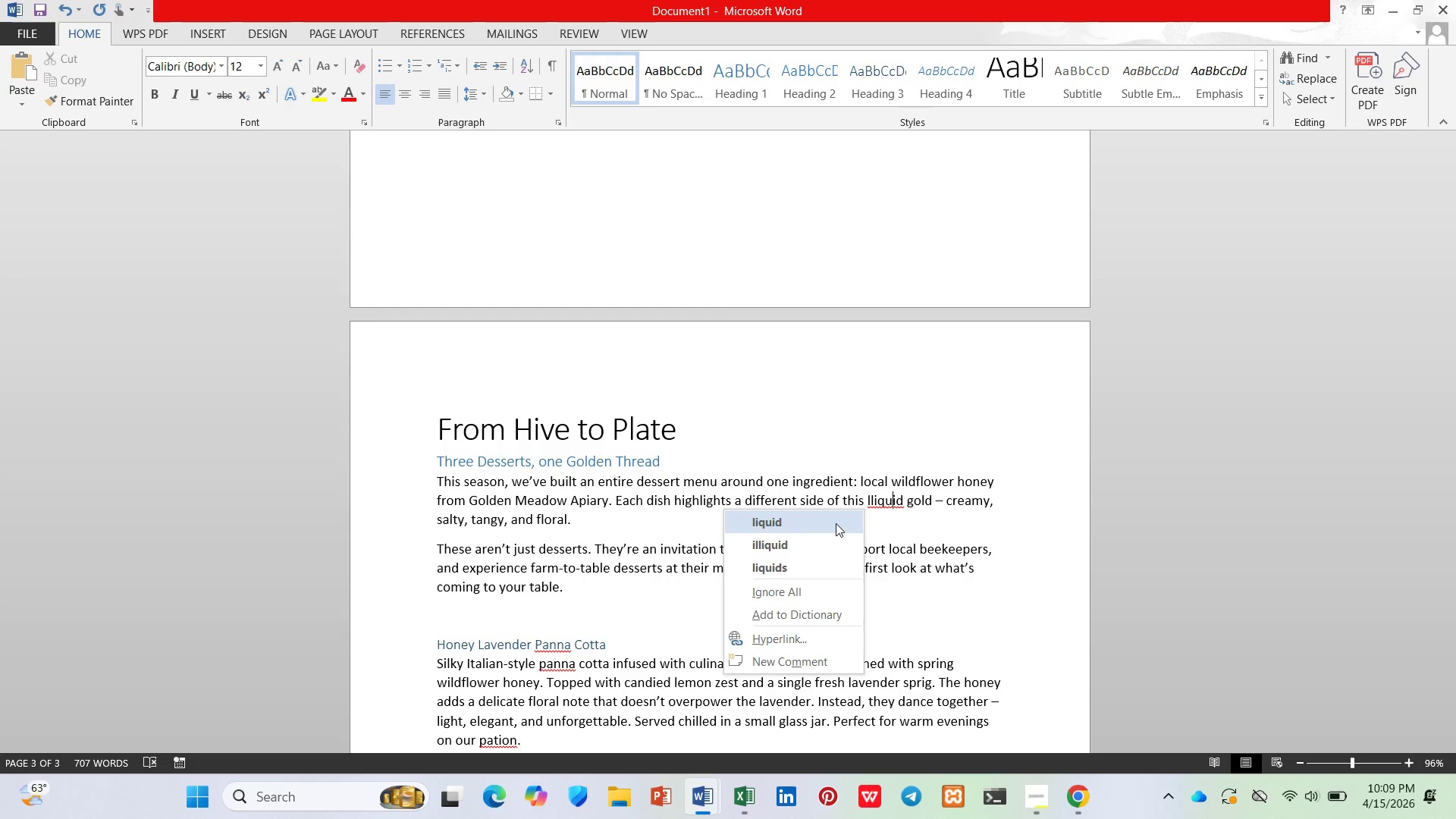 
left_click([835, 525])
 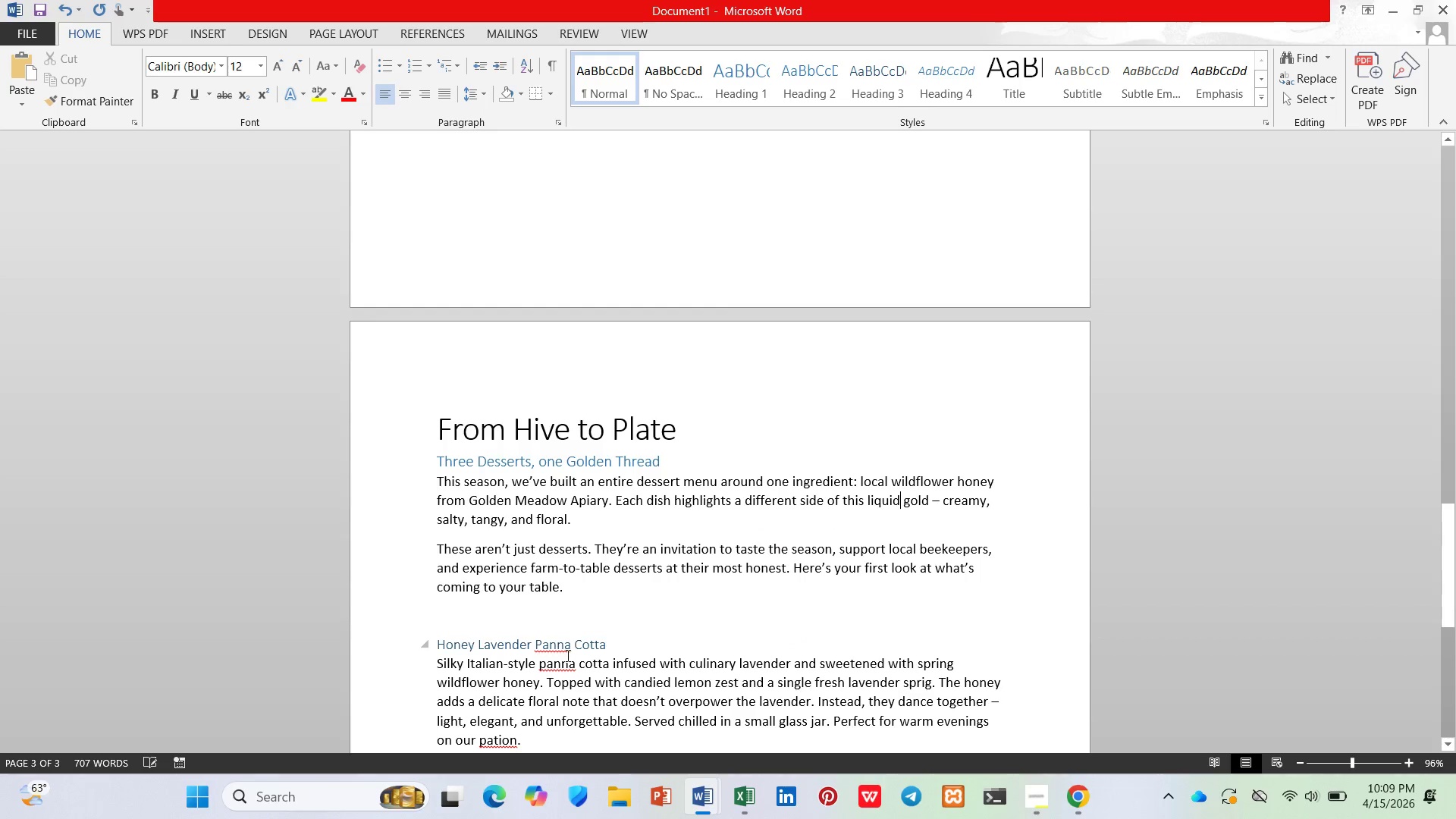 
right_click([564, 660])
 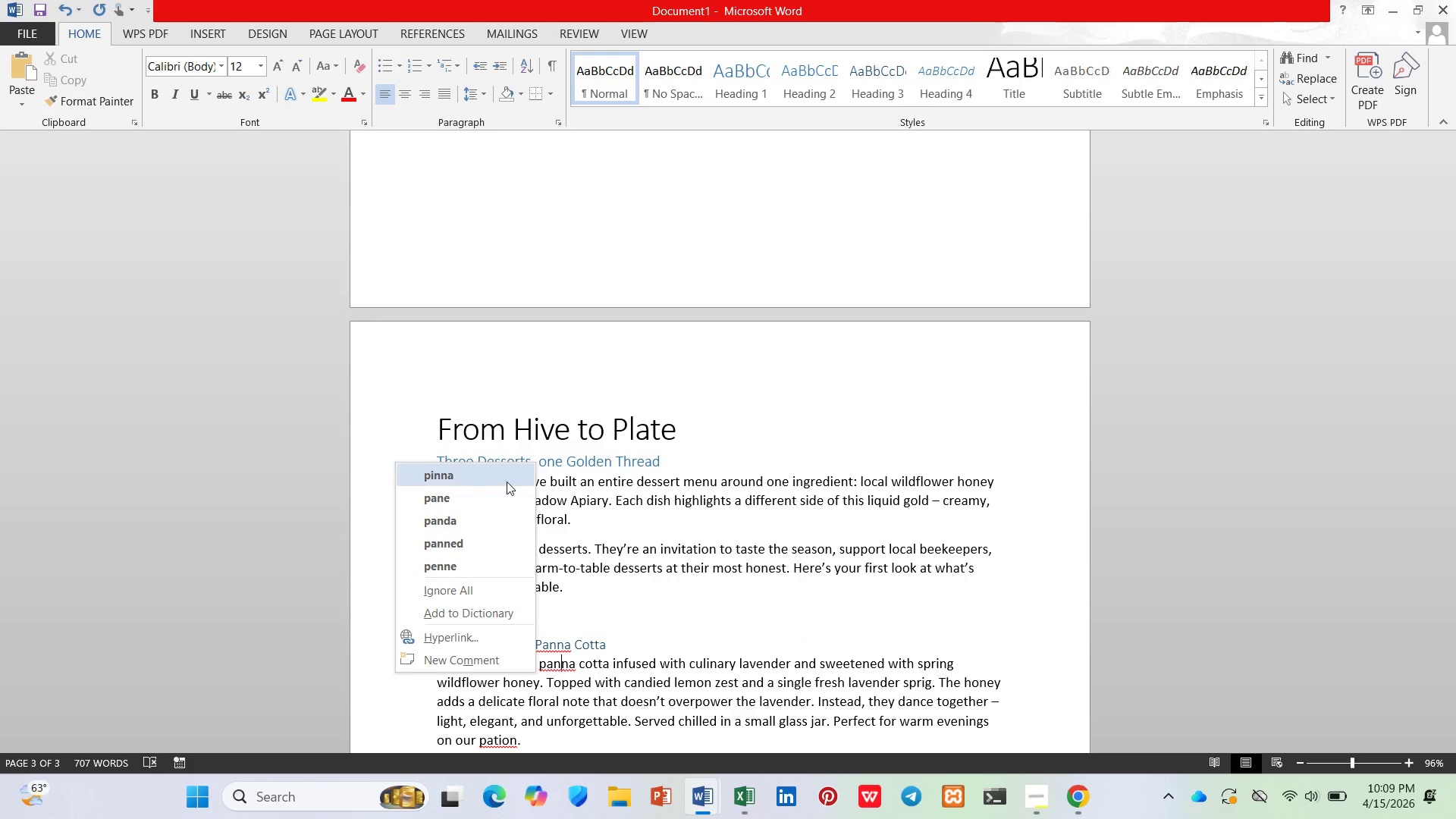 
left_click([679, 642])
 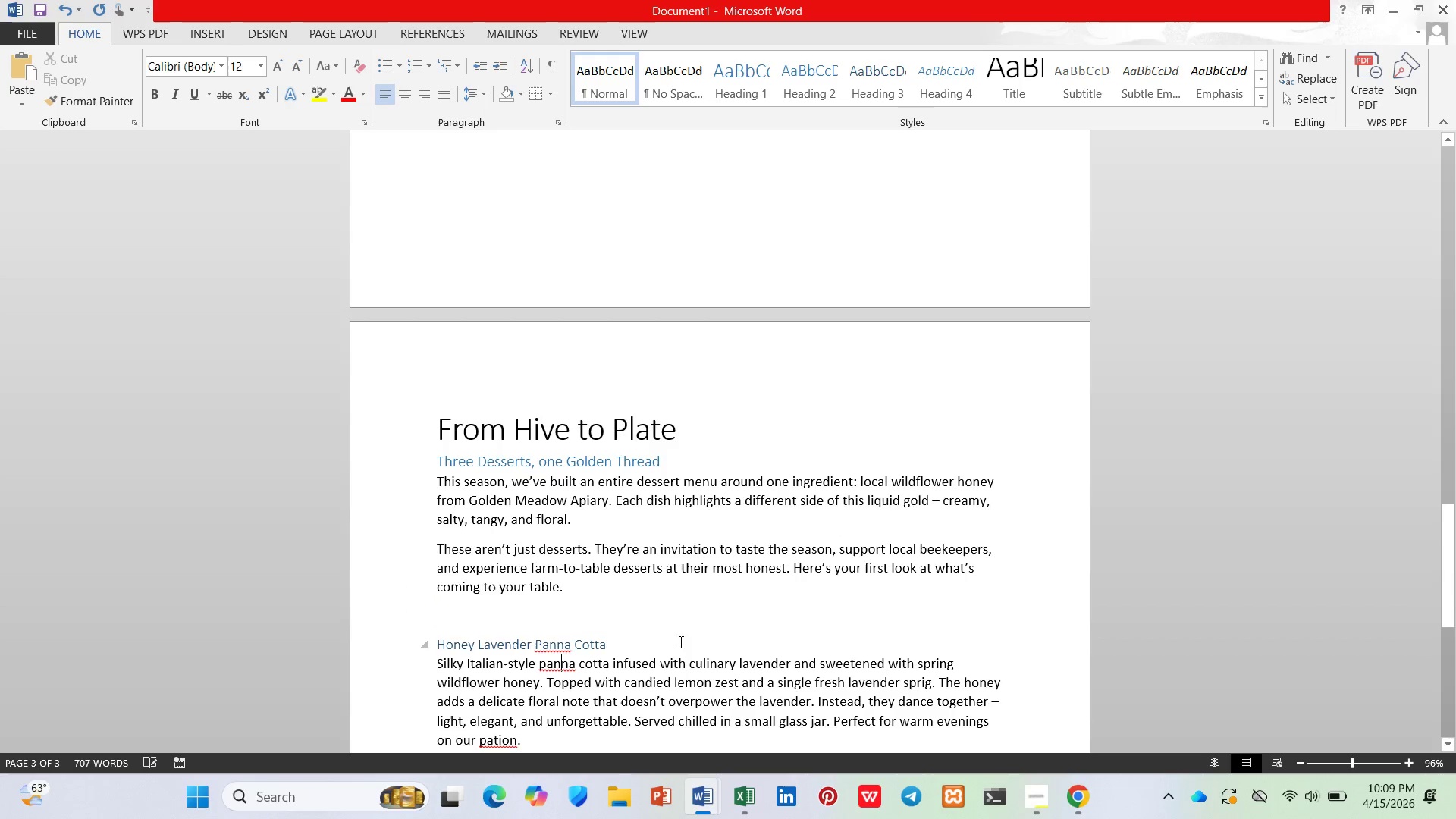 
scroll: coordinate [679, 642], scroll_direction: down, amount: 4.0
 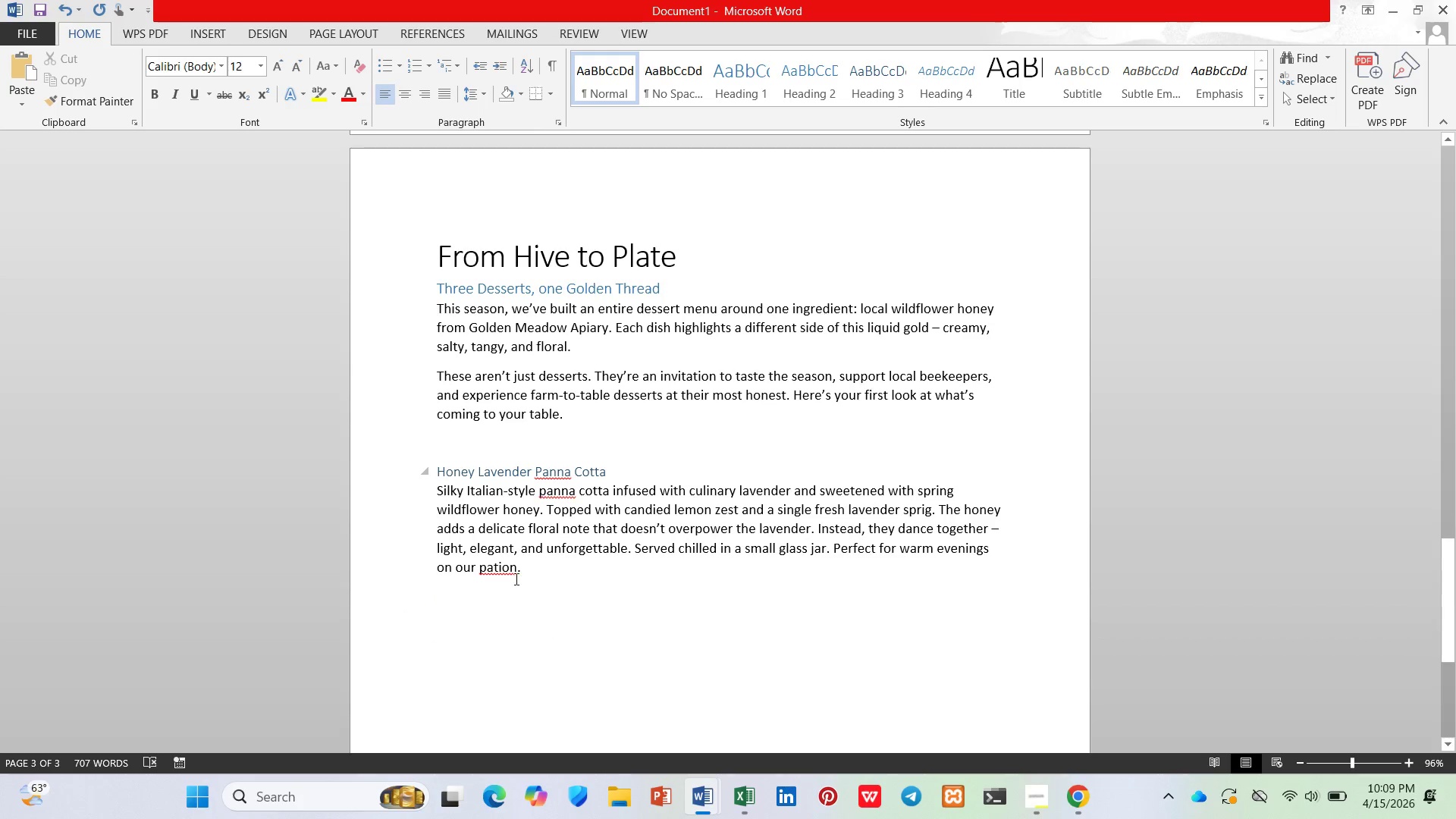 
right_click([498, 569])
 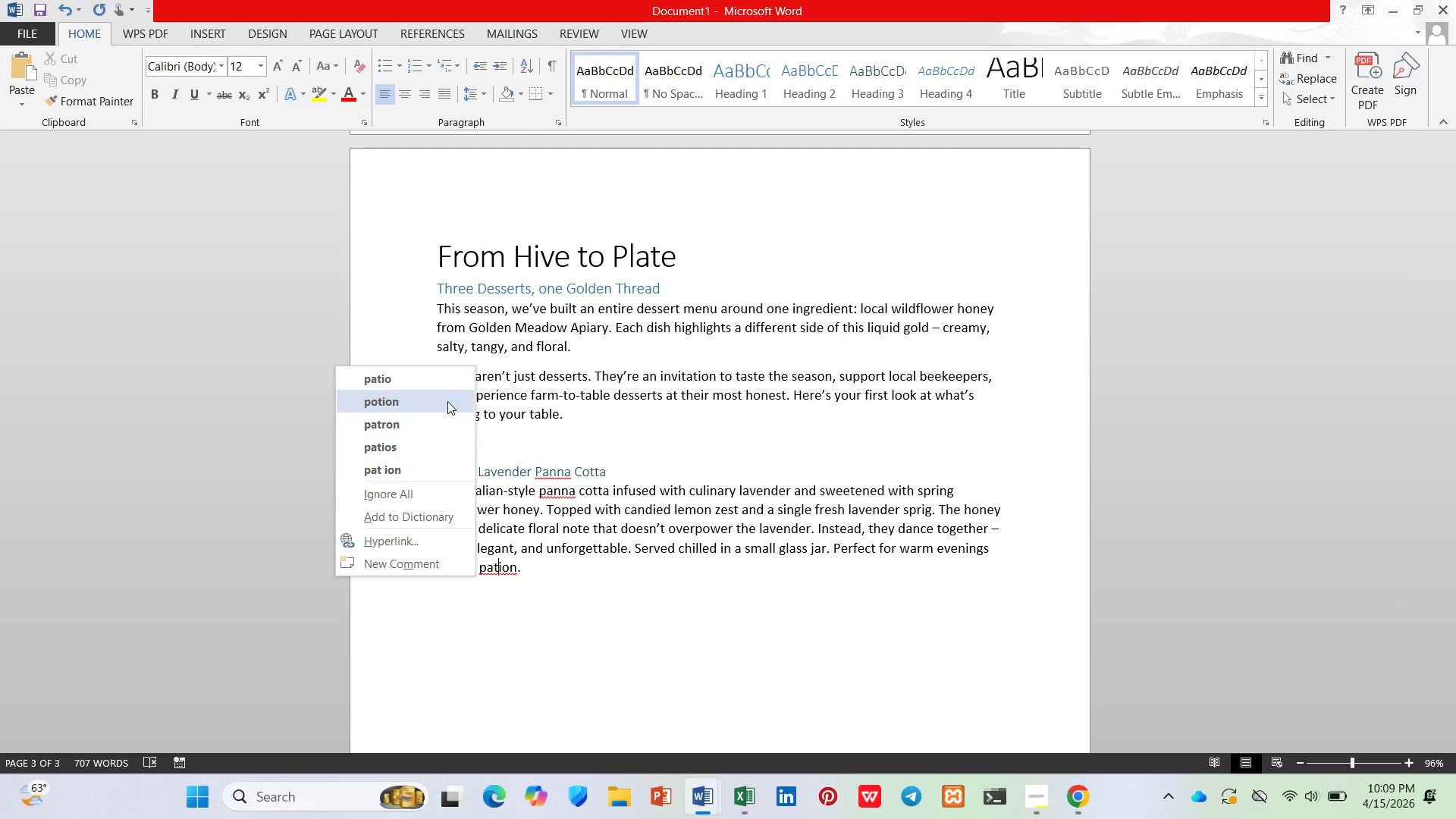 
left_click([446, 378])
 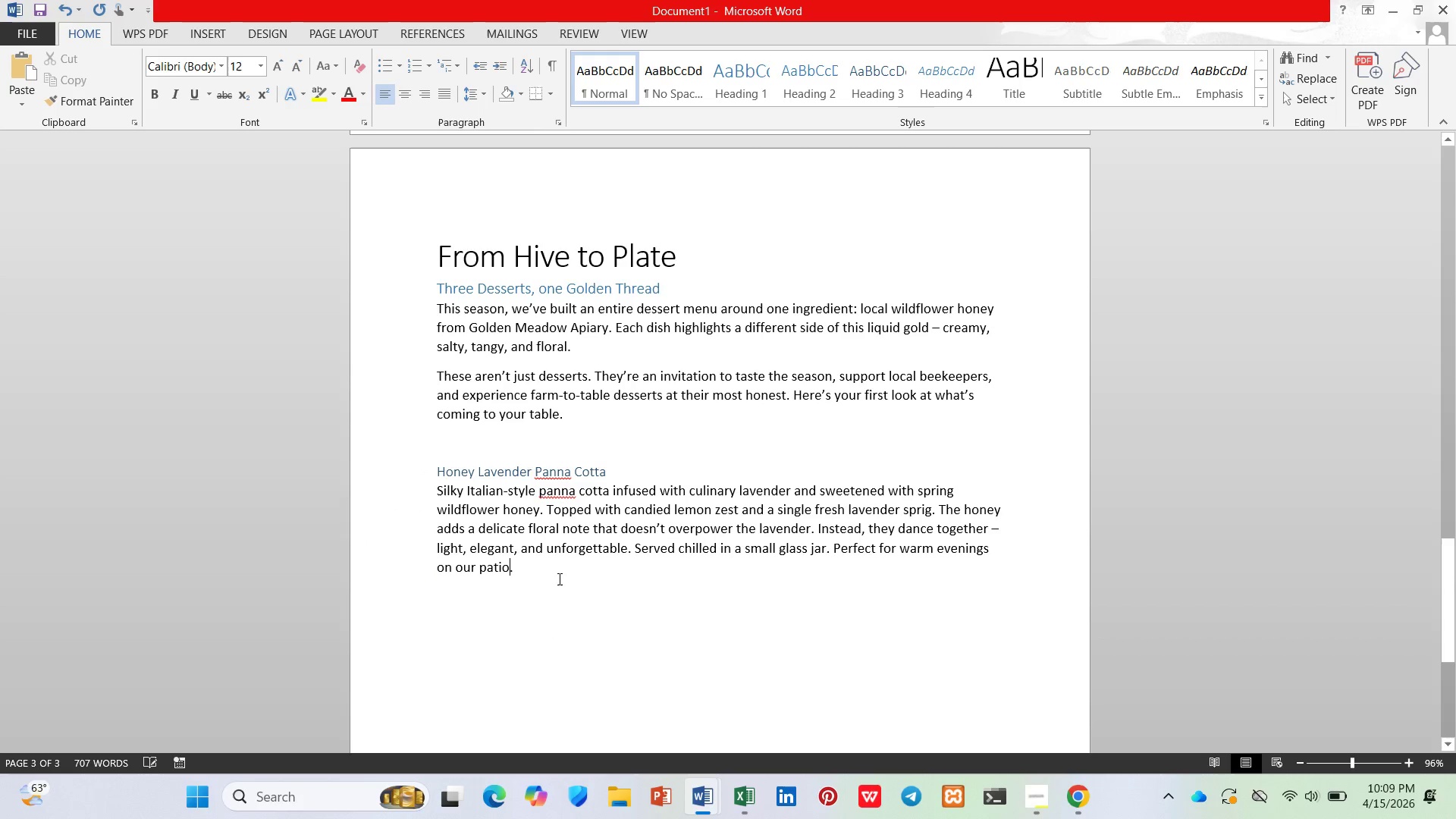 
left_click([558, 579])
 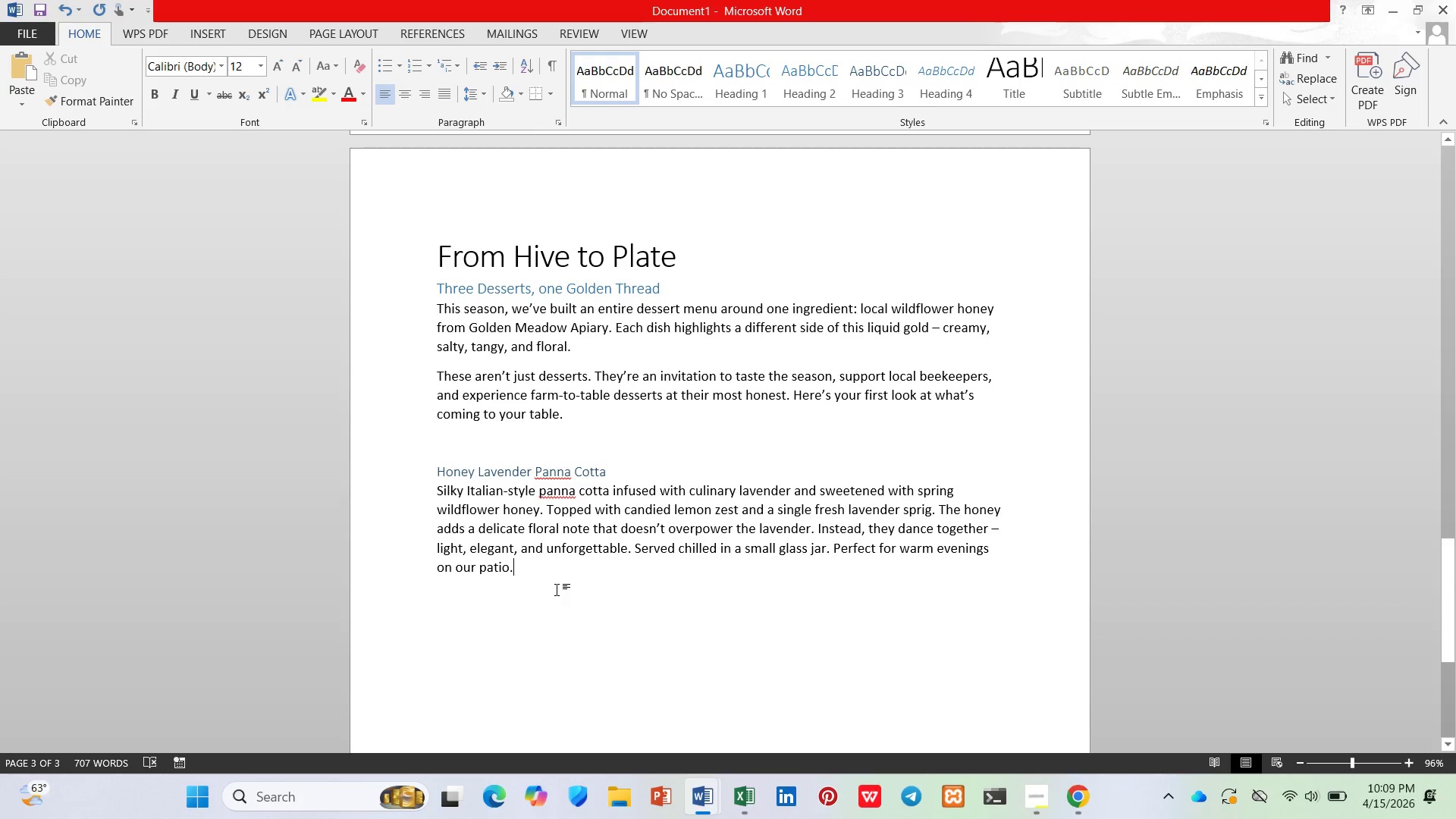 
key(Enter)
 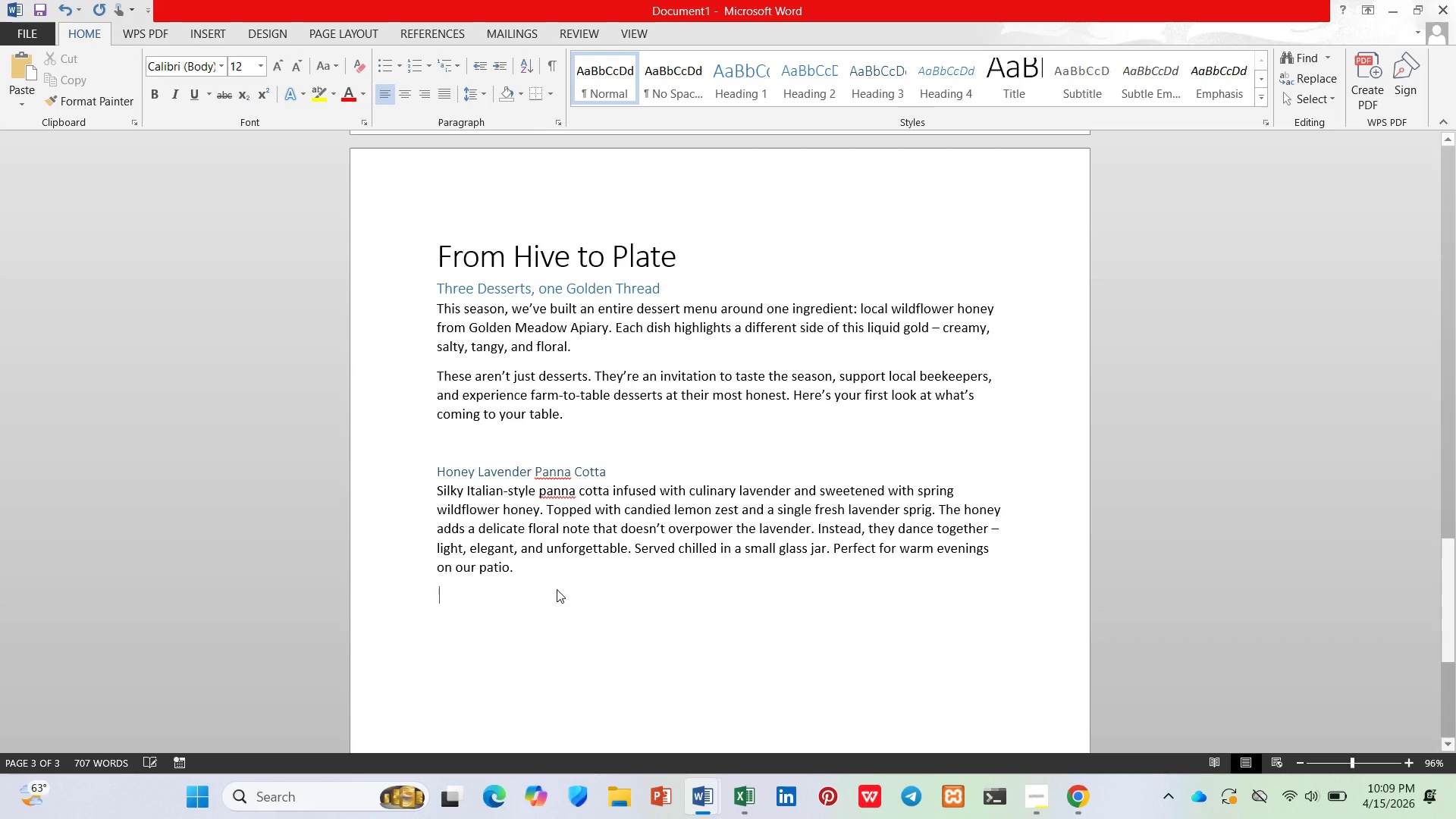 
key(Enter)
 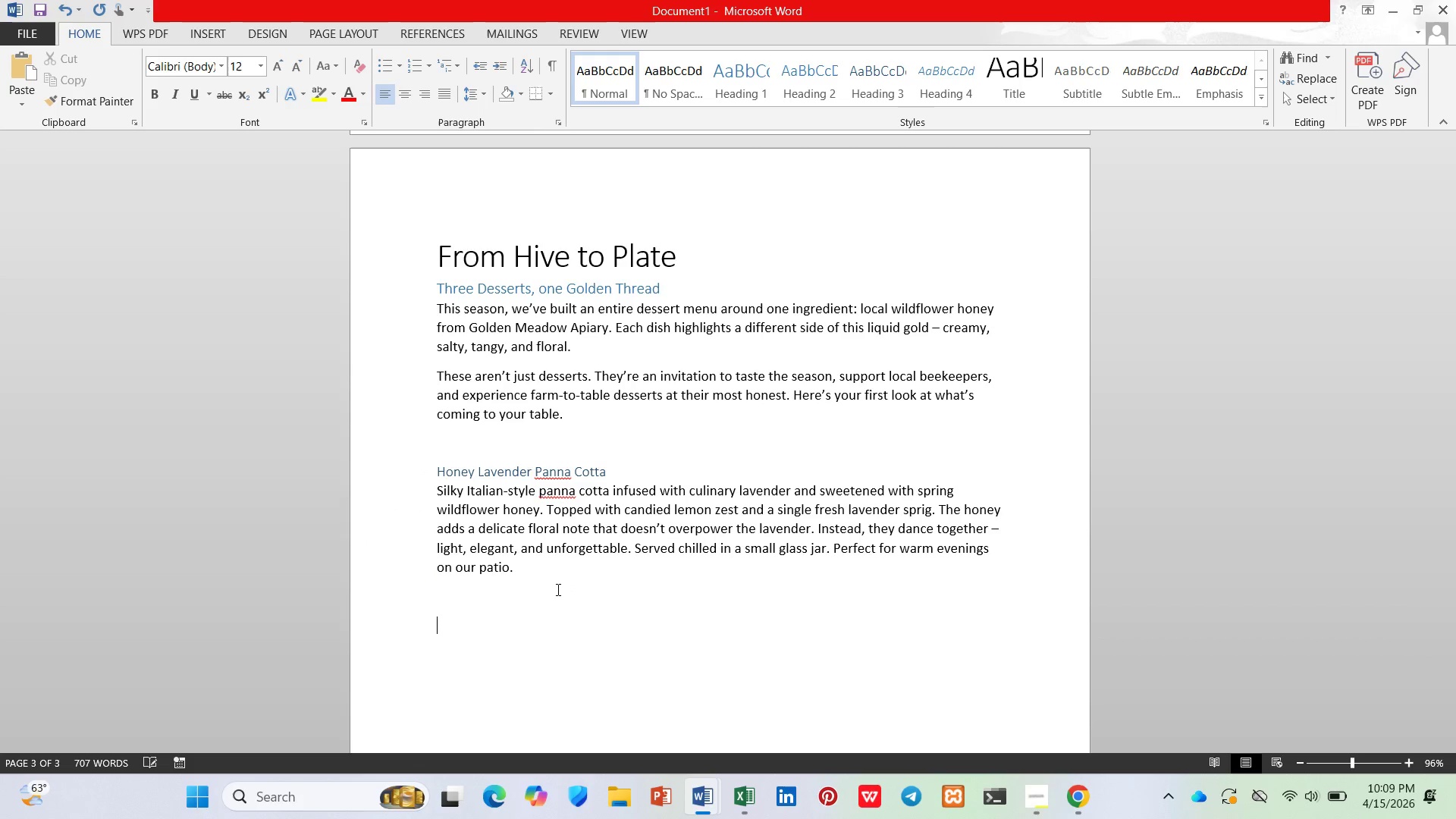 
hold_key(key=ShiftLeft, duration=0.78)
 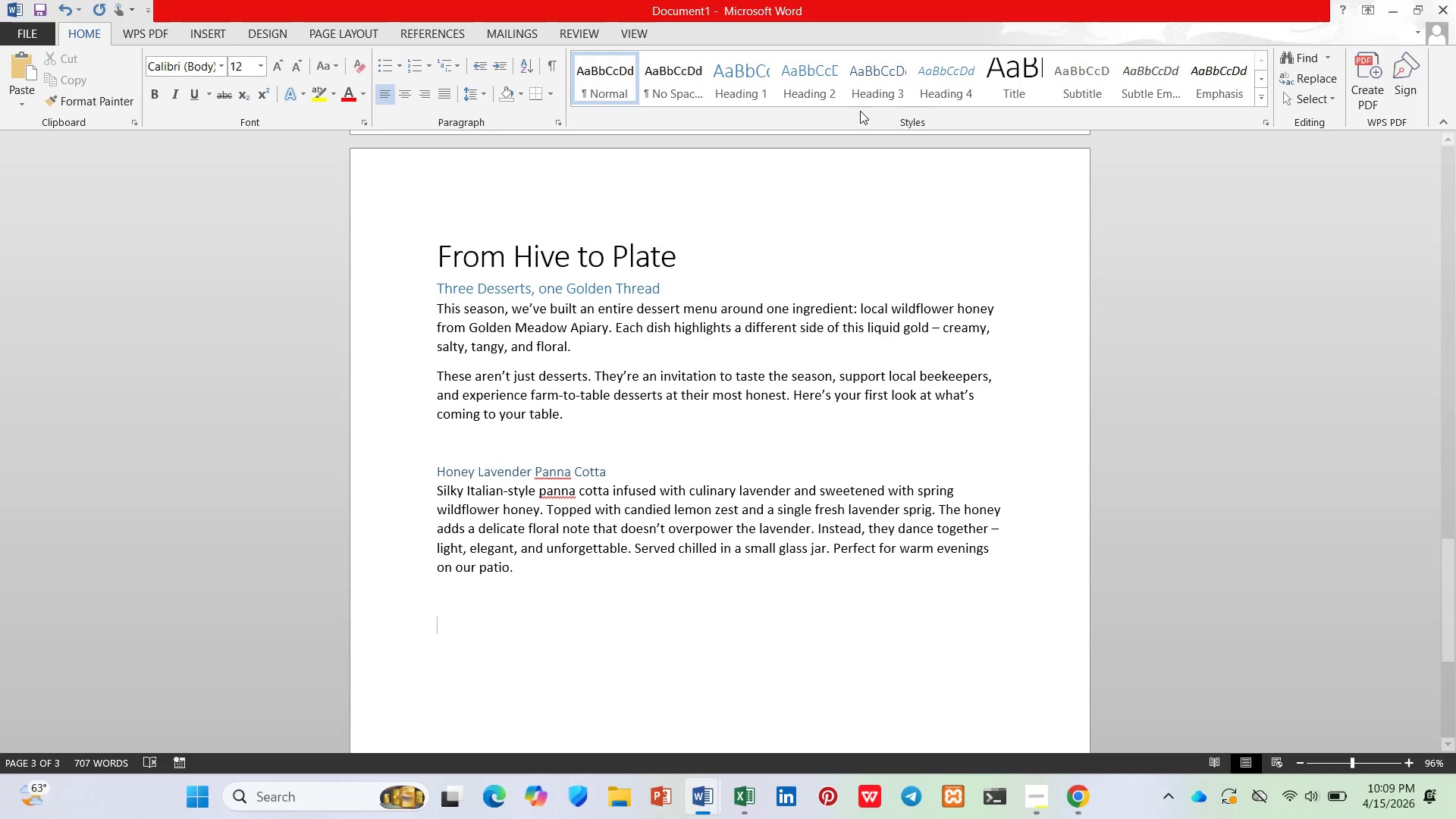 
double_click([869, 90])
 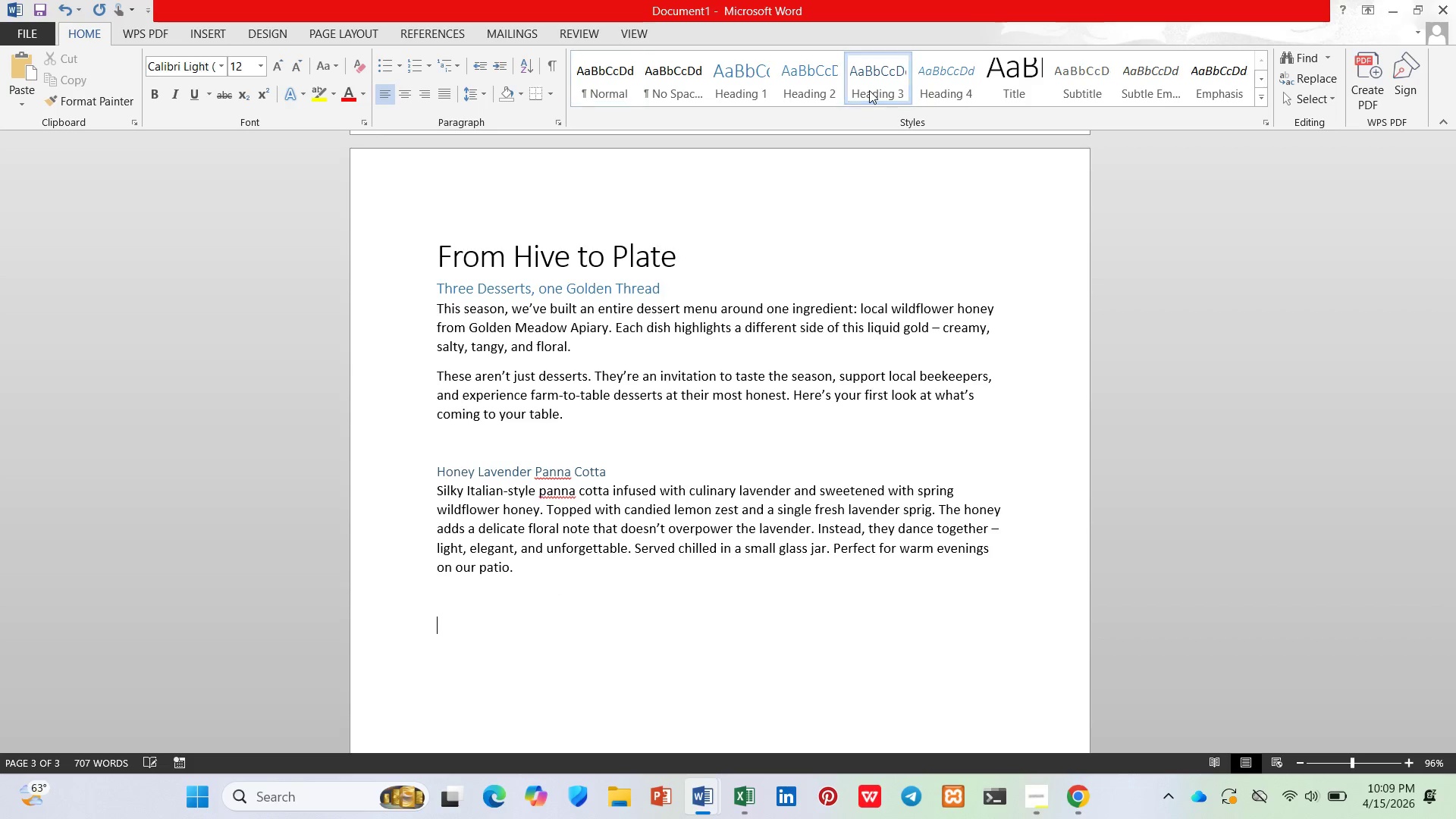 
type(Small Honey Tart)
 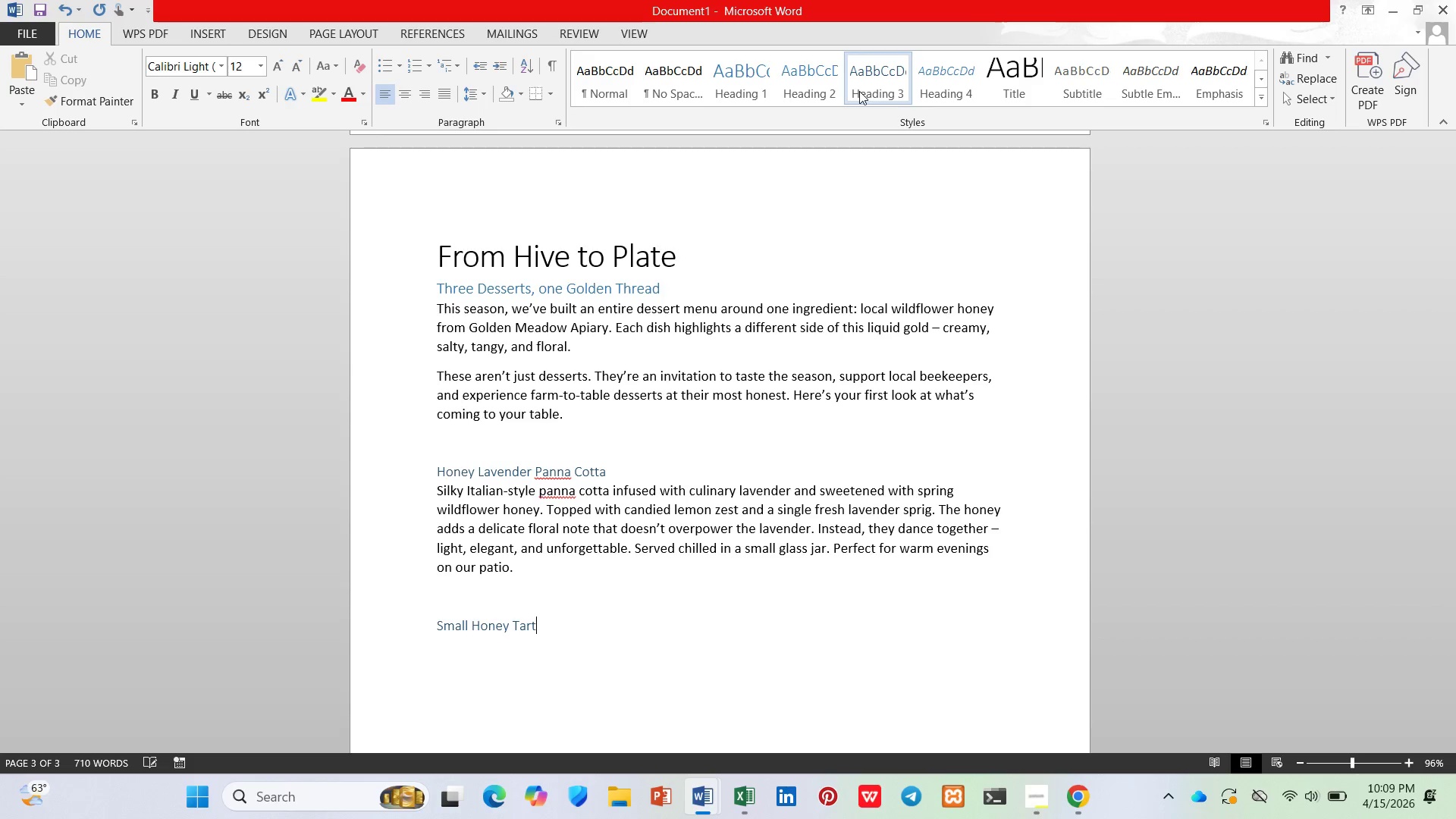 
key(Enter)
 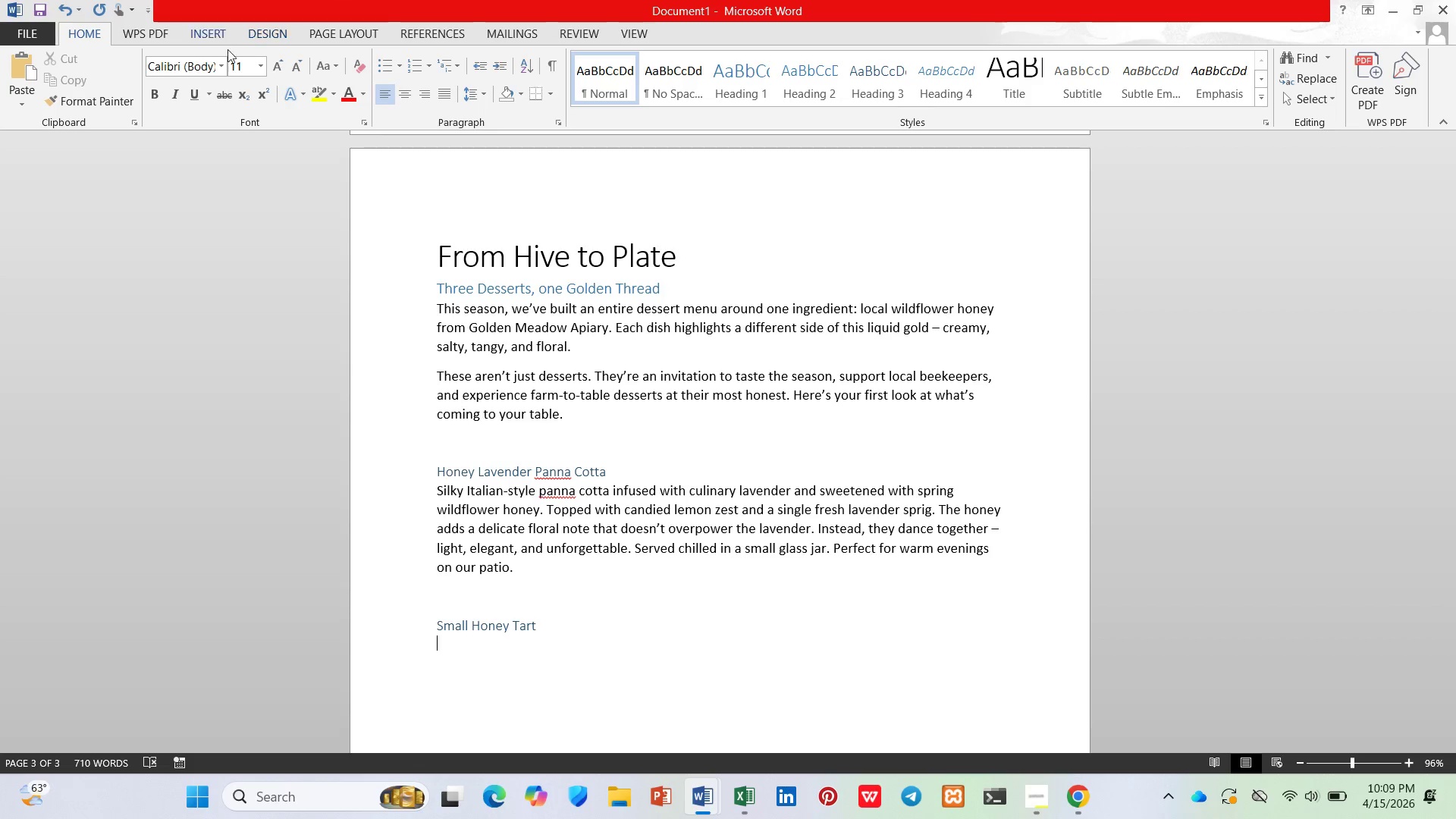 
left_click([238, 66])
 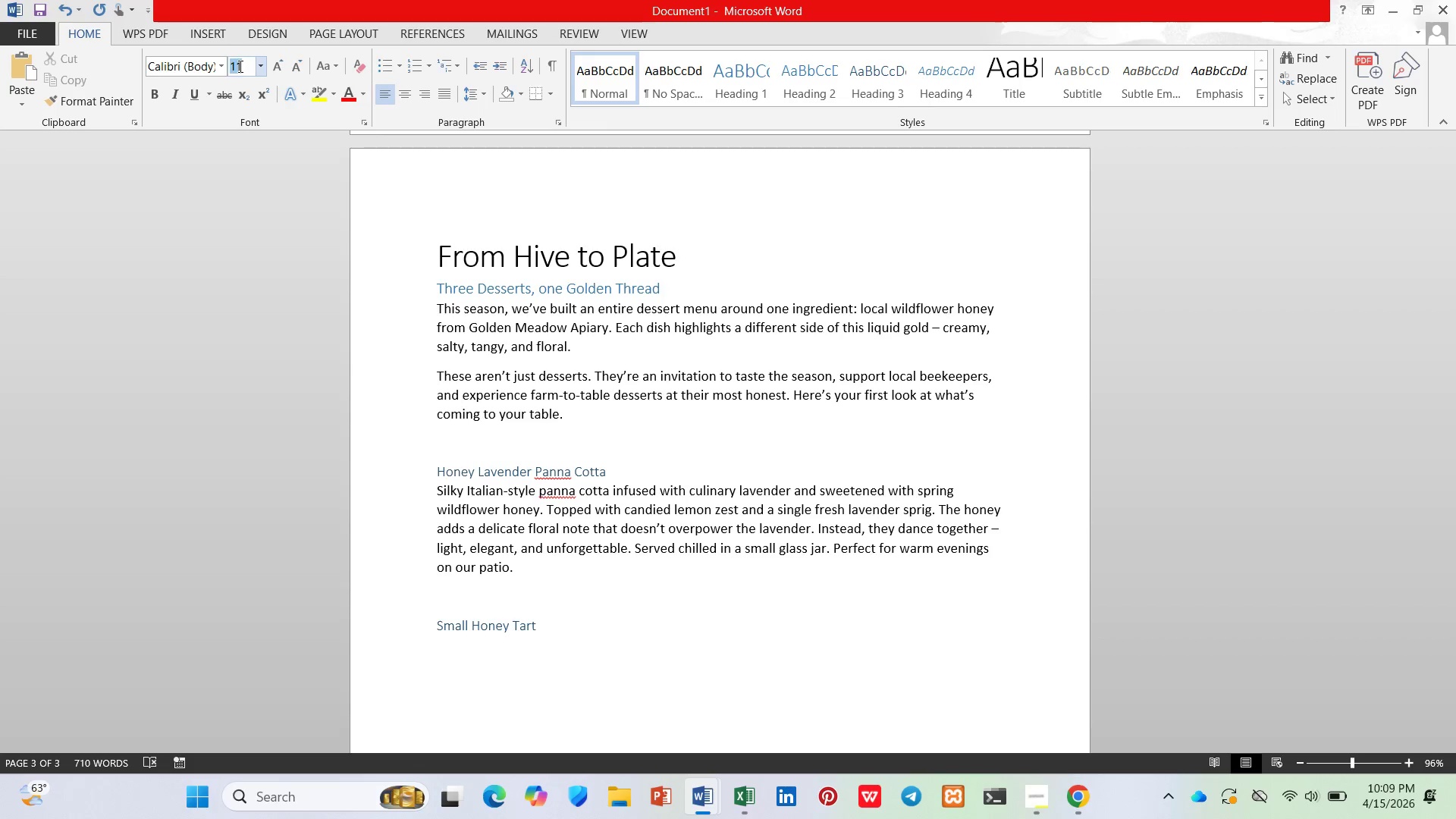 
type(12)
 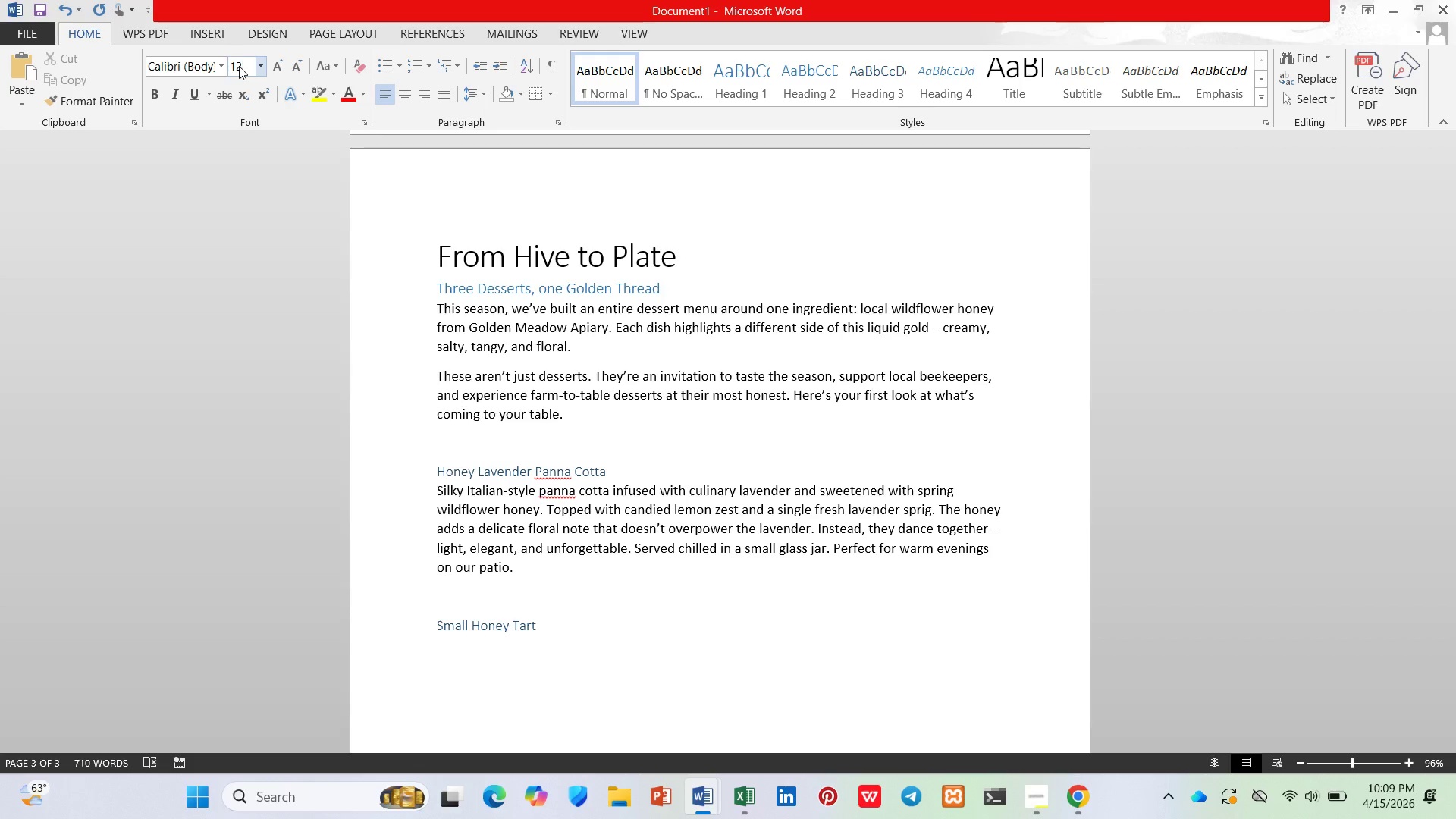 
key(Enter)
 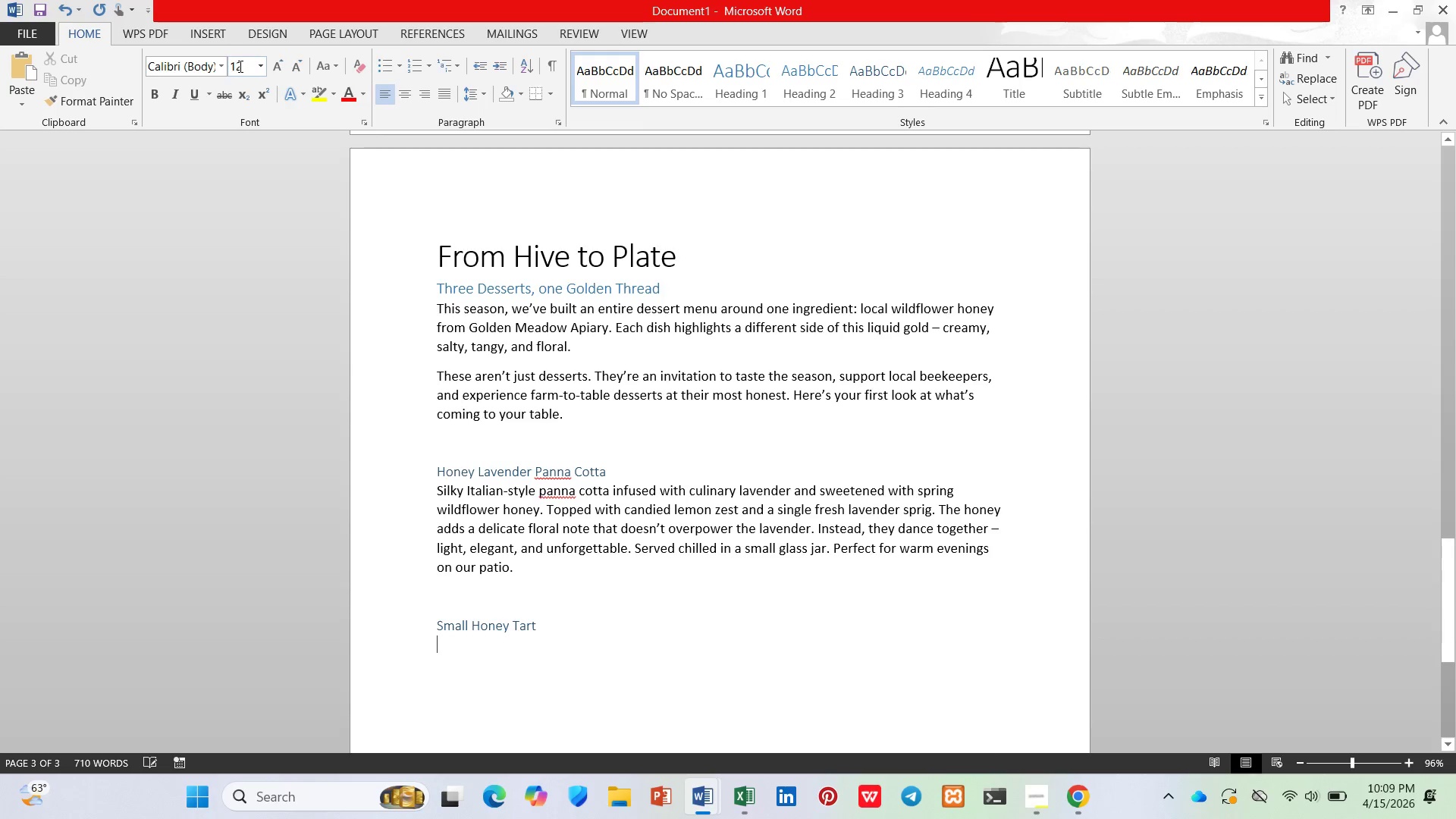 
type(A buttery shortbread shel )
key(Backspace)
type(l filled with honey custard, finished with flaky sea salt and s)
key(Backspace)
type(a srizzle of summer honey. Sweet )
key(Backspace)
type(, salty, and s)
key(Backspace)
type(deeply caramelized. Tho)
key(Backspace)
 